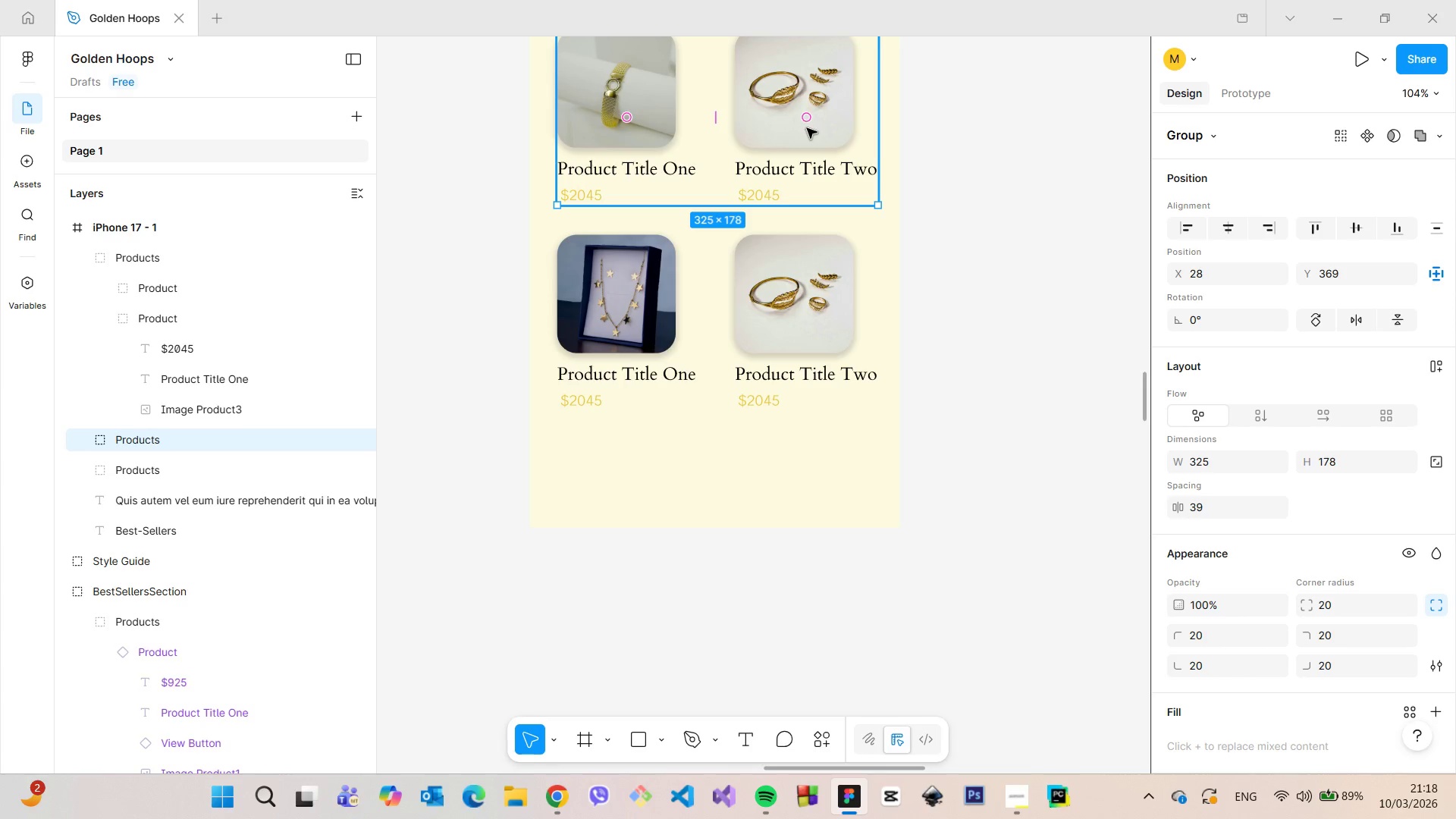 
hold_key(key=AltLeft, duration=0.94)
 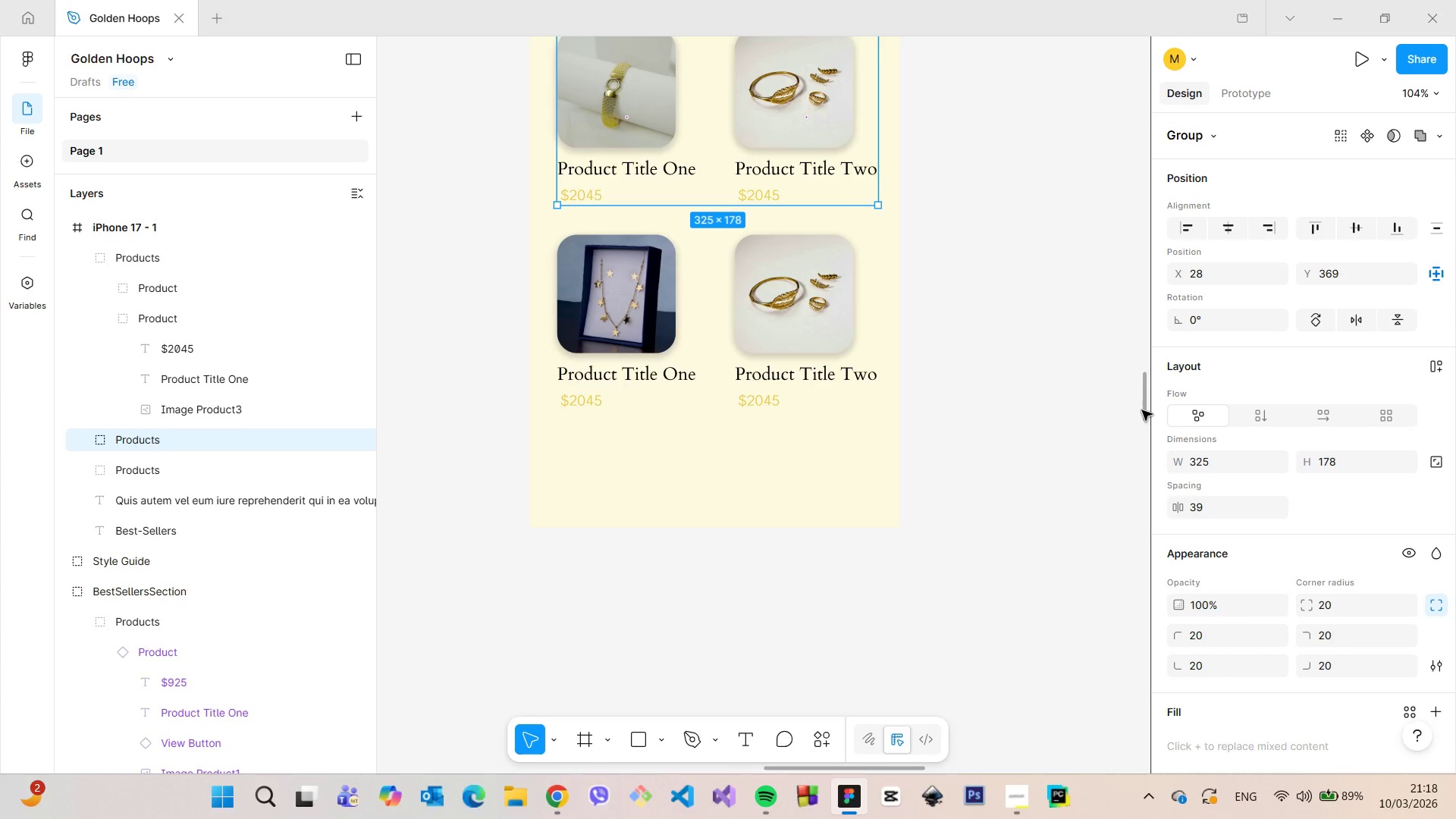 
left_click_drag(start_coordinate=[1142, 410], to_coordinate=[1146, 376])
 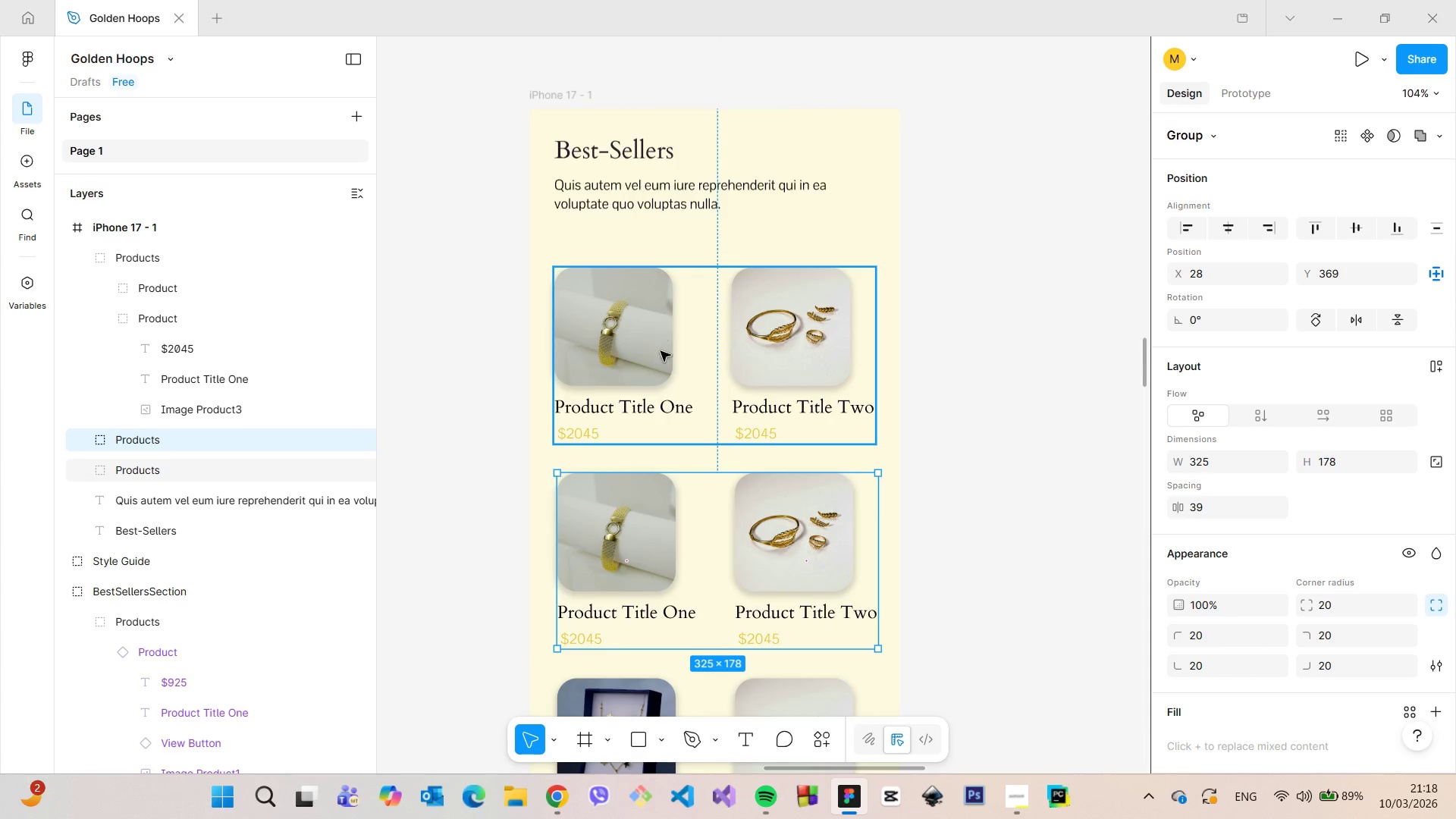 
left_click([656, 346])
 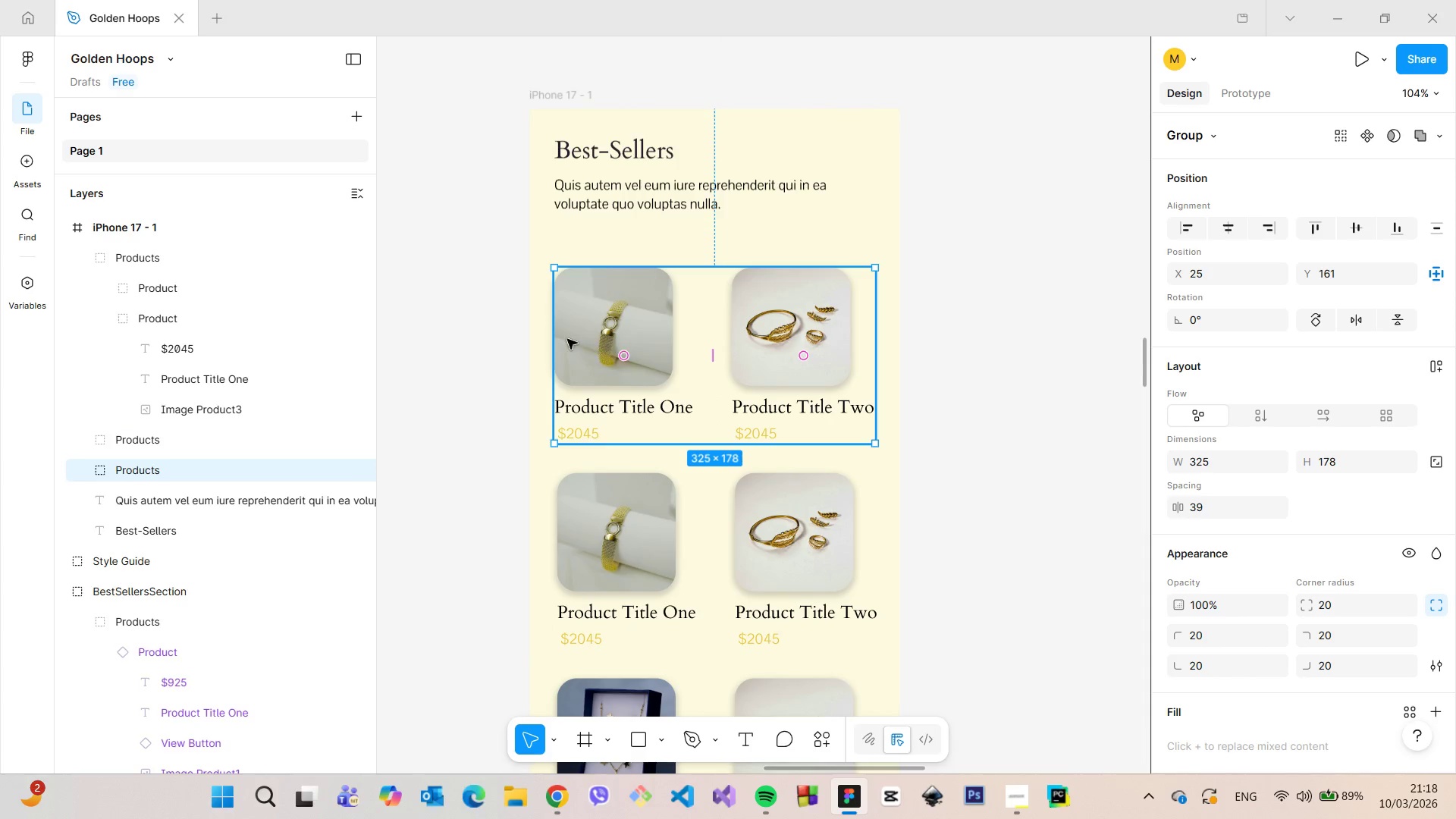 
hold_key(key=AltLeft, duration=0.44)
 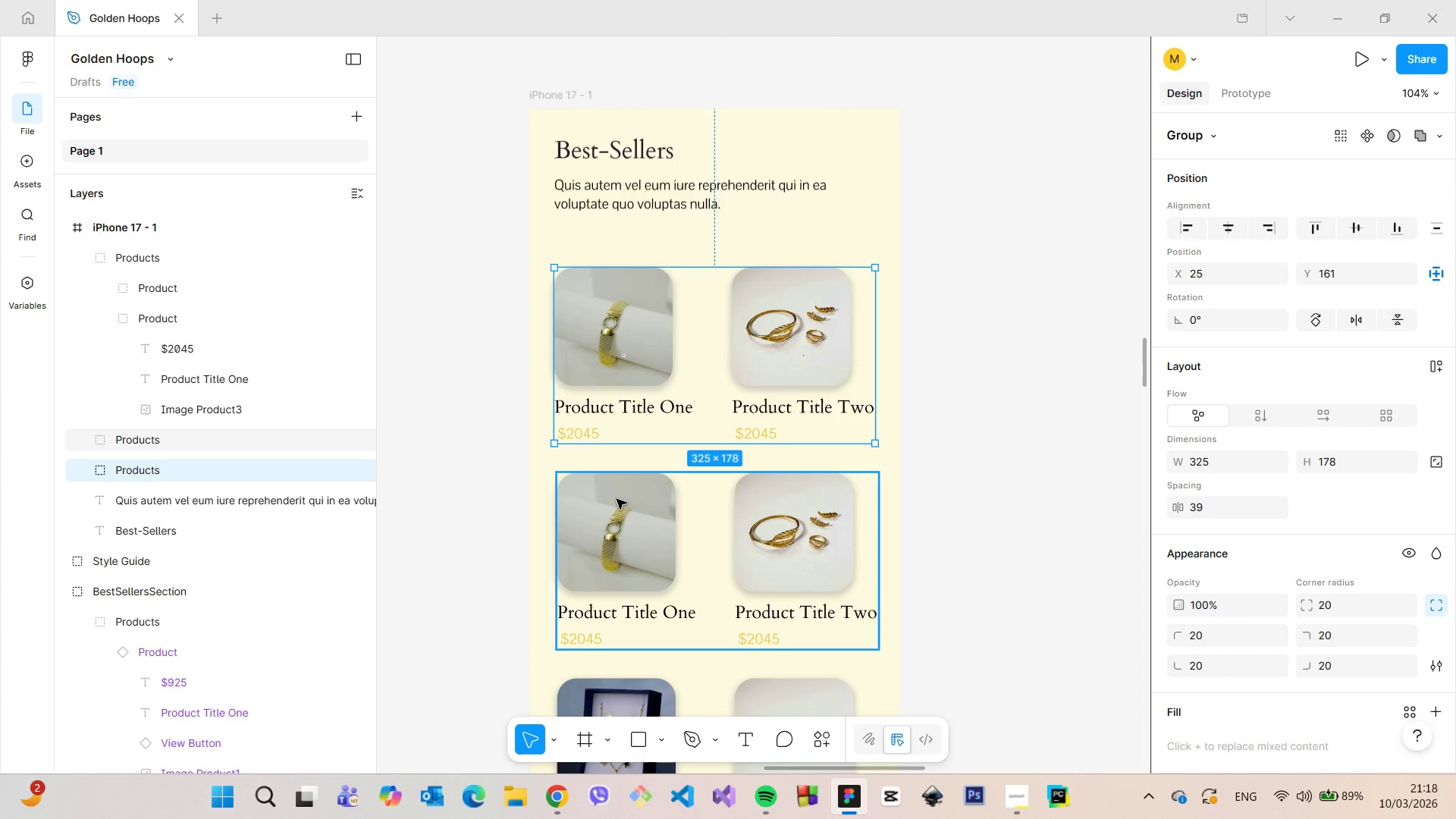 
left_click([617, 501])
 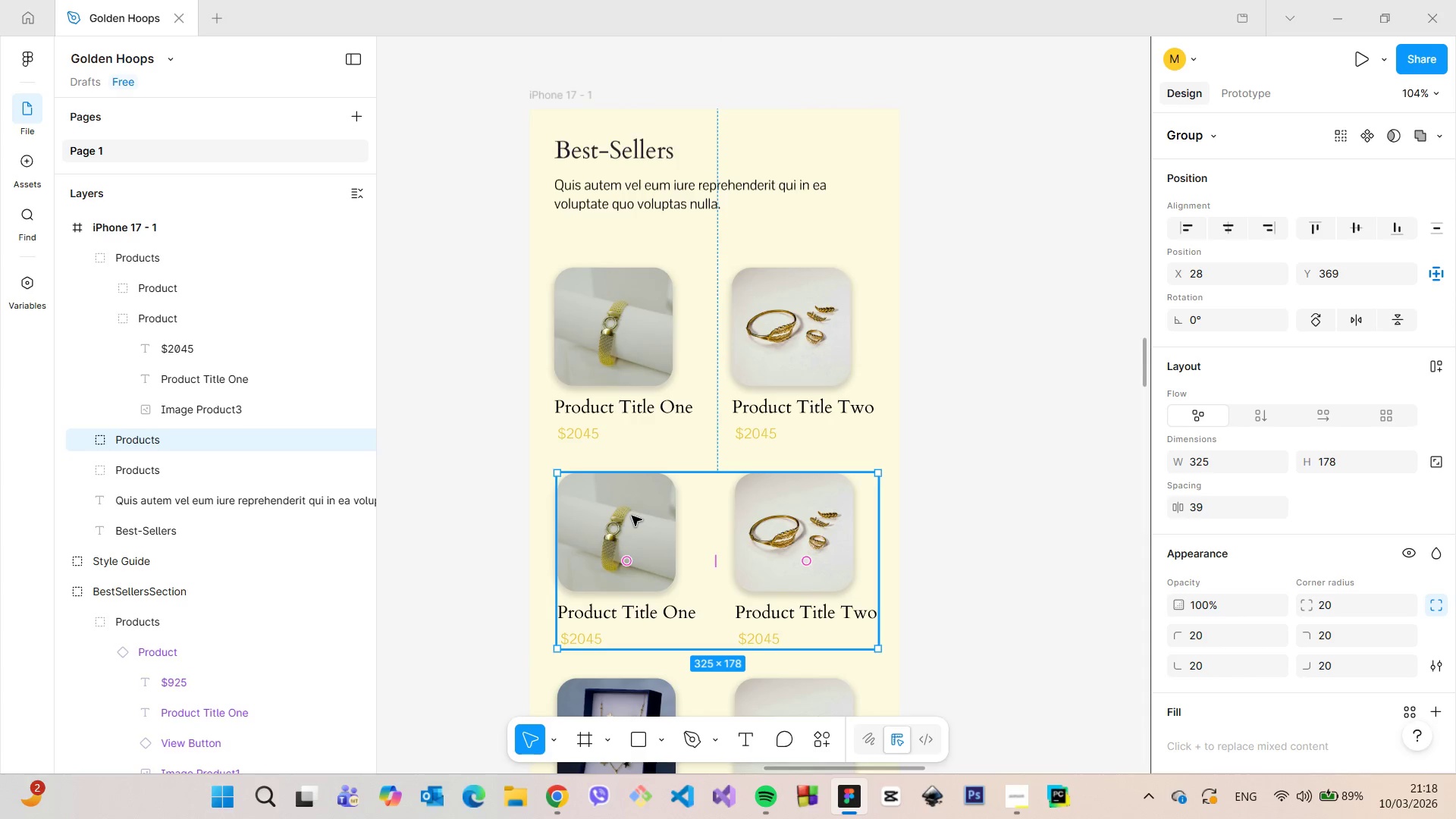 
left_click_drag(start_coordinate=[632, 516], to_coordinate=[626, 516])
 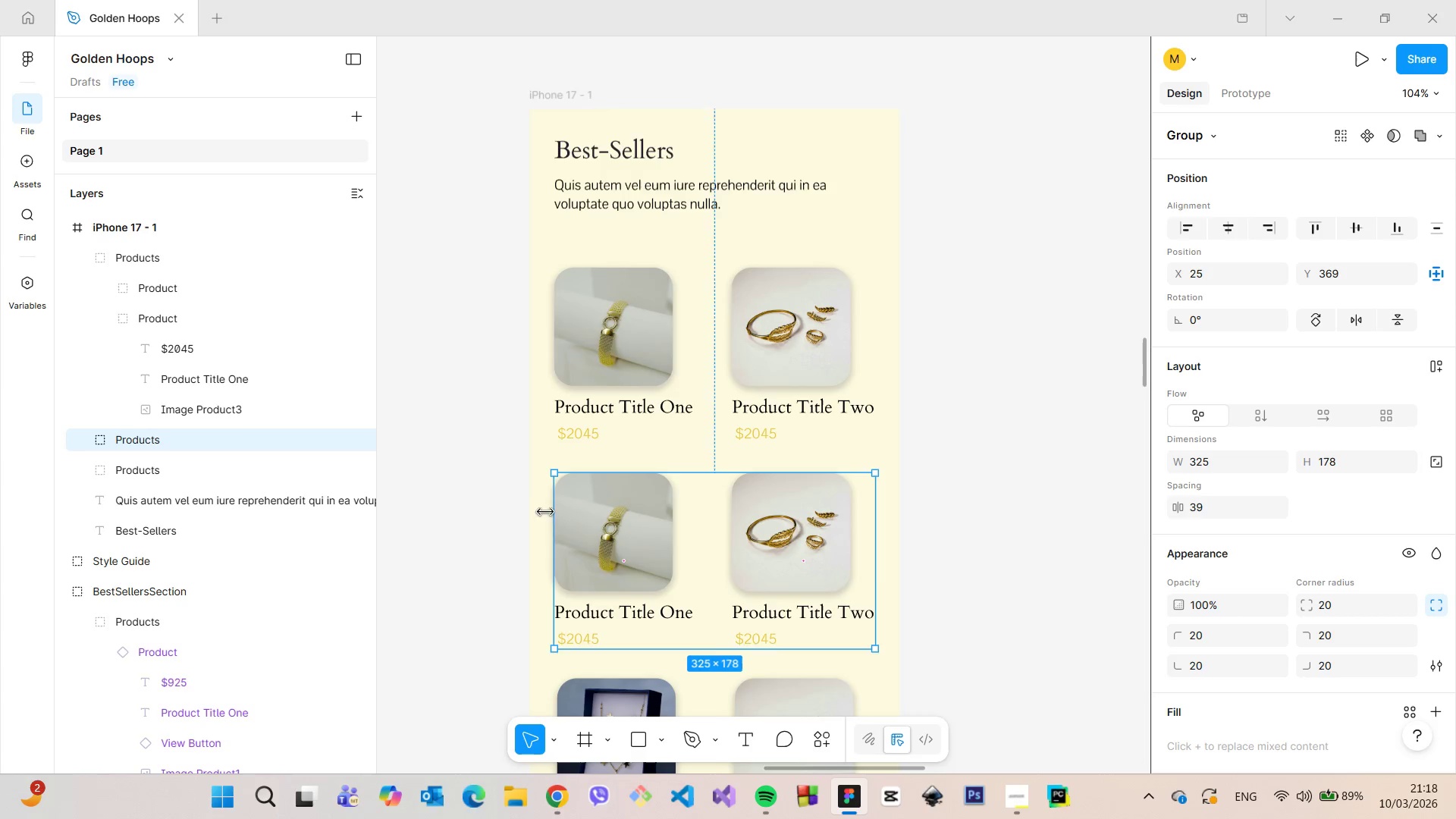 
hold_key(key=AltLeft, duration=0.58)
 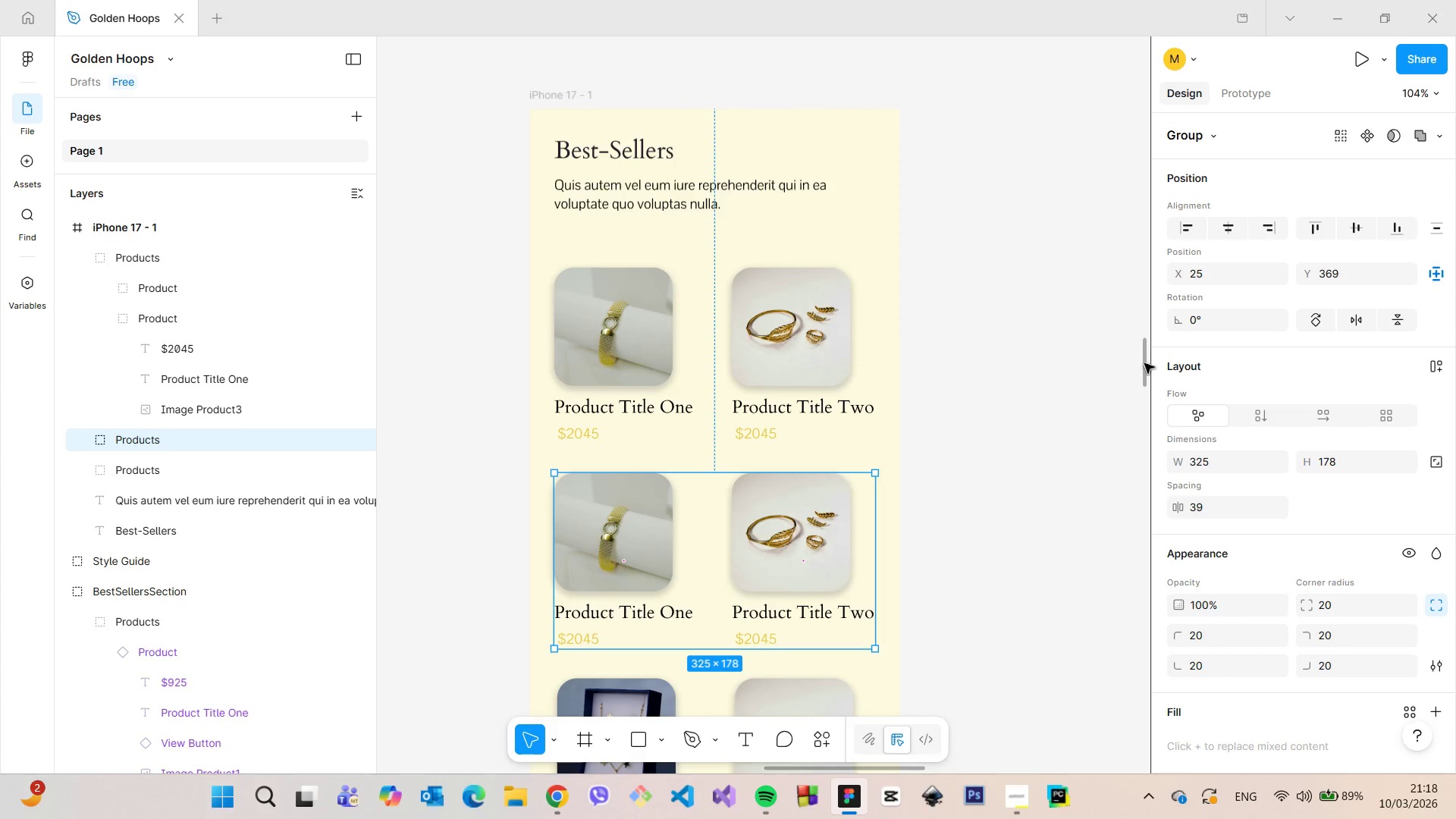 
left_click_drag(start_coordinate=[1144, 362], to_coordinate=[1144, 391])
 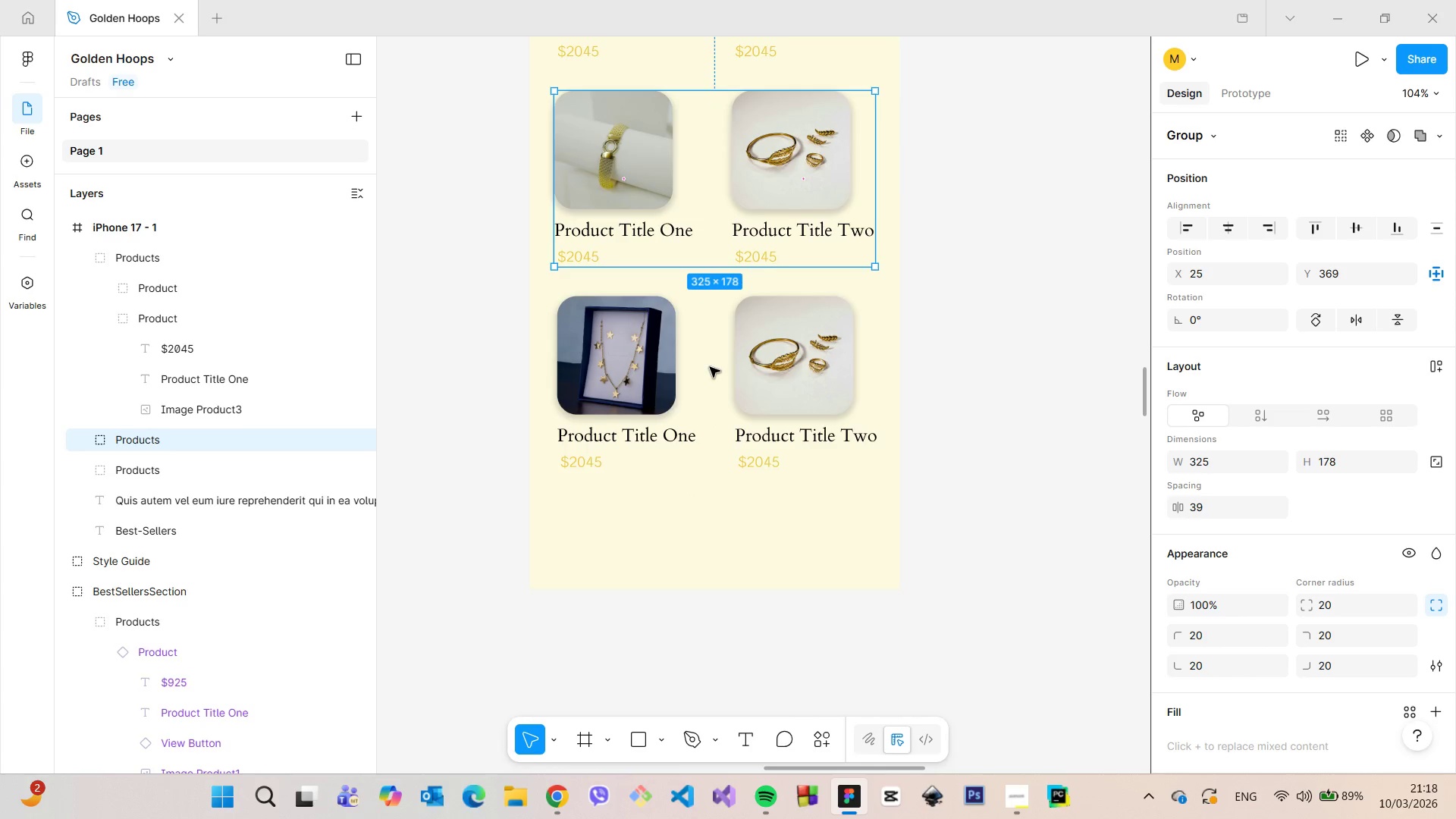 
scroll: coordinate [710, 370], scroll_direction: down, amount: 1.0
 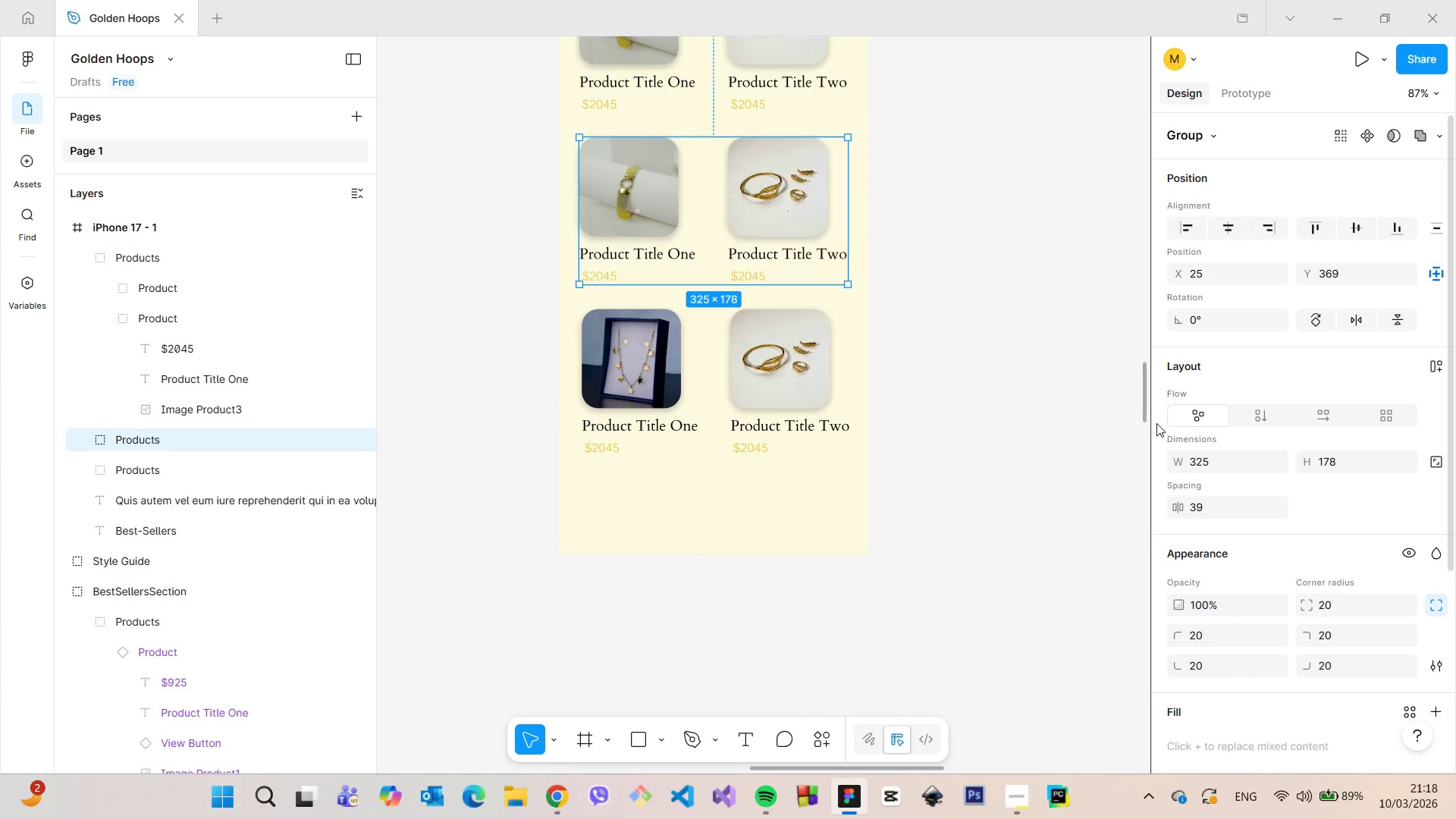 
left_click_drag(start_coordinate=[1141, 403], to_coordinate=[1143, 394])
 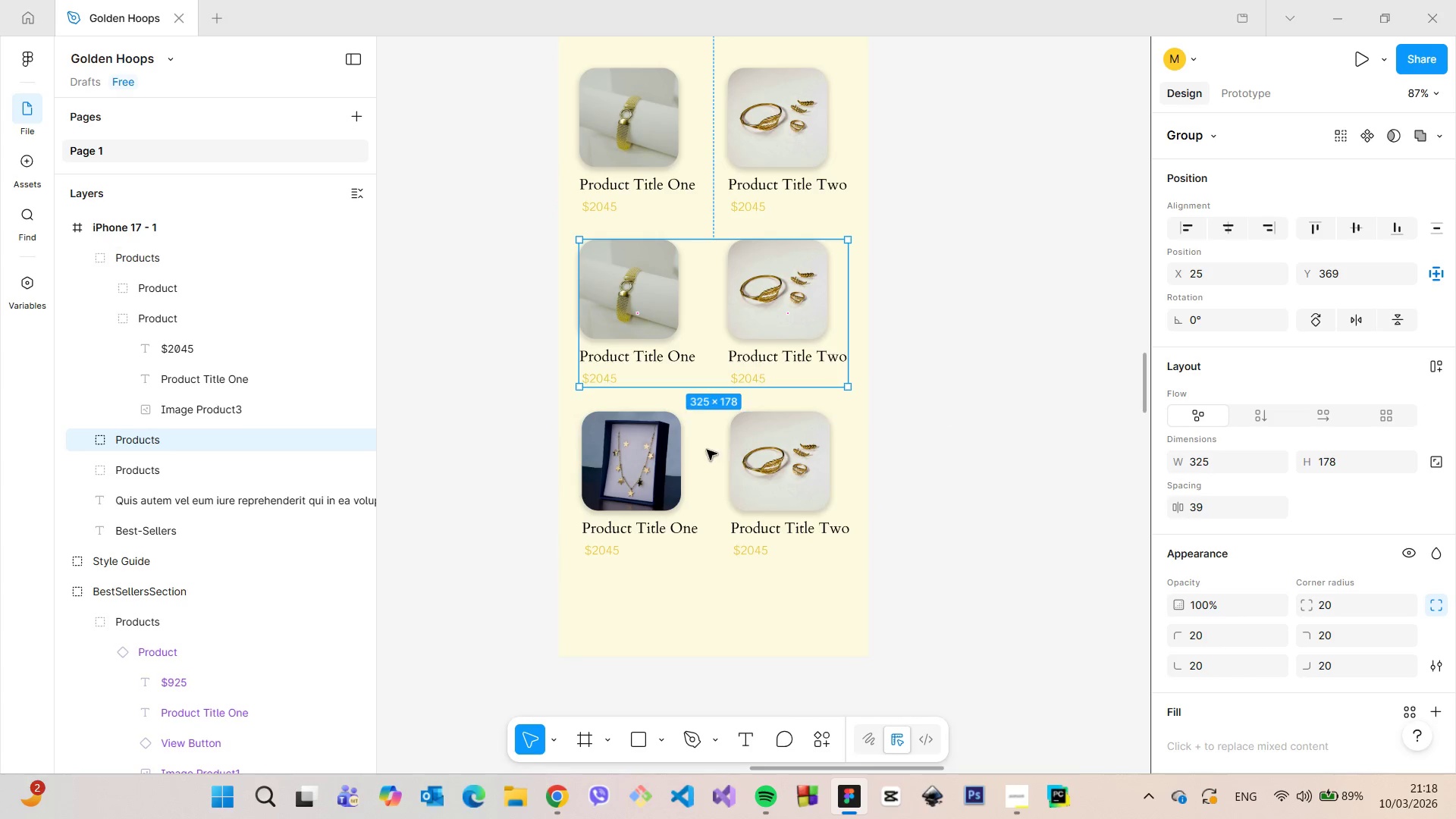 
left_click([701, 451])
 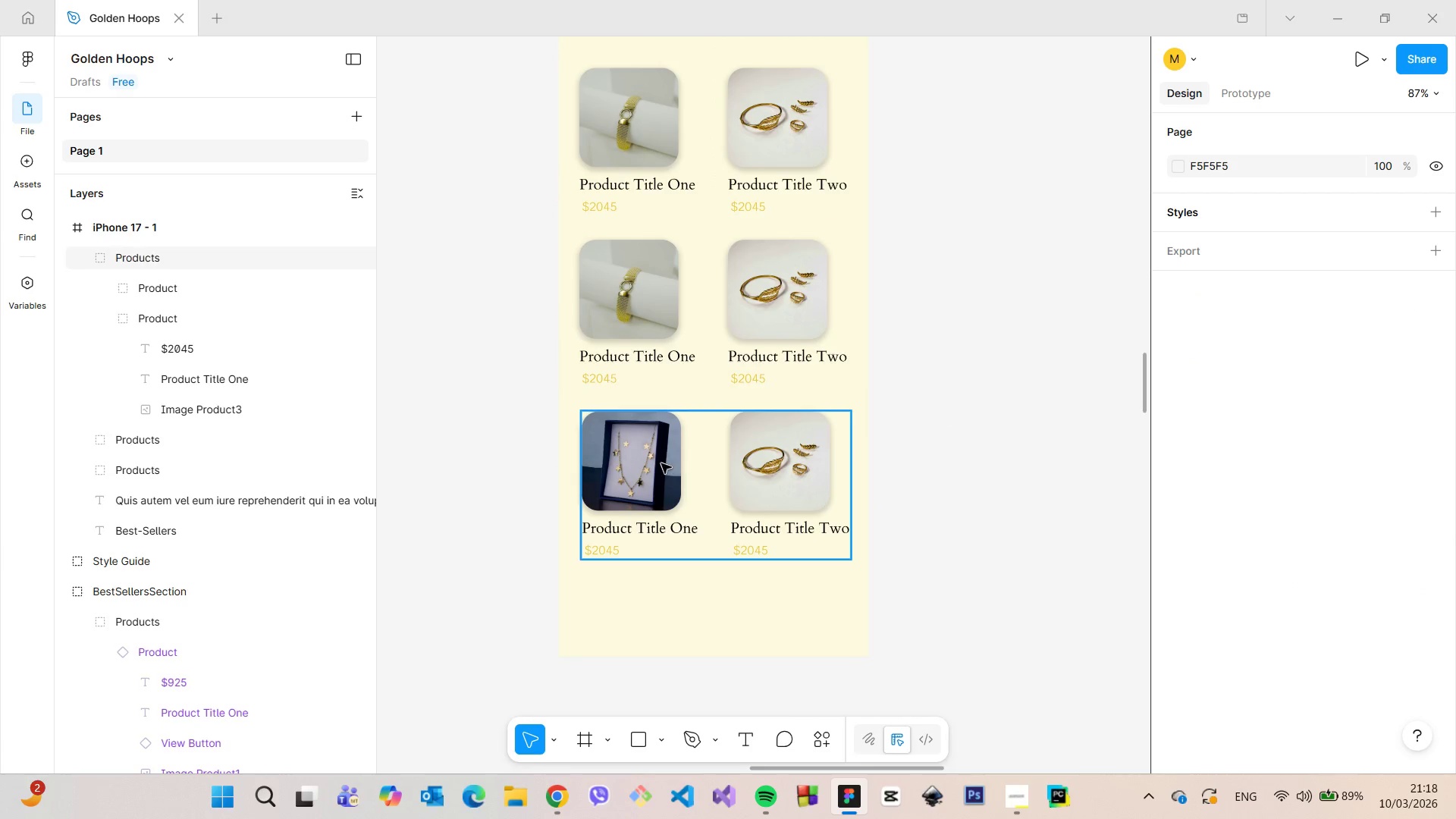 
left_click([661, 463])
 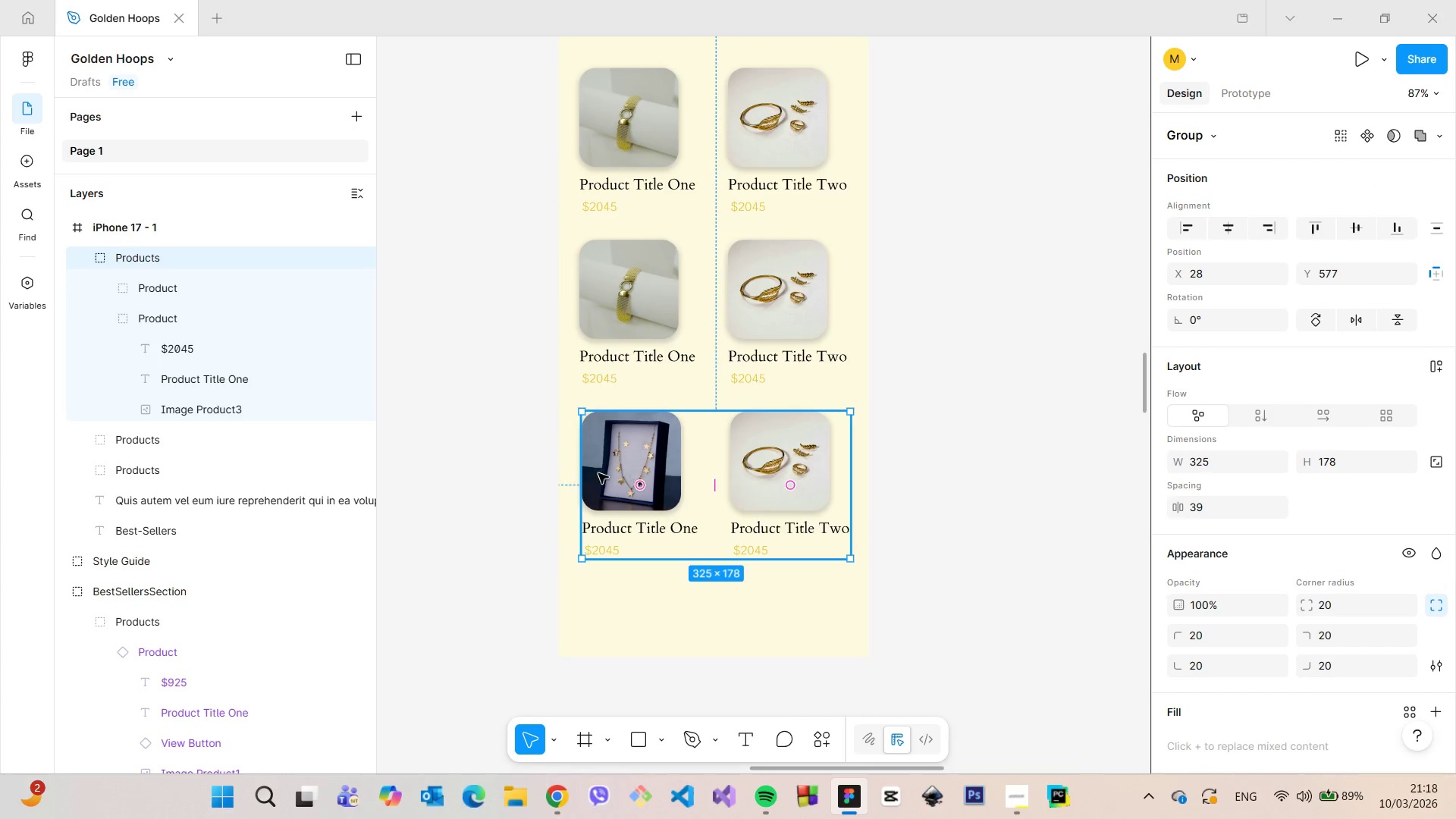 
hold_key(key=AltLeft, duration=0.69)
 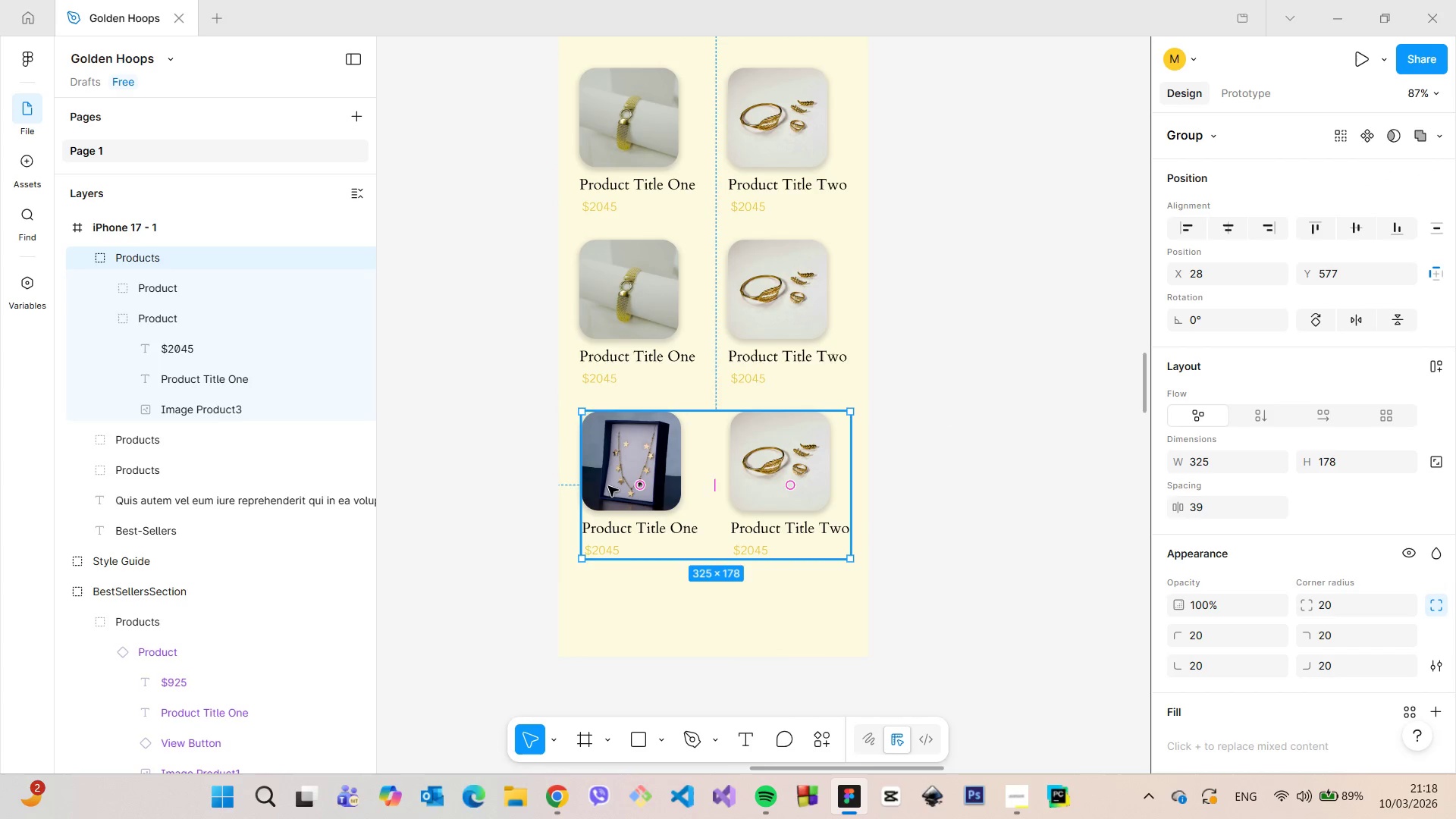 
left_click_drag(start_coordinate=[608, 486], to_coordinate=[603, 487])
 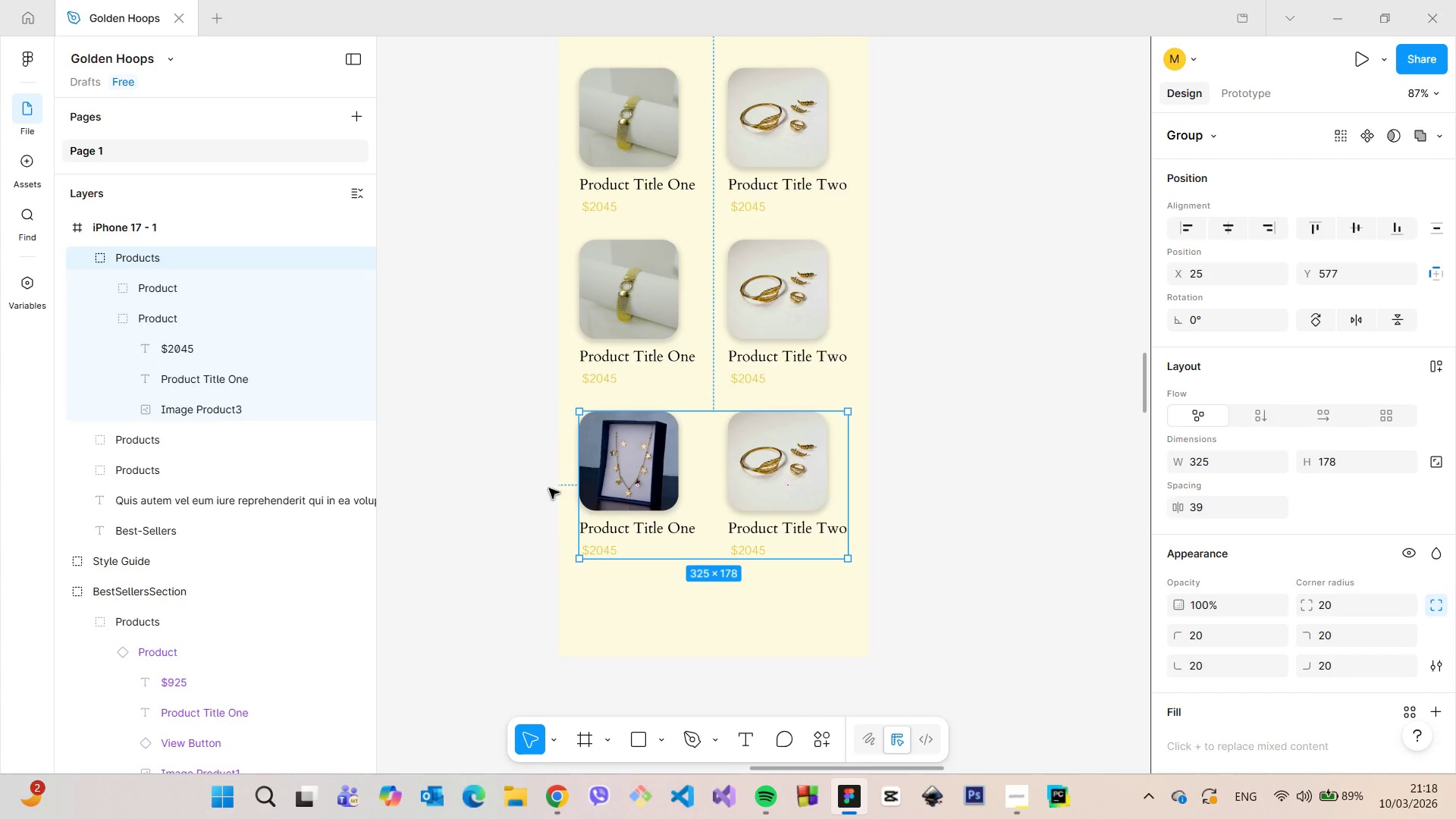 
hold_key(key=AltLeft, duration=1.5)
 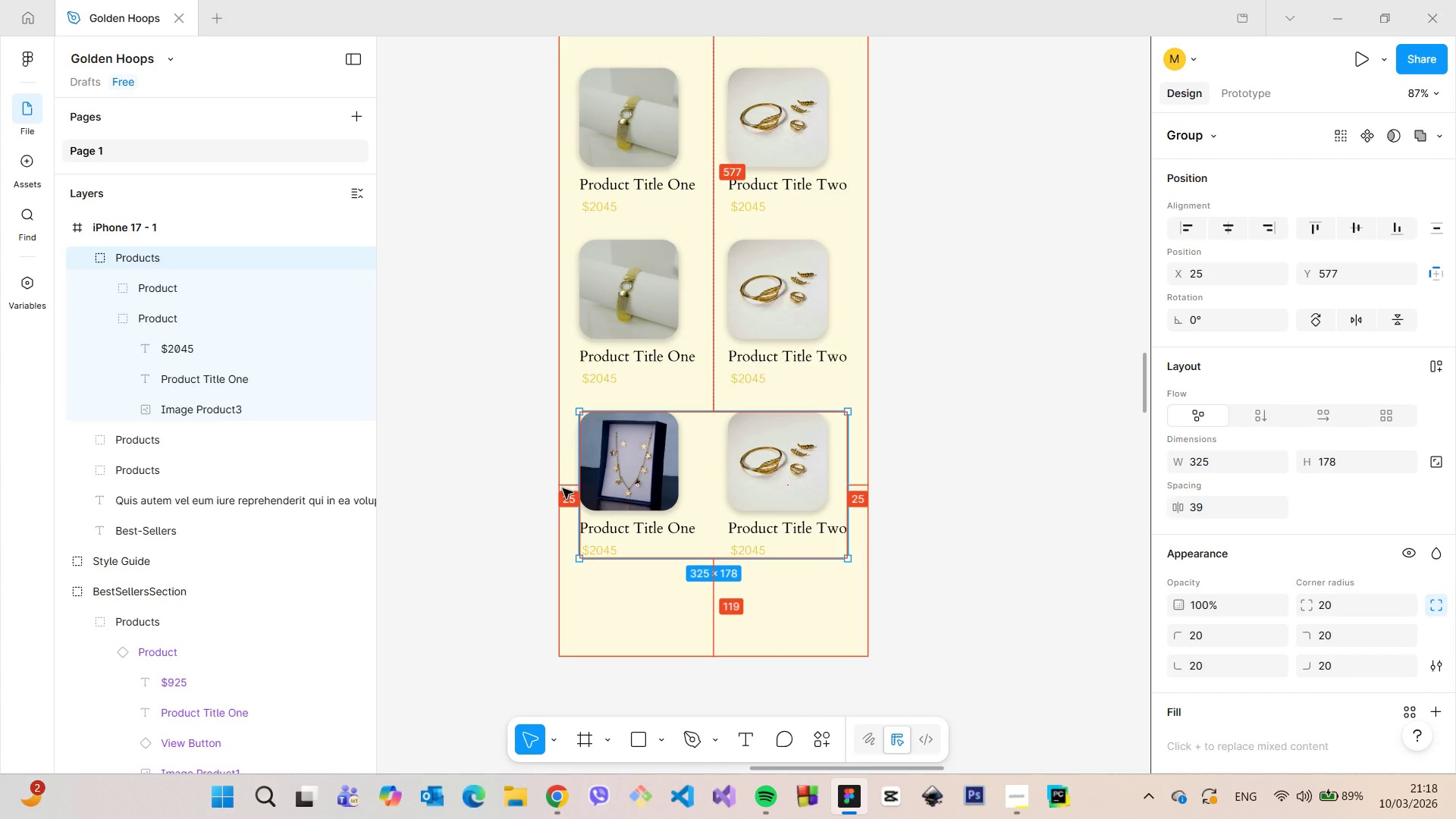 
hold_key(key=AltLeft, duration=1.52)
 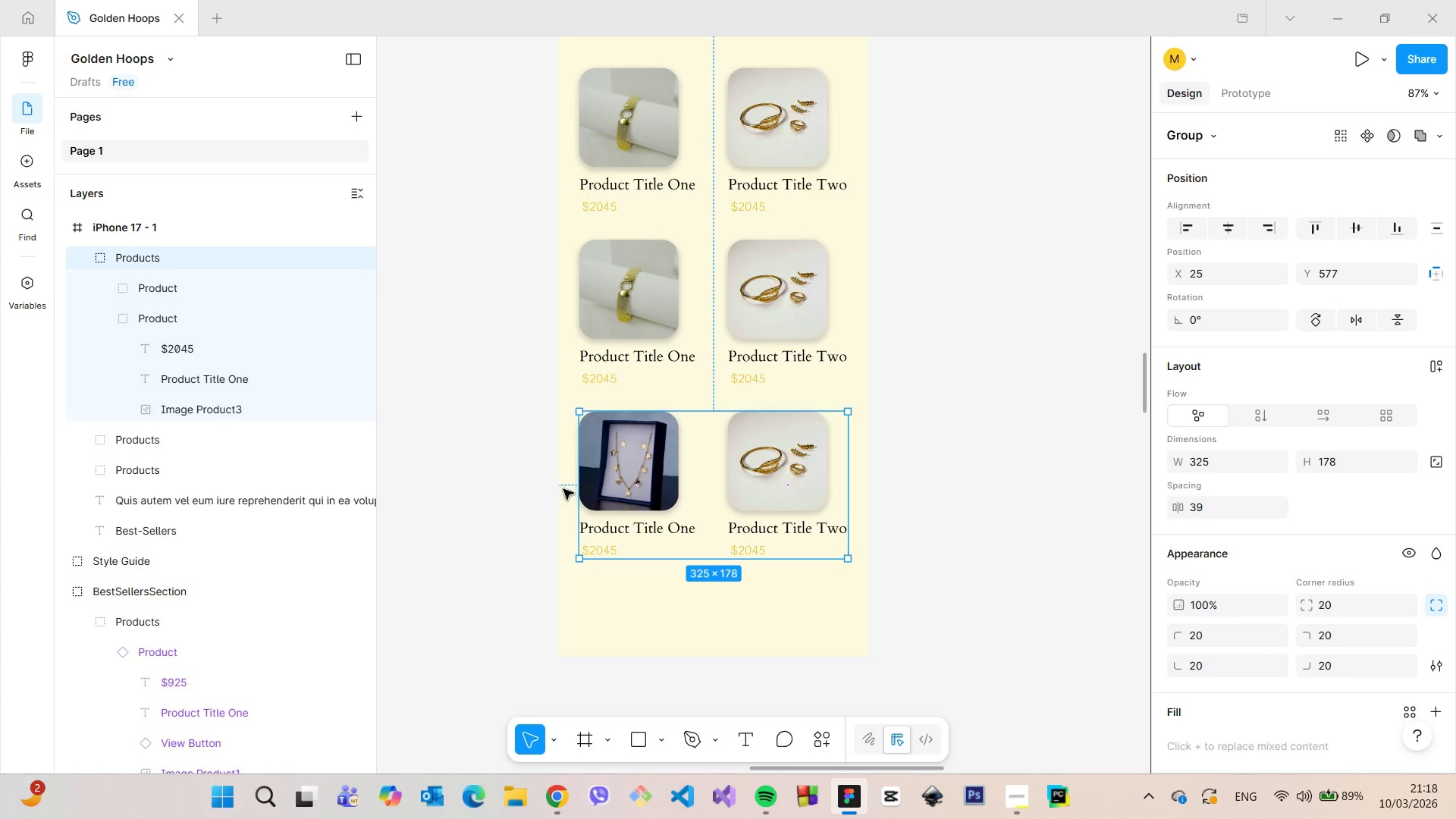 
hold_key(key=AltLeft, duration=0.36)
 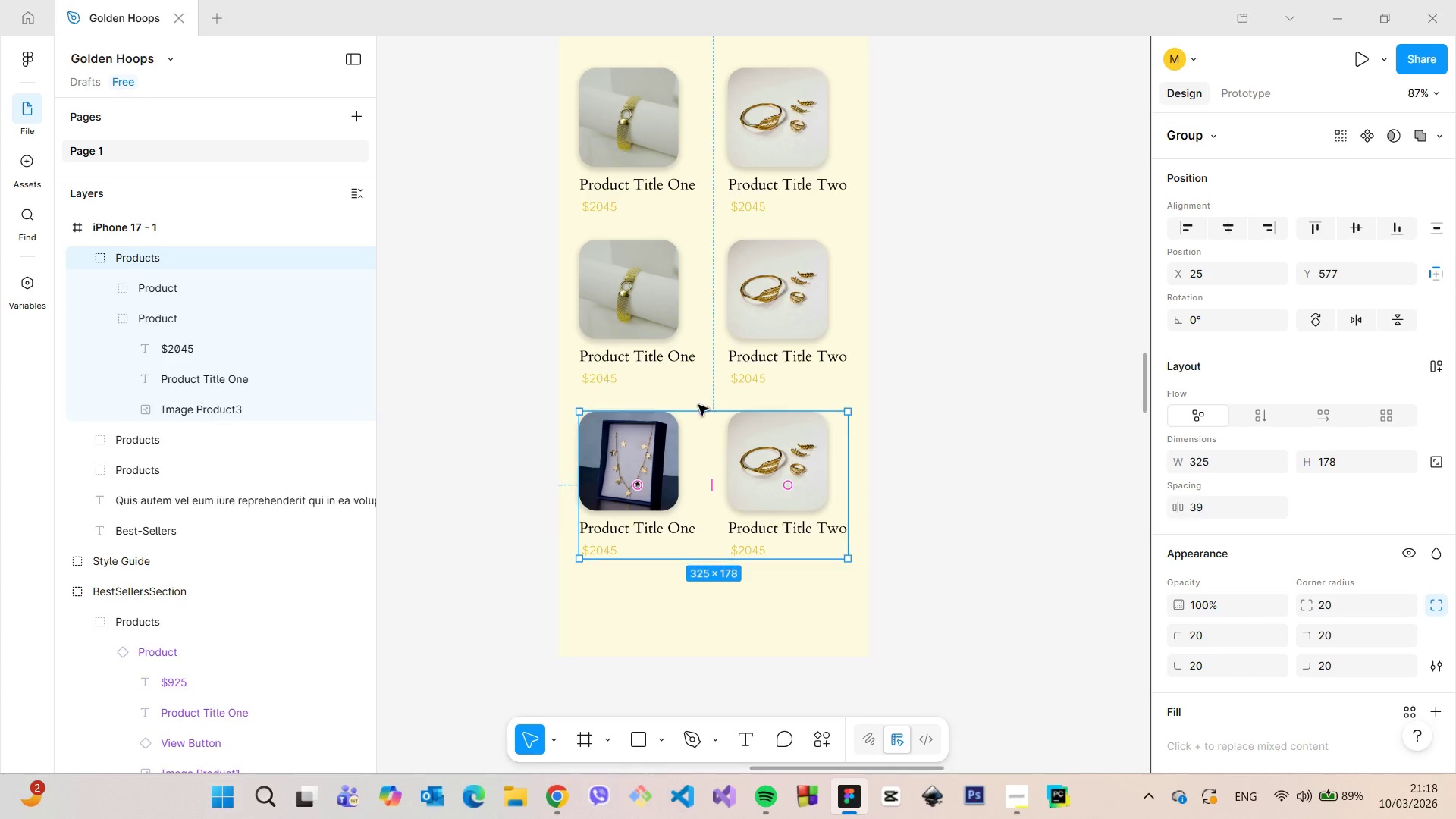 
double_click([686, 359])
 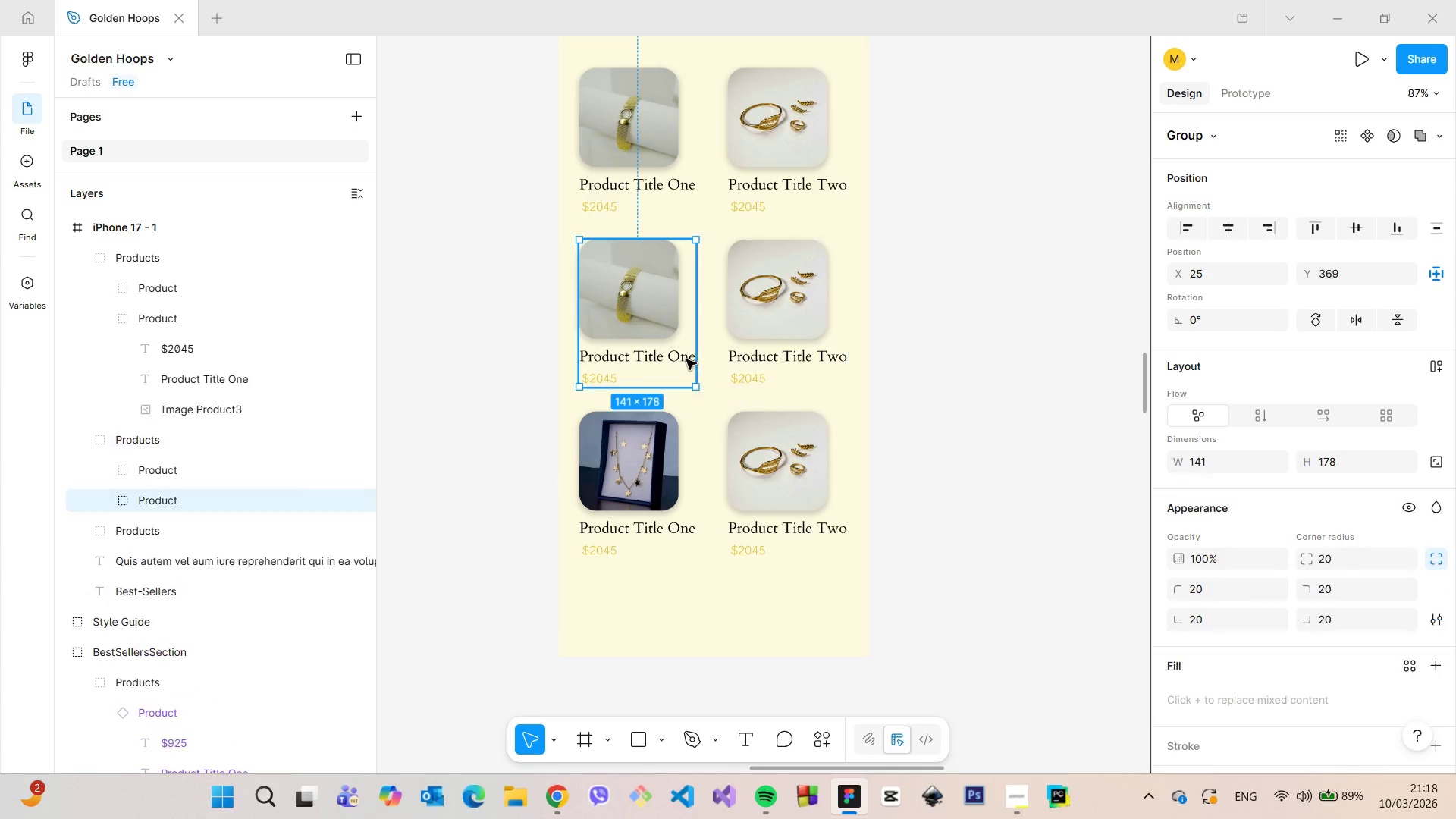 
triple_click([686, 359])
 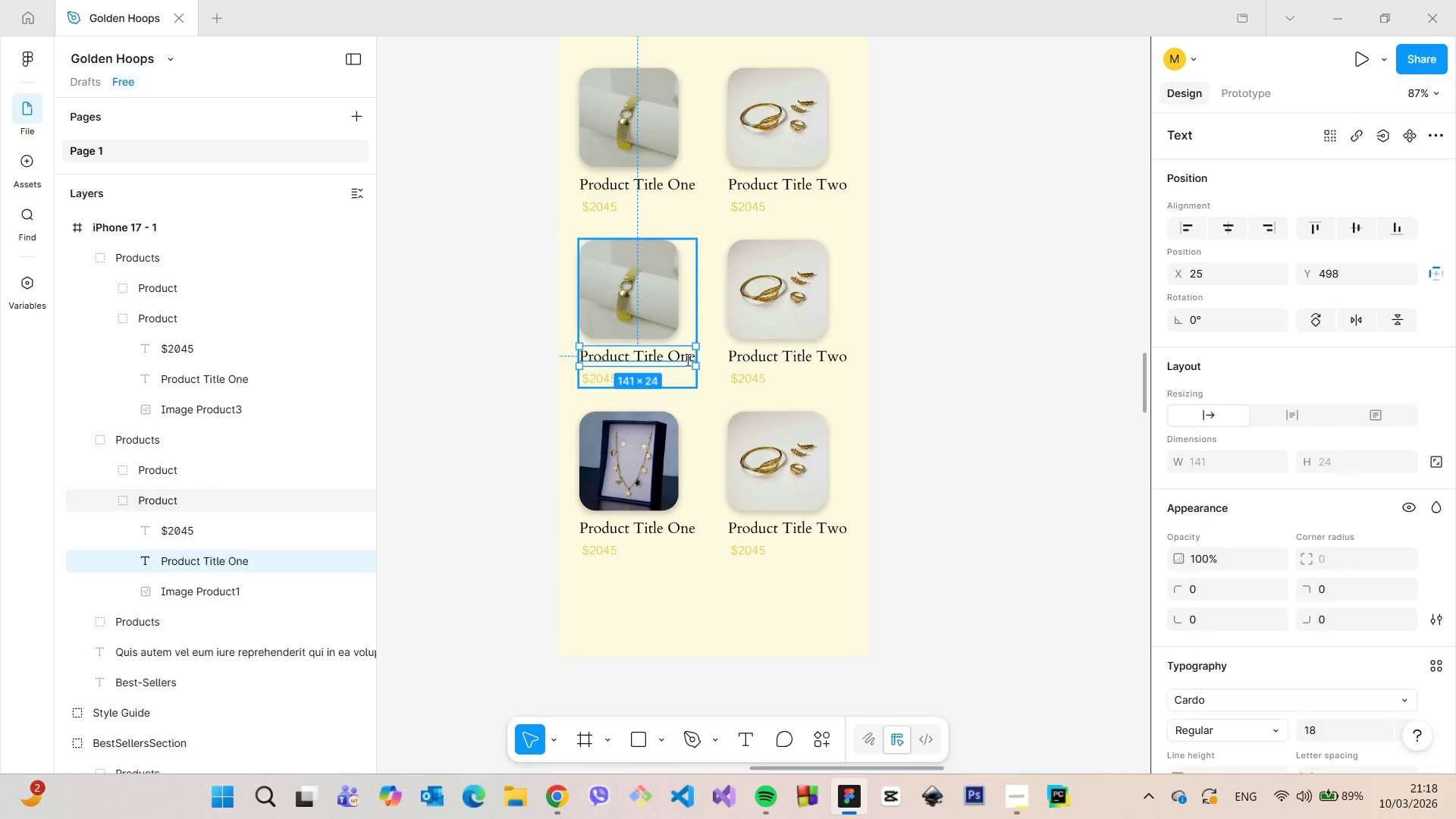 
triple_click([686, 359])
 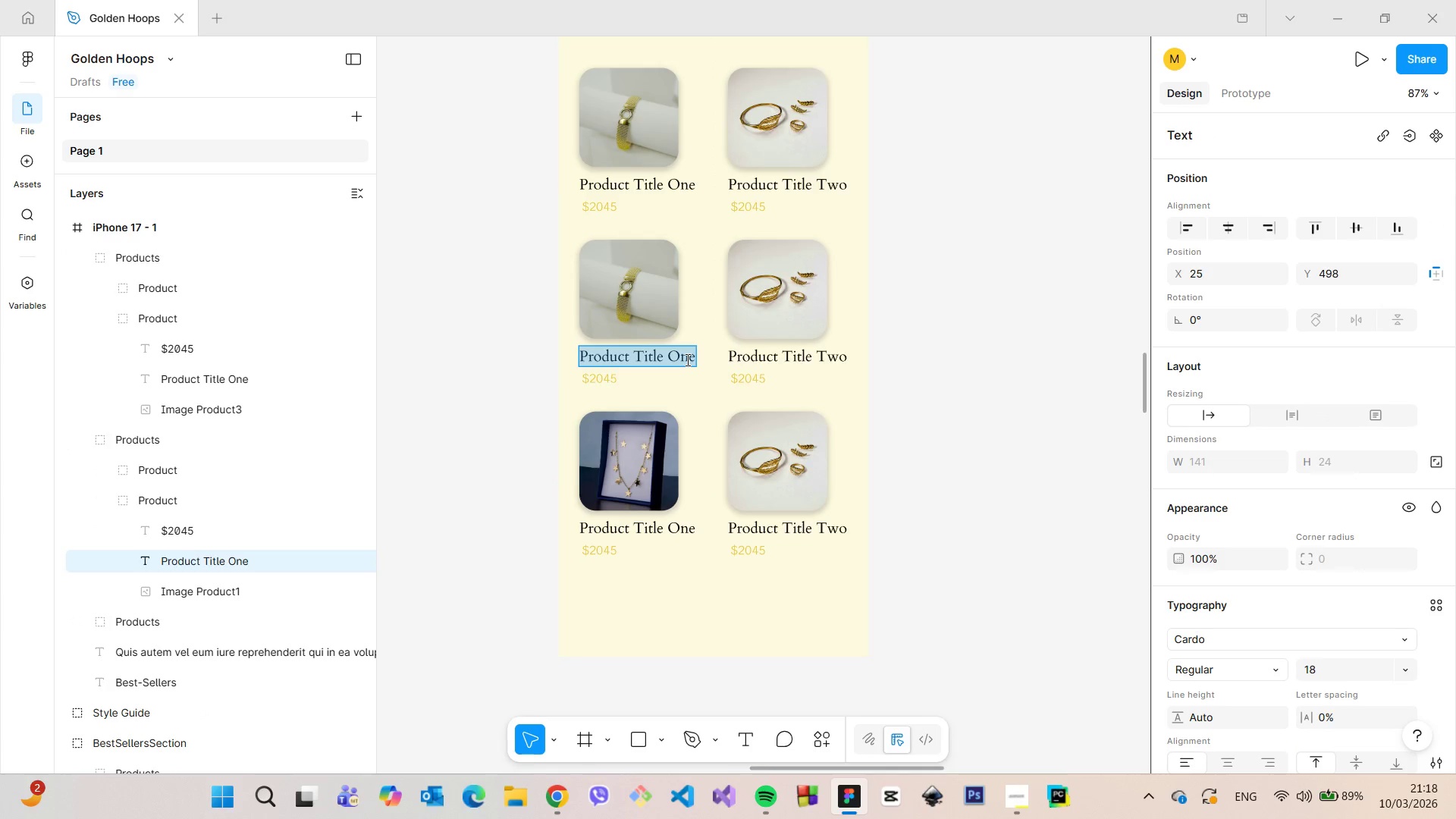 
triple_click([686, 359])
 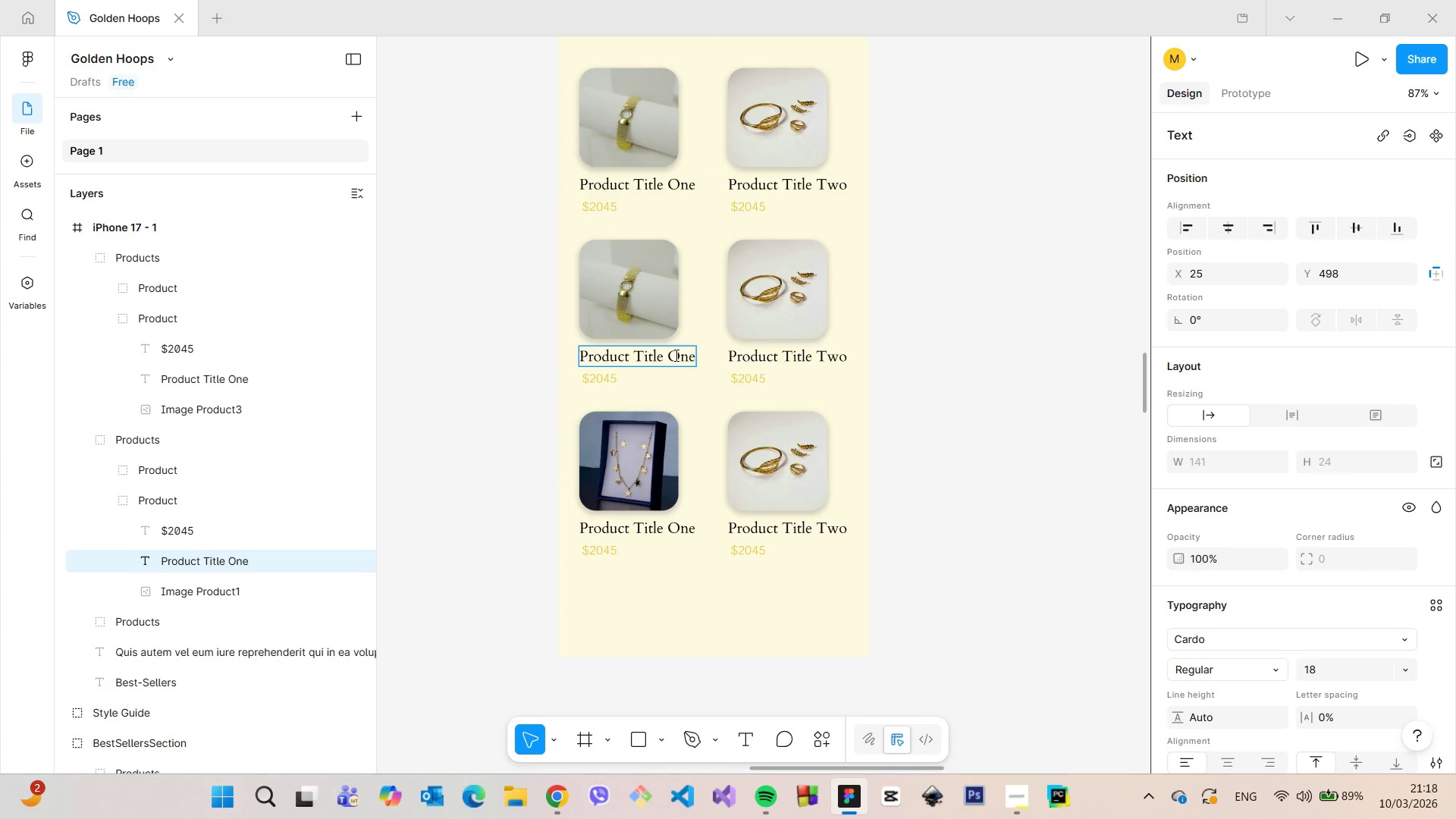 
left_click_drag(start_coordinate=[670, 355], to_coordinate=[694, 357])
 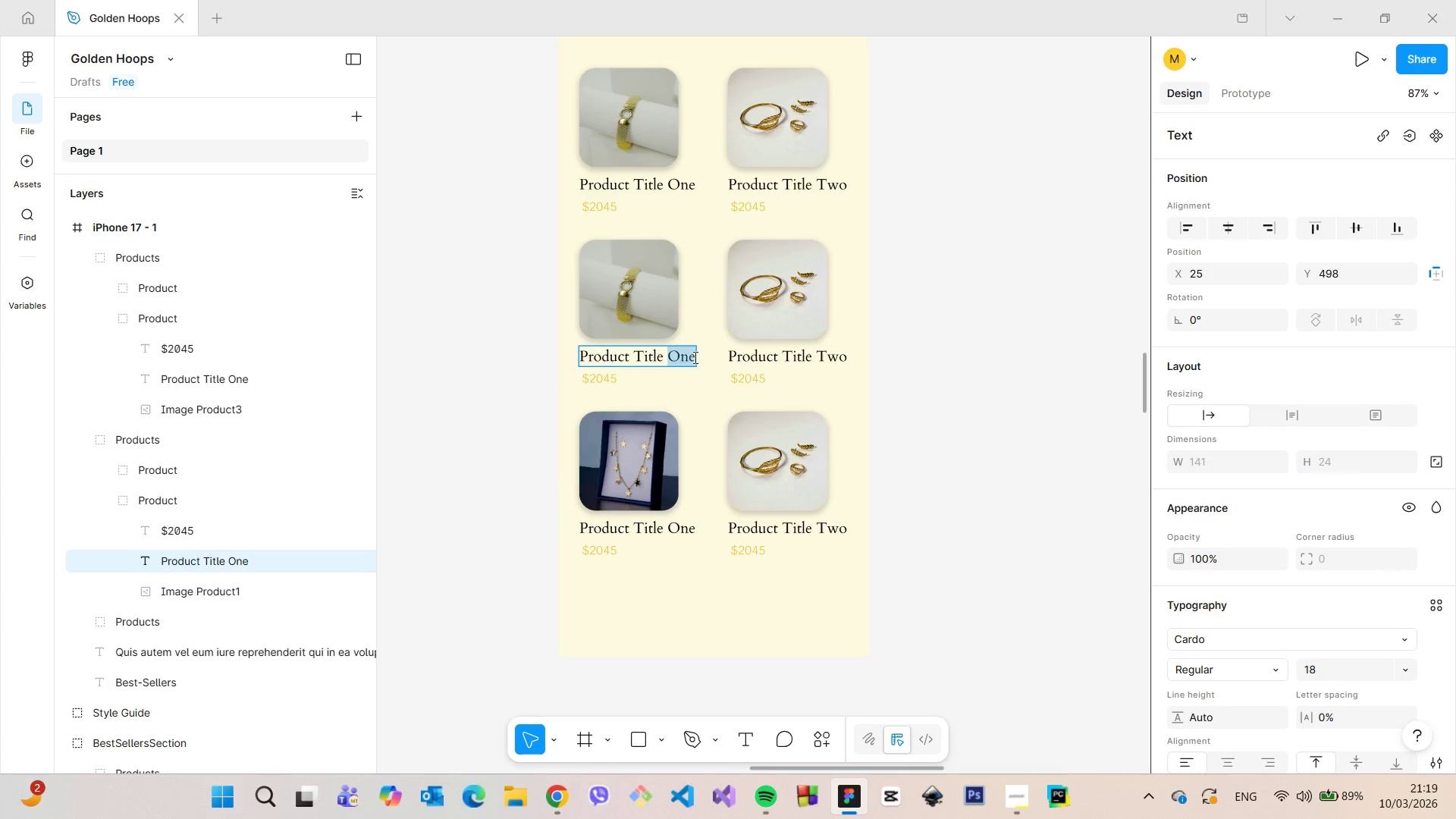 
type(Three)
 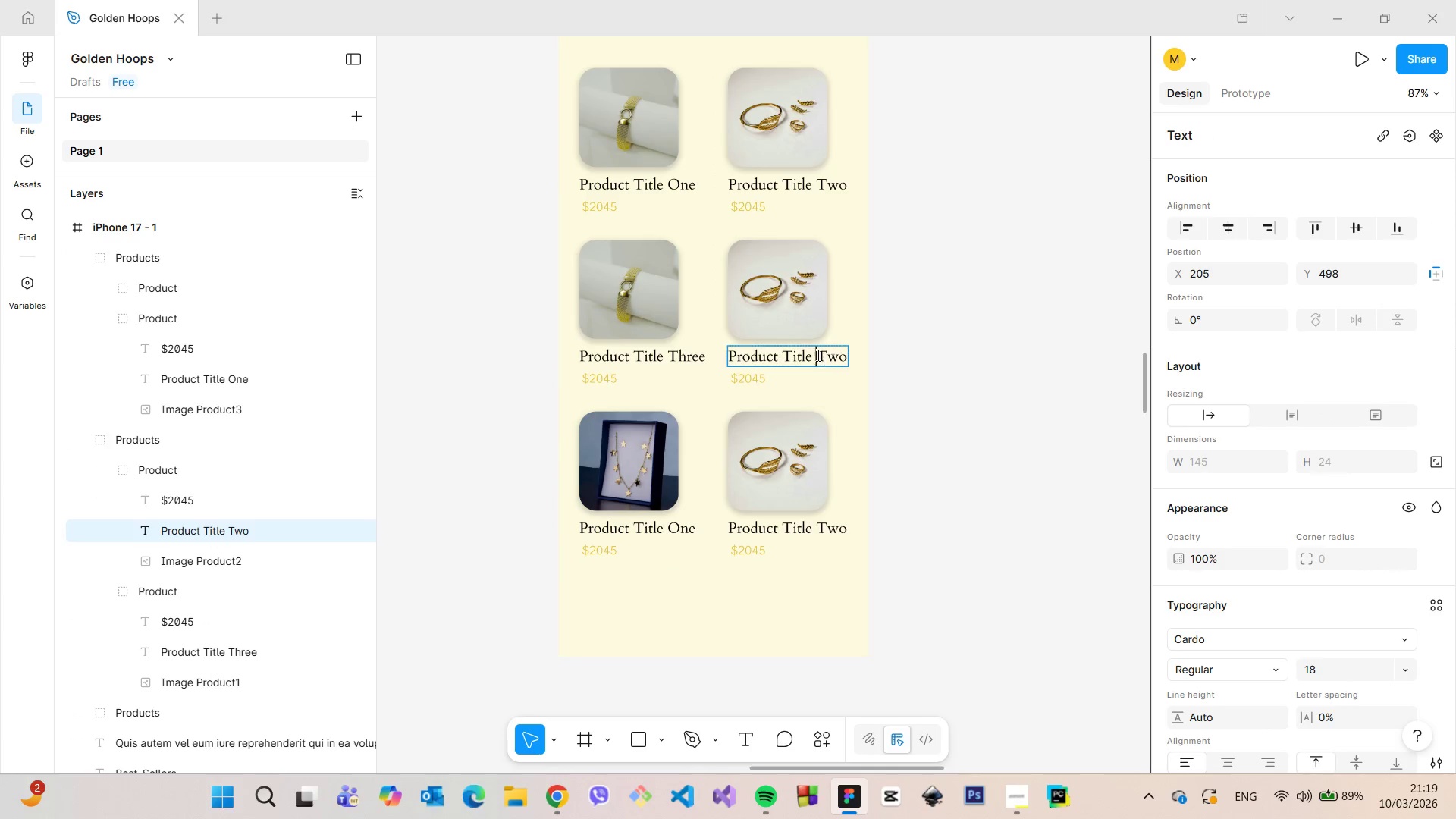 
left_click_drag(start_coordinate=[818, 355], to_coordinate=[845, 359])
 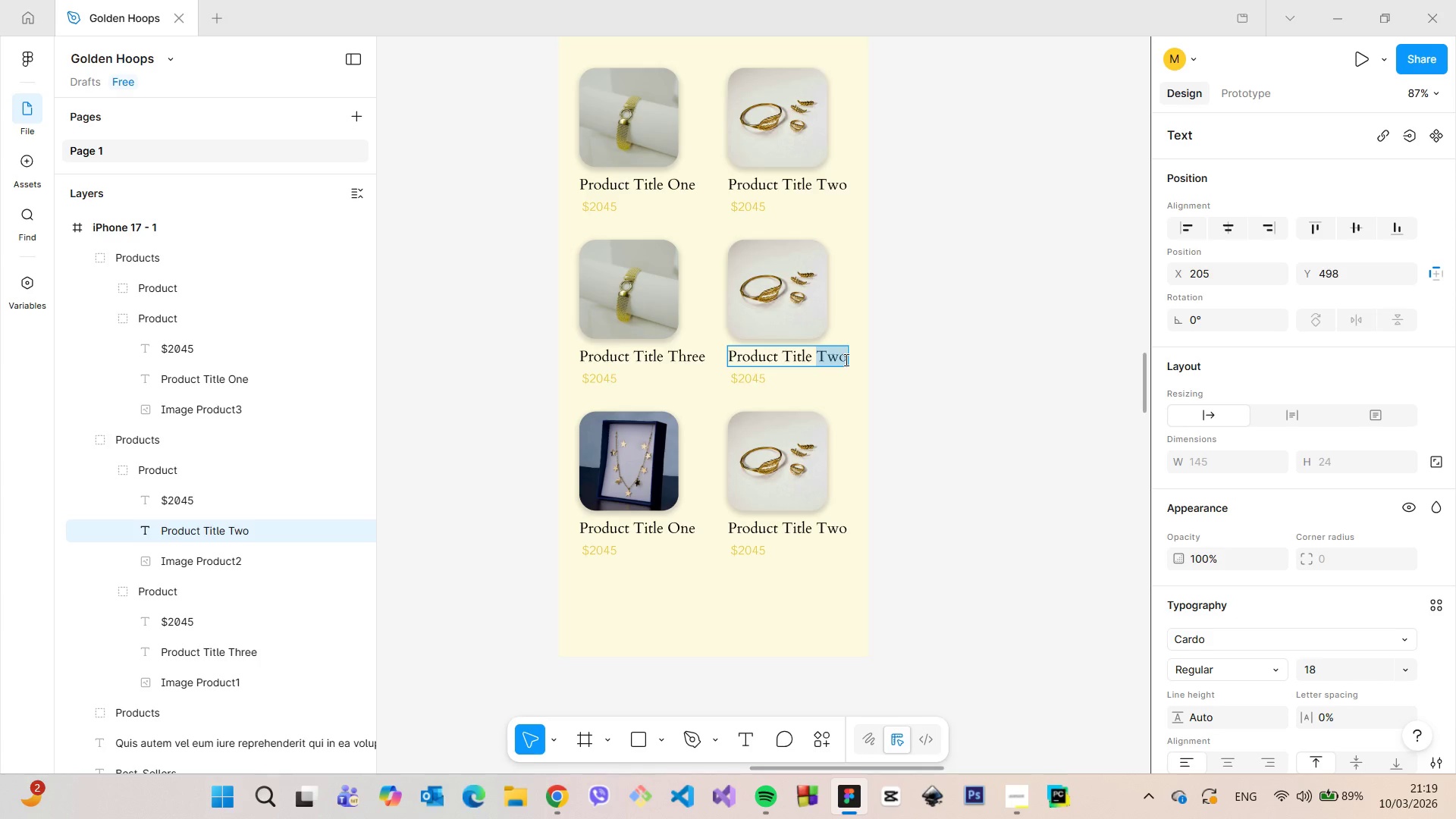 
type(Four)
 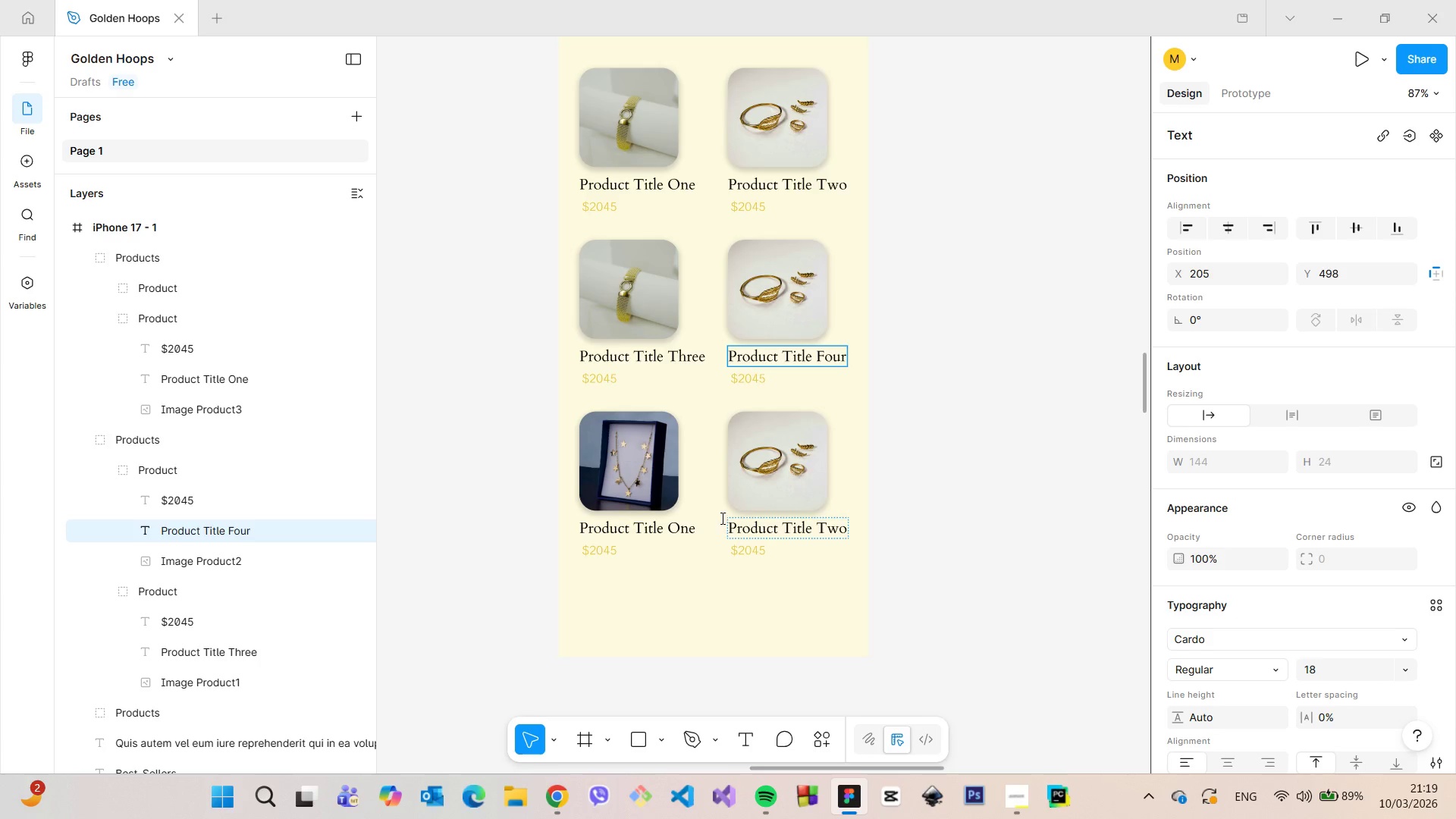 
left_click([678, 534])
 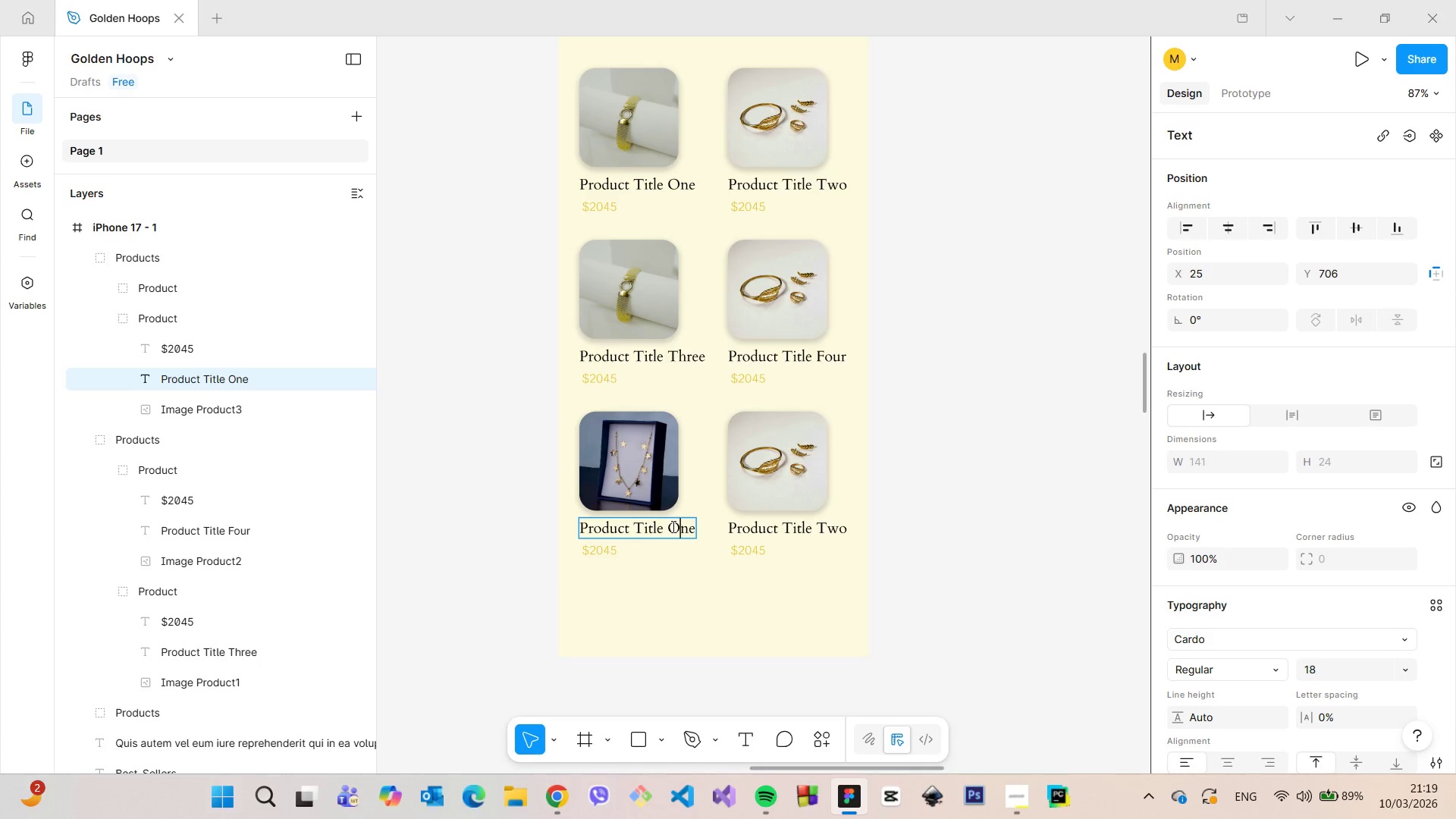 
left_click_drag(start_coordinate=[671, 526], to_coordinate=[697, 527])
 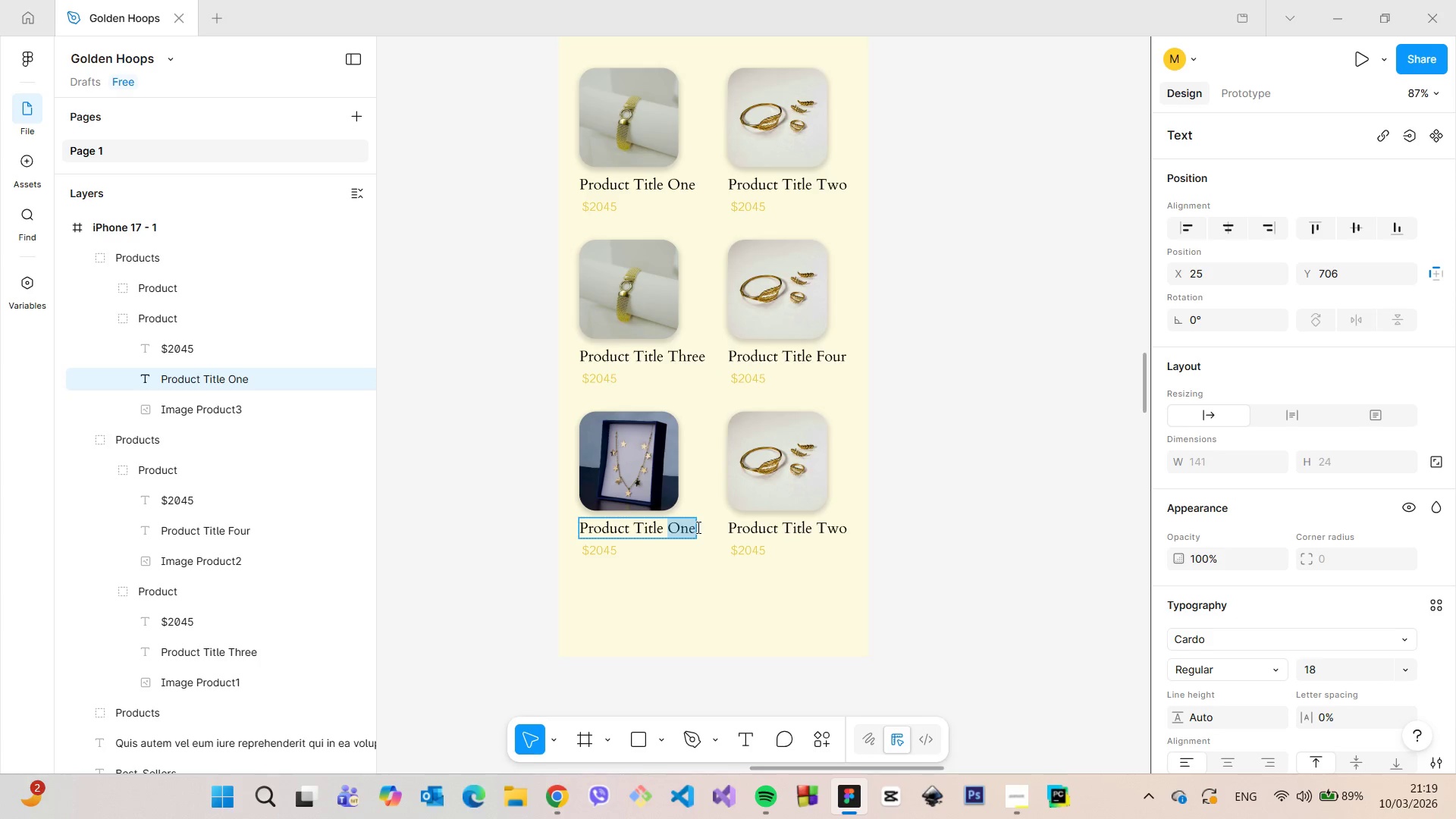 
type(Five)
 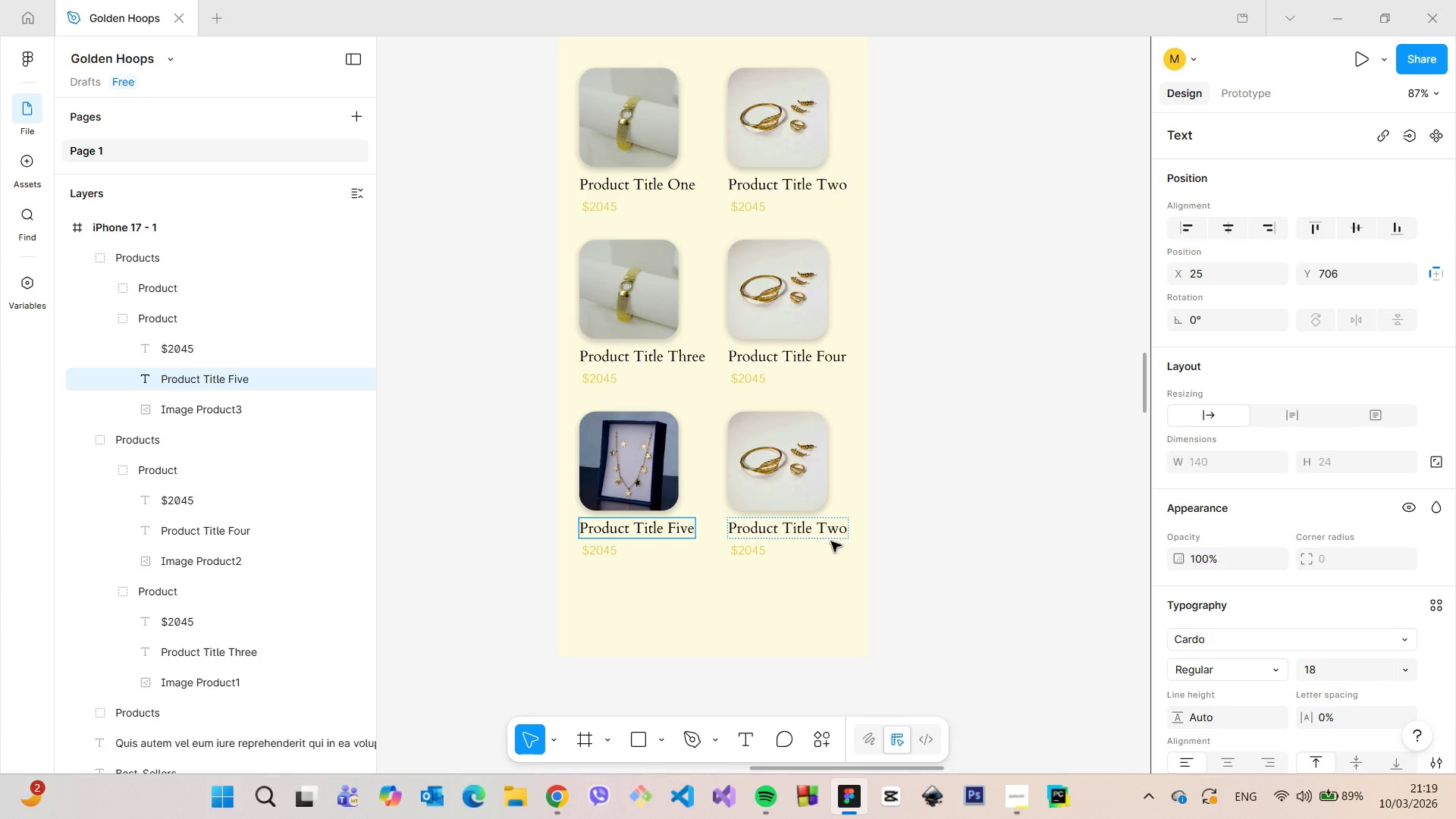 
left_click([828, 532])
 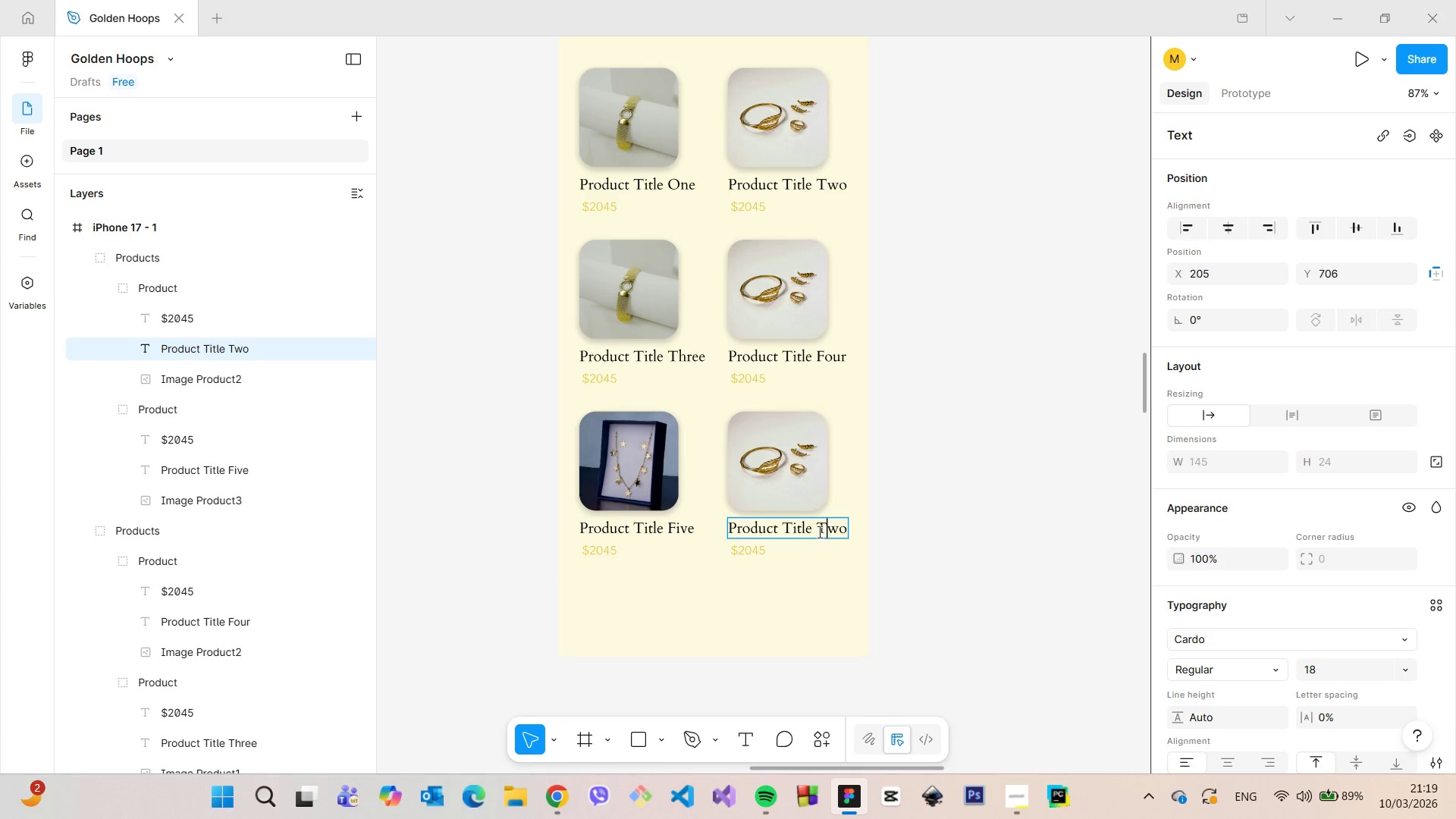 
left_click_drag(start_coordinate=[818, 532], to_coordinate=[849, 532])
 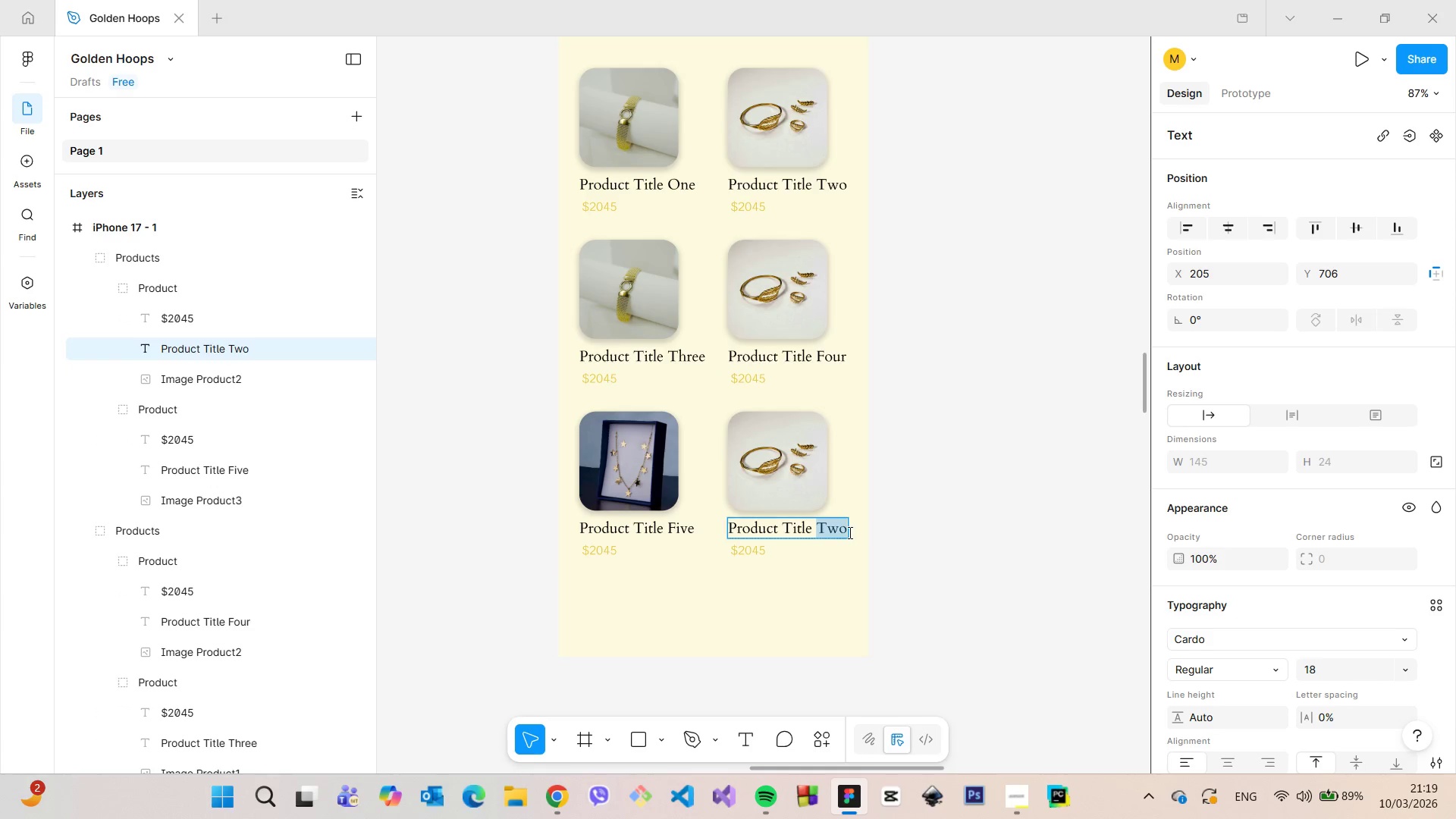 
type(Six)
 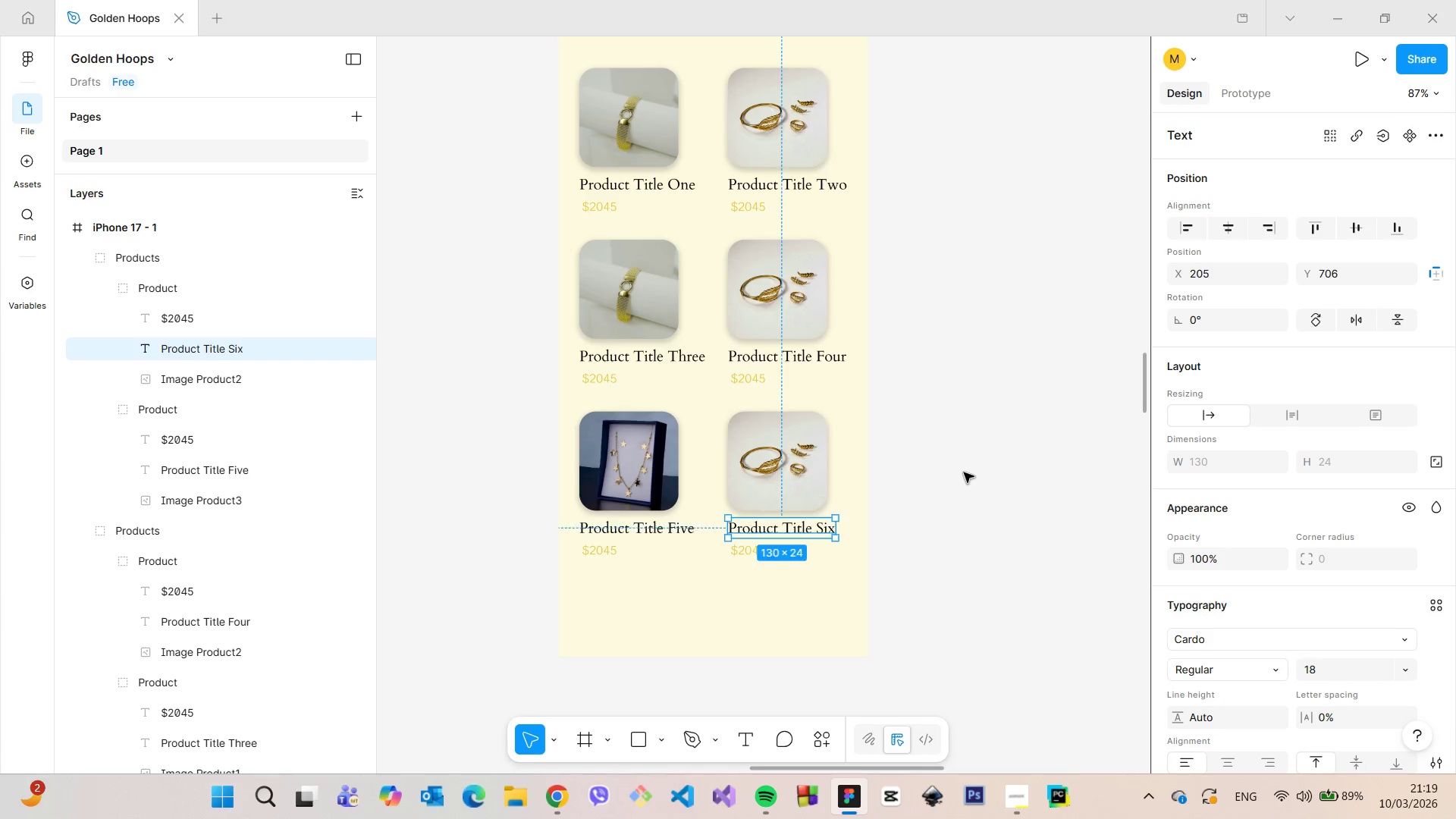 
double_click([964, 472])
 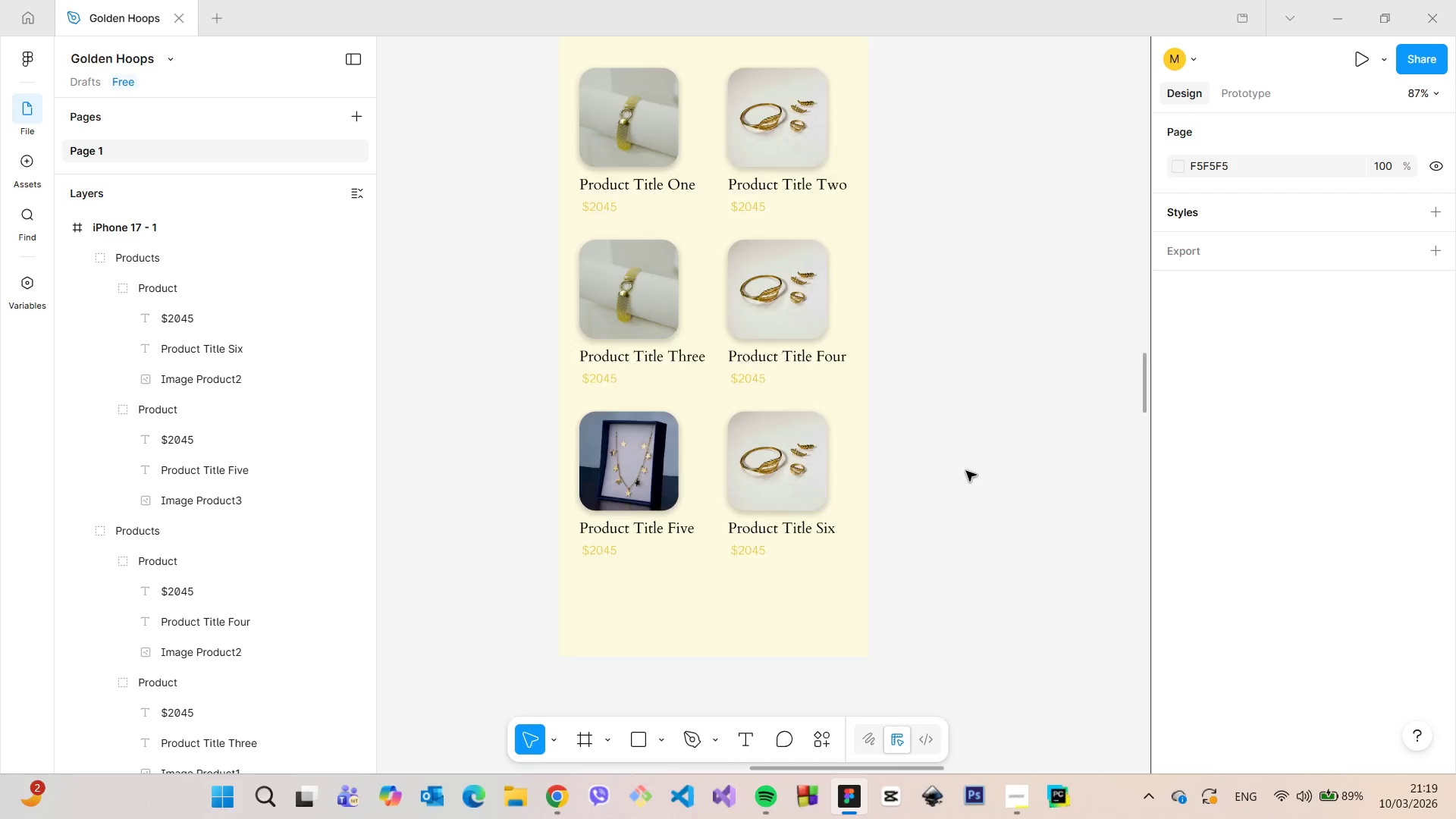 
scroll: coordinate [966, 470], scroll_direction: down, amount: 7.0
 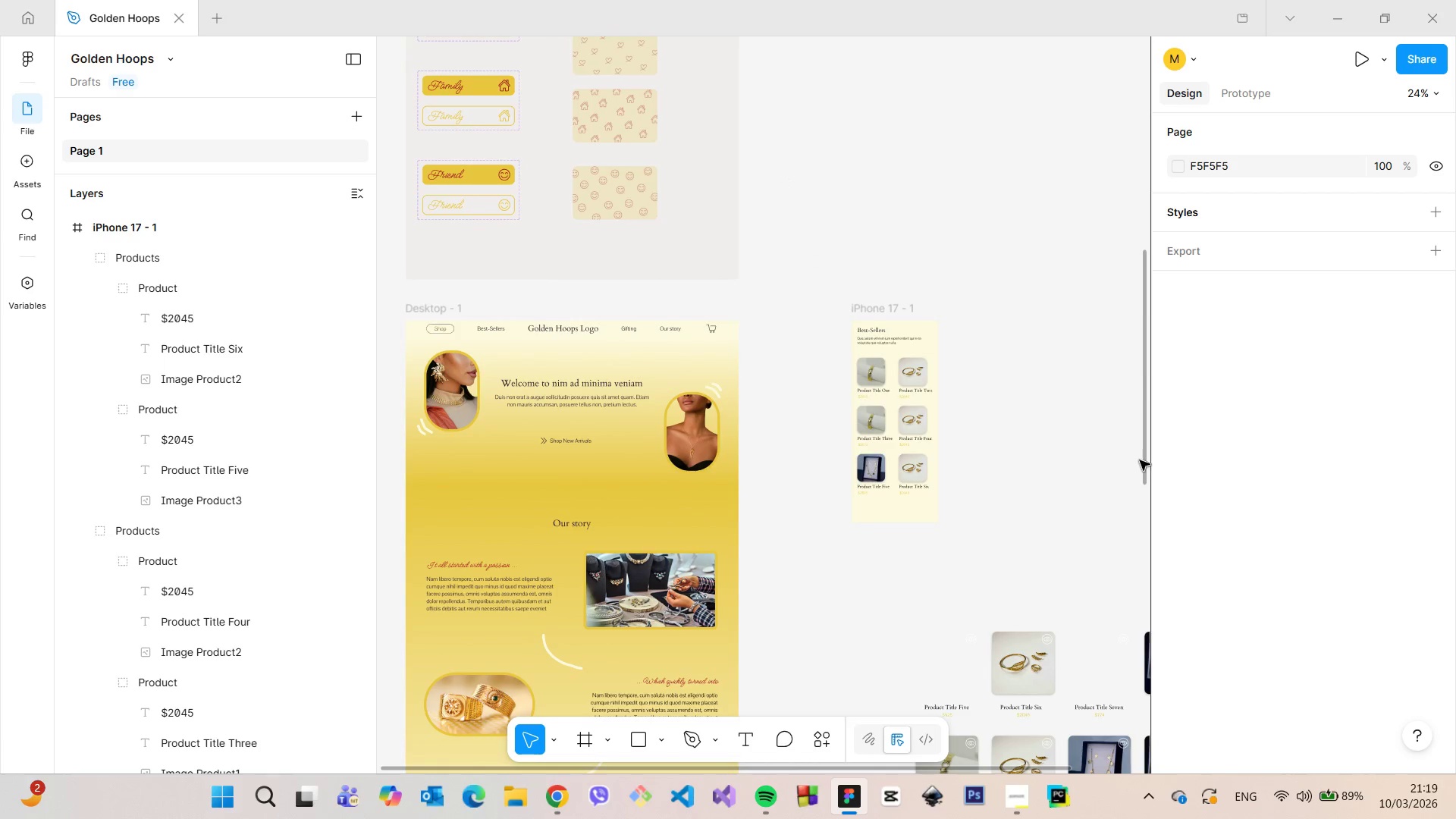 
left_click_drag(start_coordinate=[1144, 460], to_coordinate=[1133, 532])
 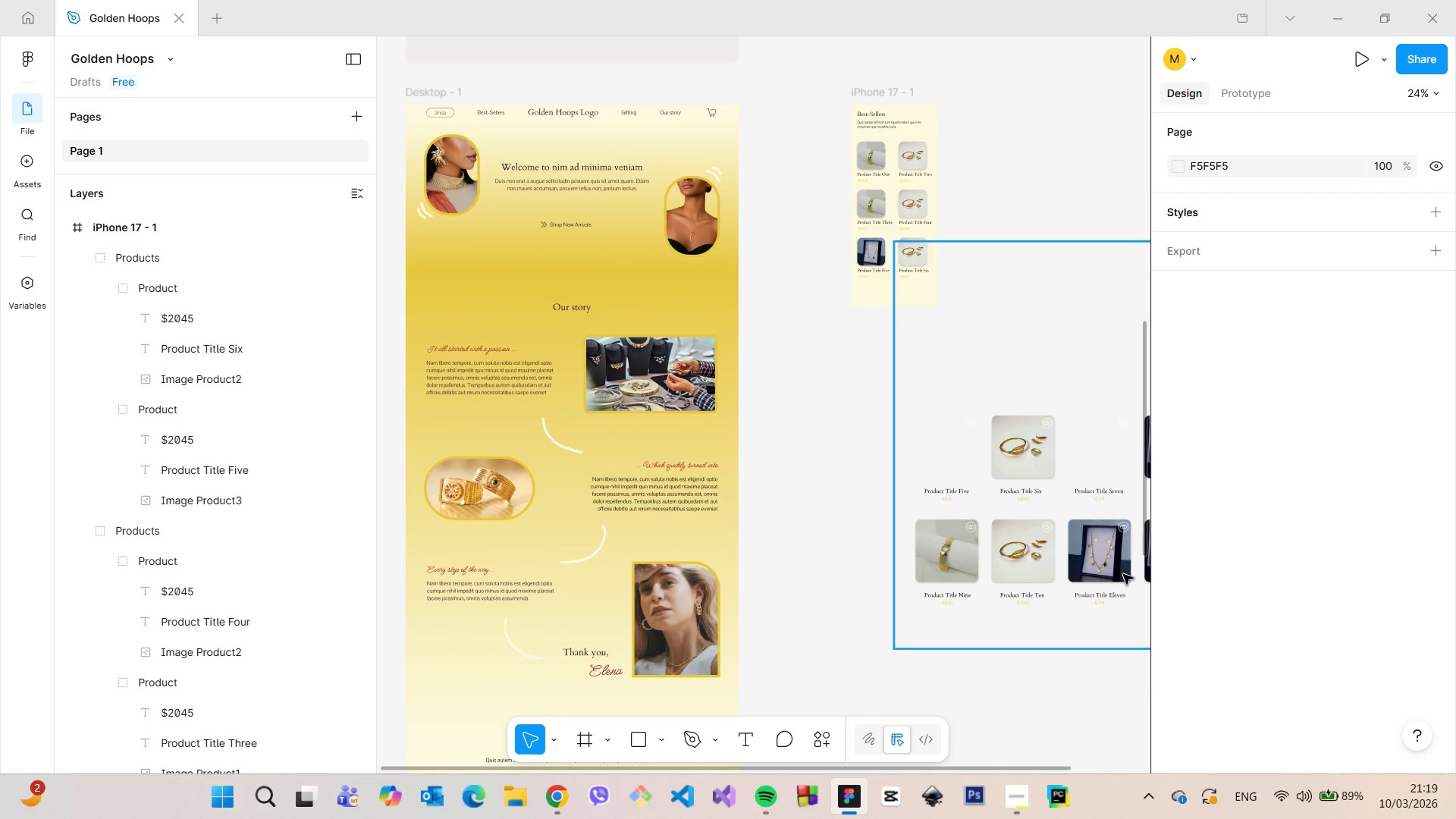 
scroll: coordinate [1133, 576], scroll_direction: up, amount: 3.0
 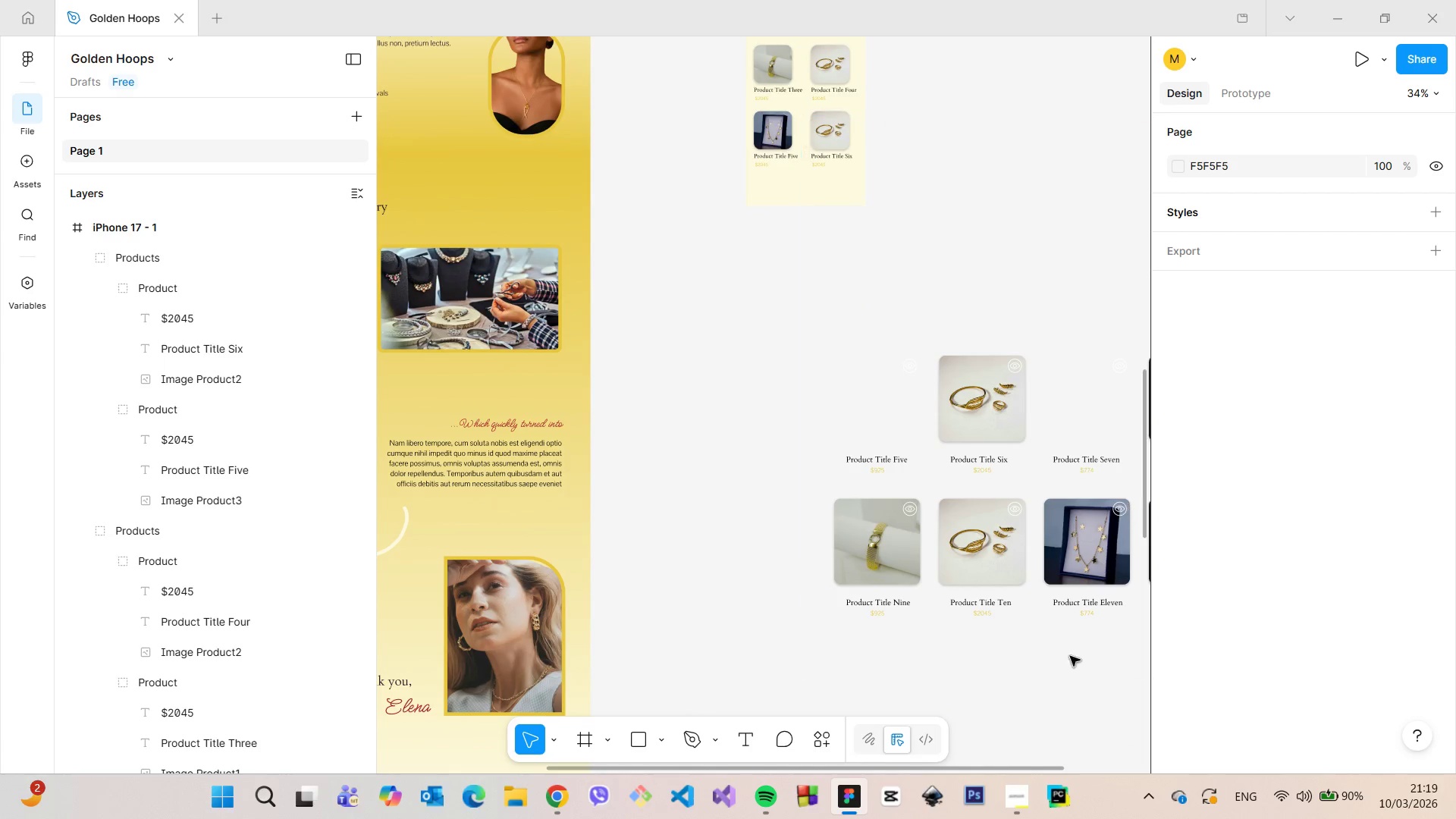 
left_click_drag(start_coordinate=[1016, 768], to_coordinate=[1117, 759])
 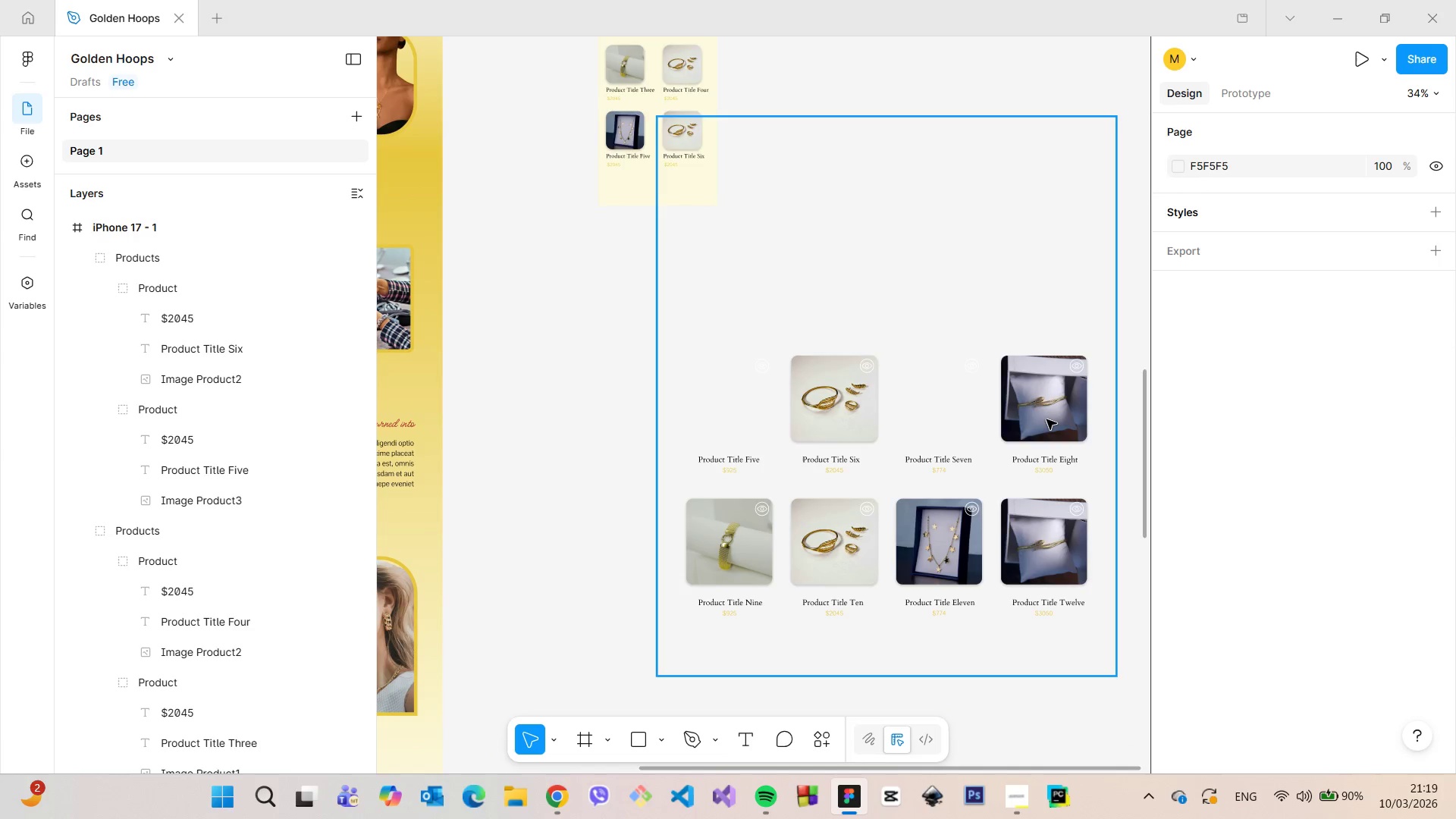 
double_click([1046, 419])
 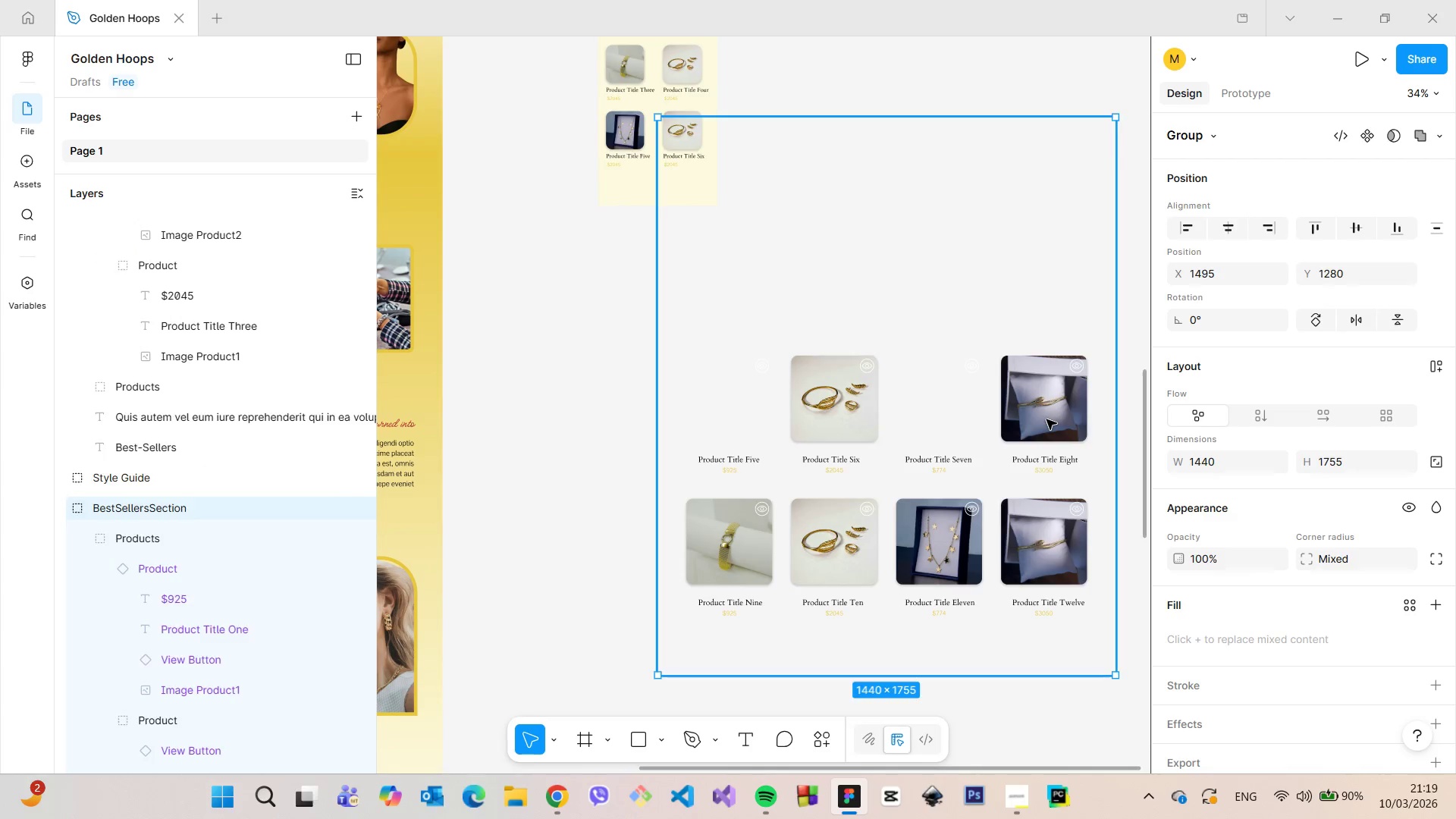 
triple_click([1046, 419])
 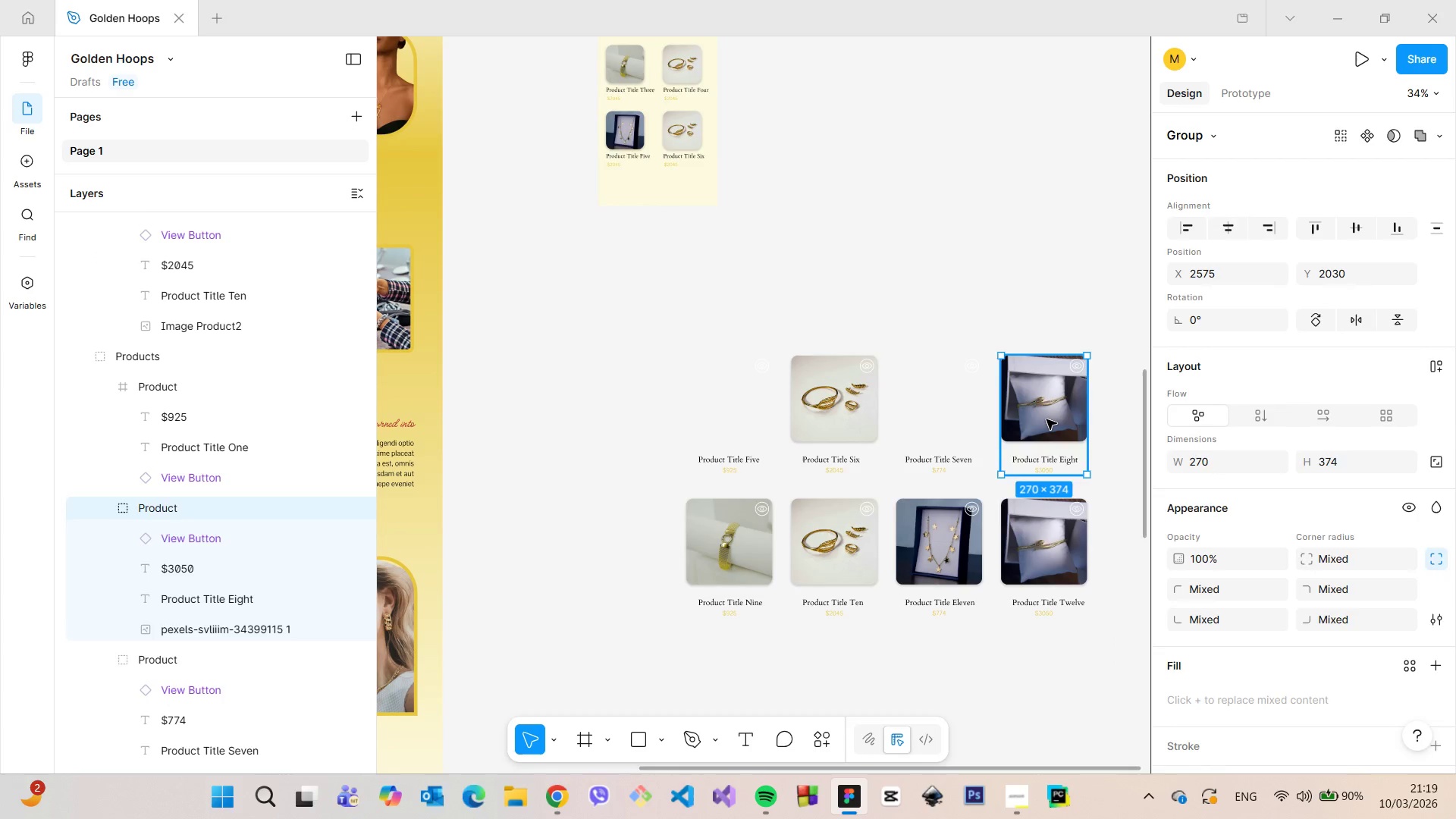 
double_click([1046, 419])
 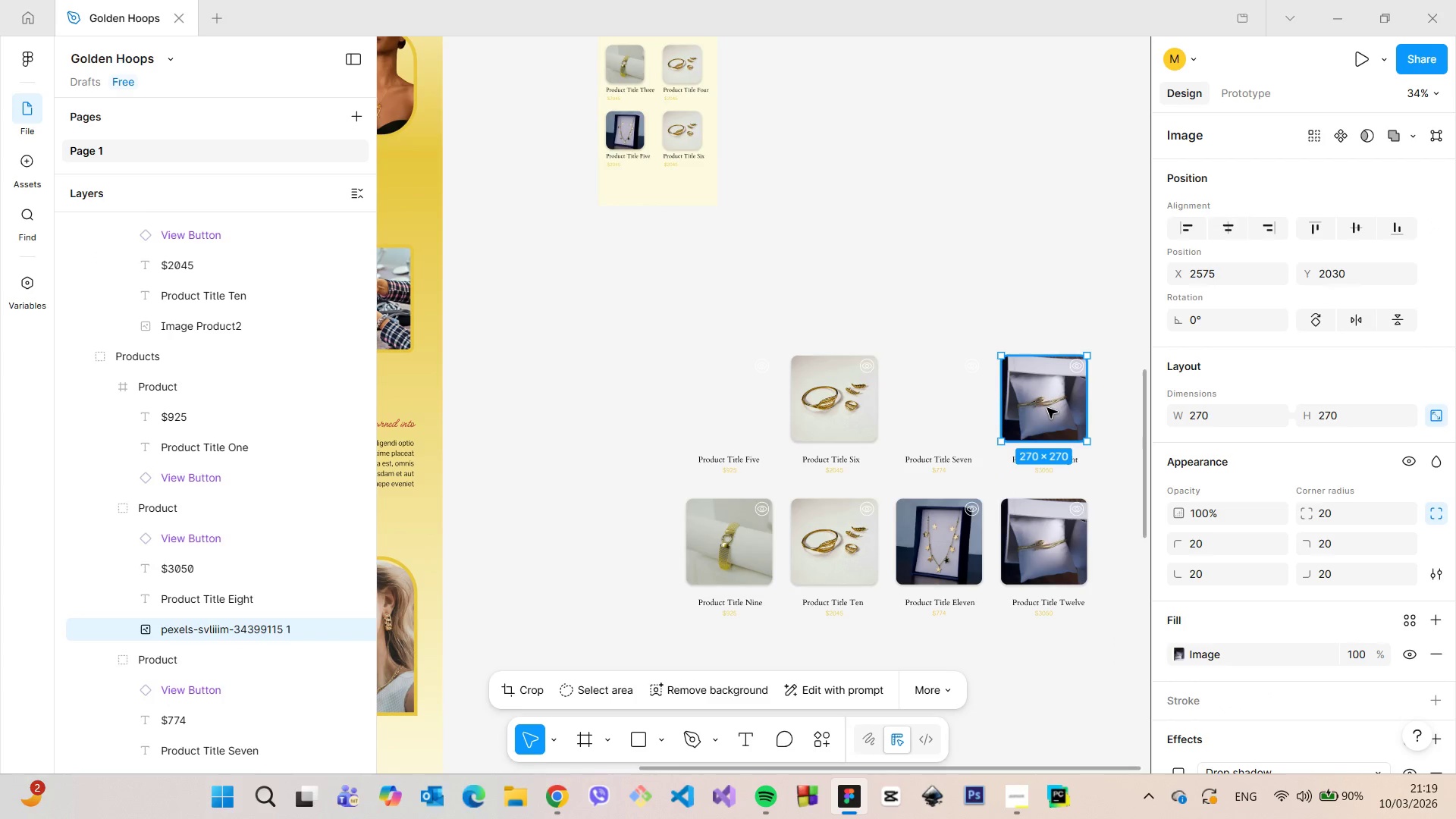 
double_click([1047, 408])
 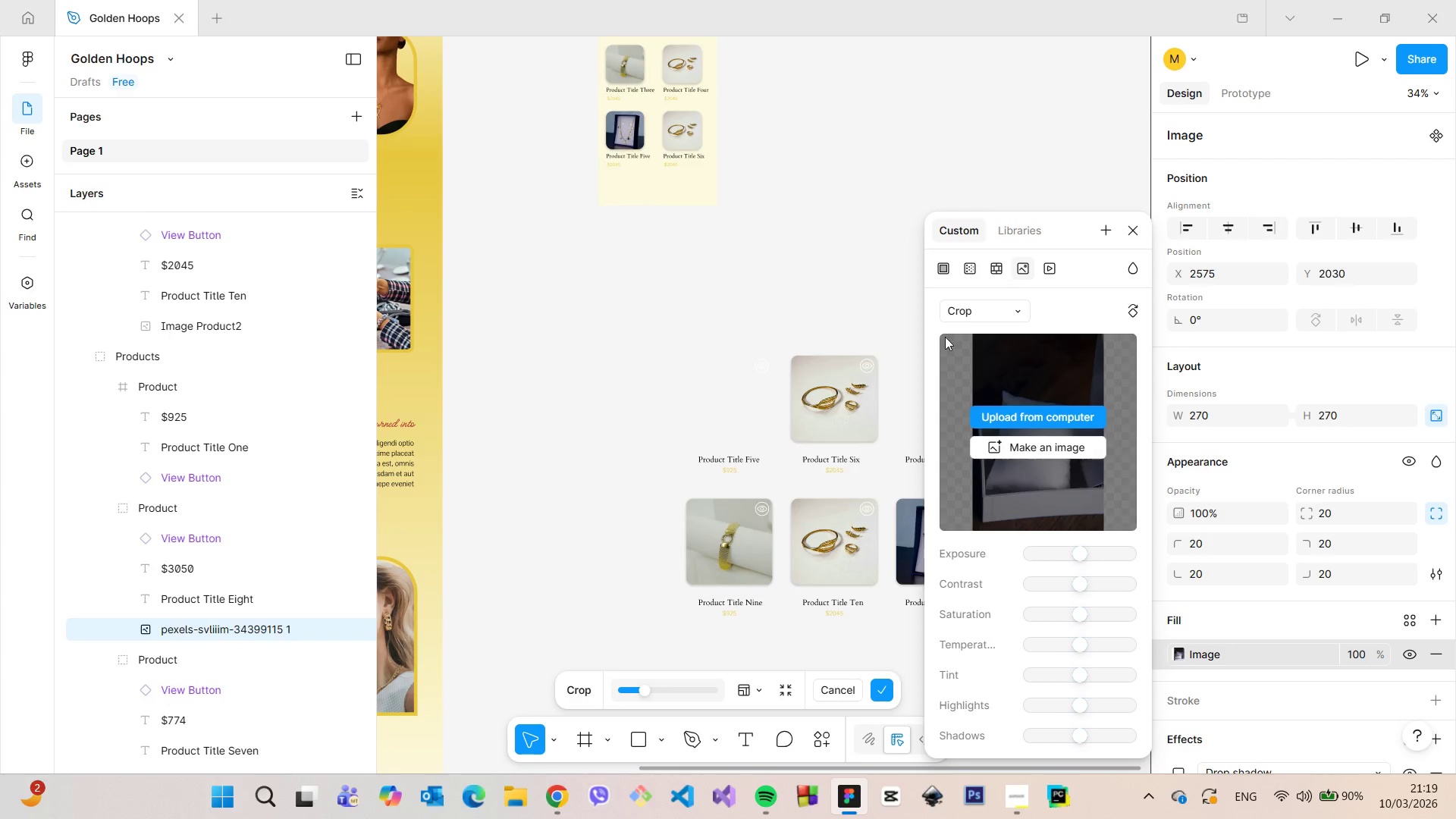 
left_click([884, 303])
 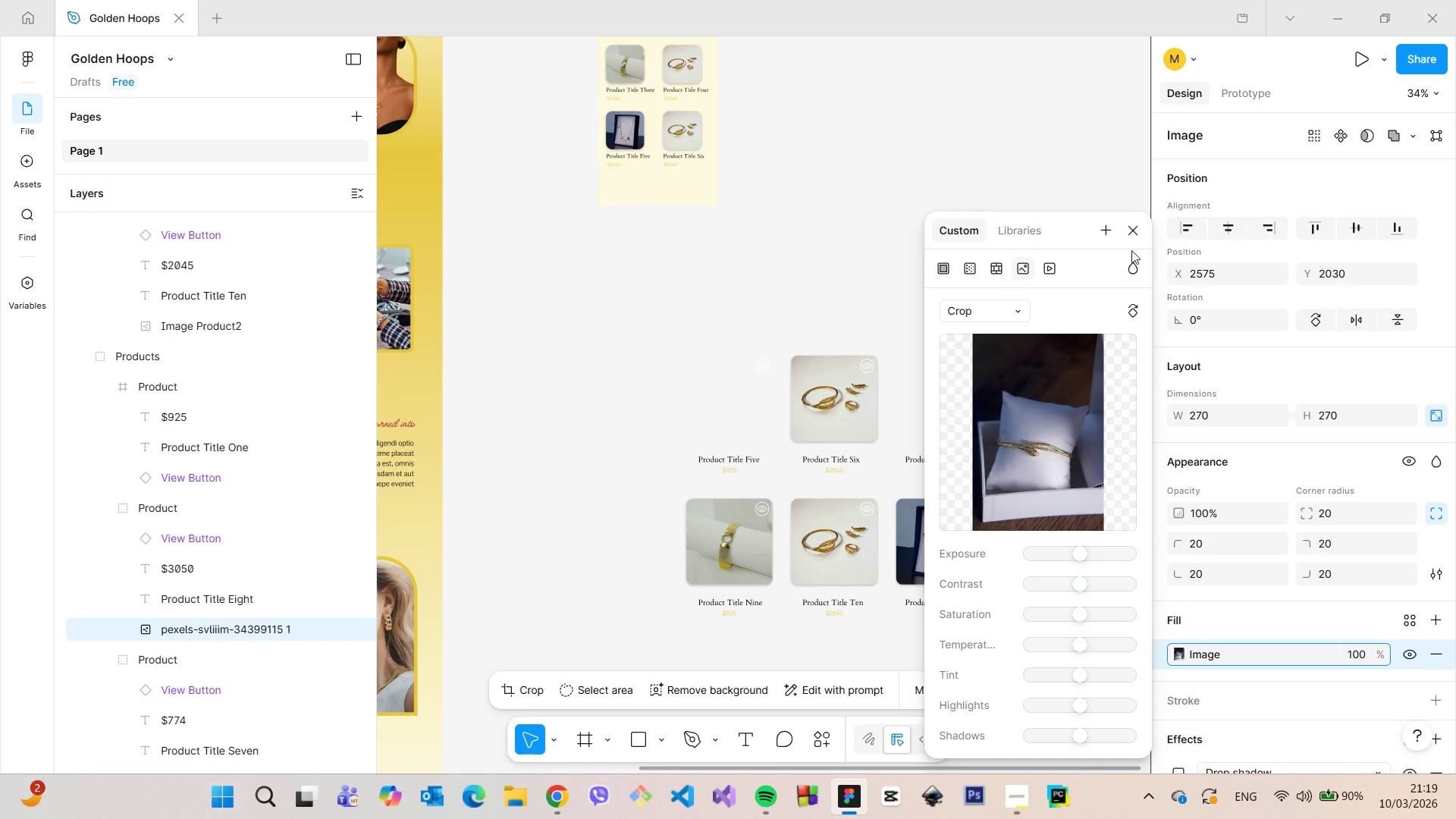 
left_click([1131, 236])
 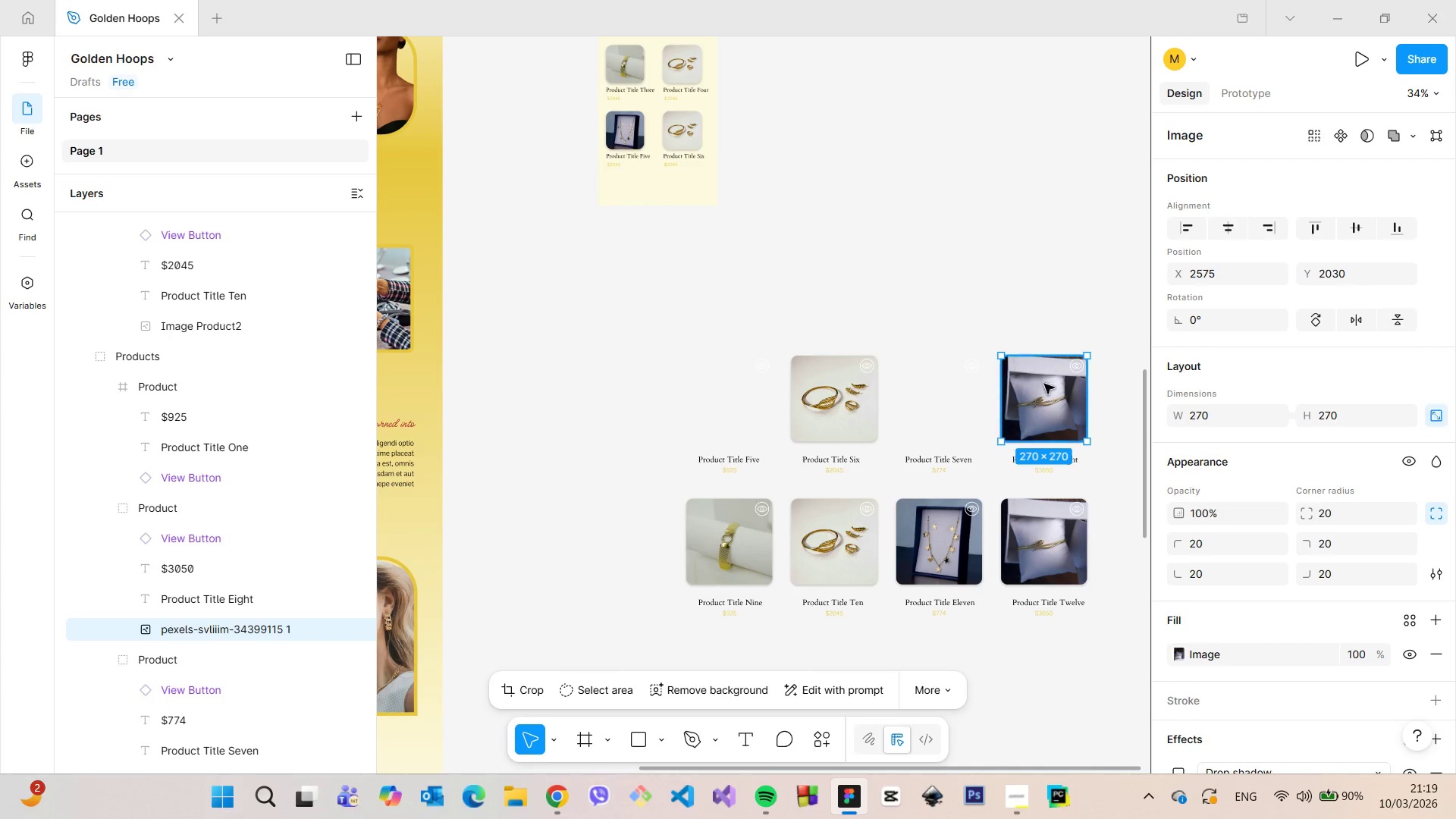 
left_click_drag(start_coordinate=[1046, 394], to_coordinate=[695, 156])
 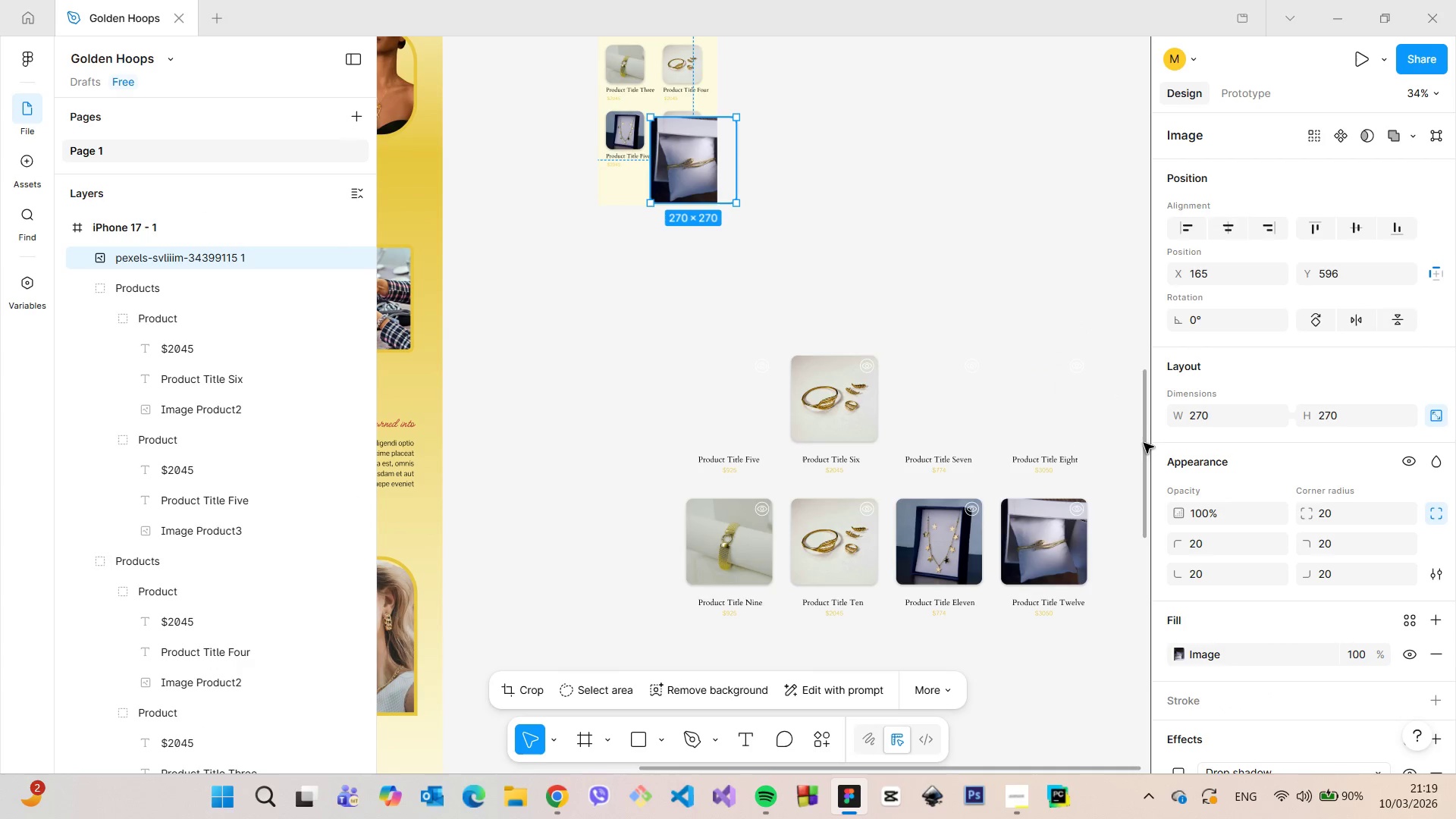 
left_click([1197, 418])
 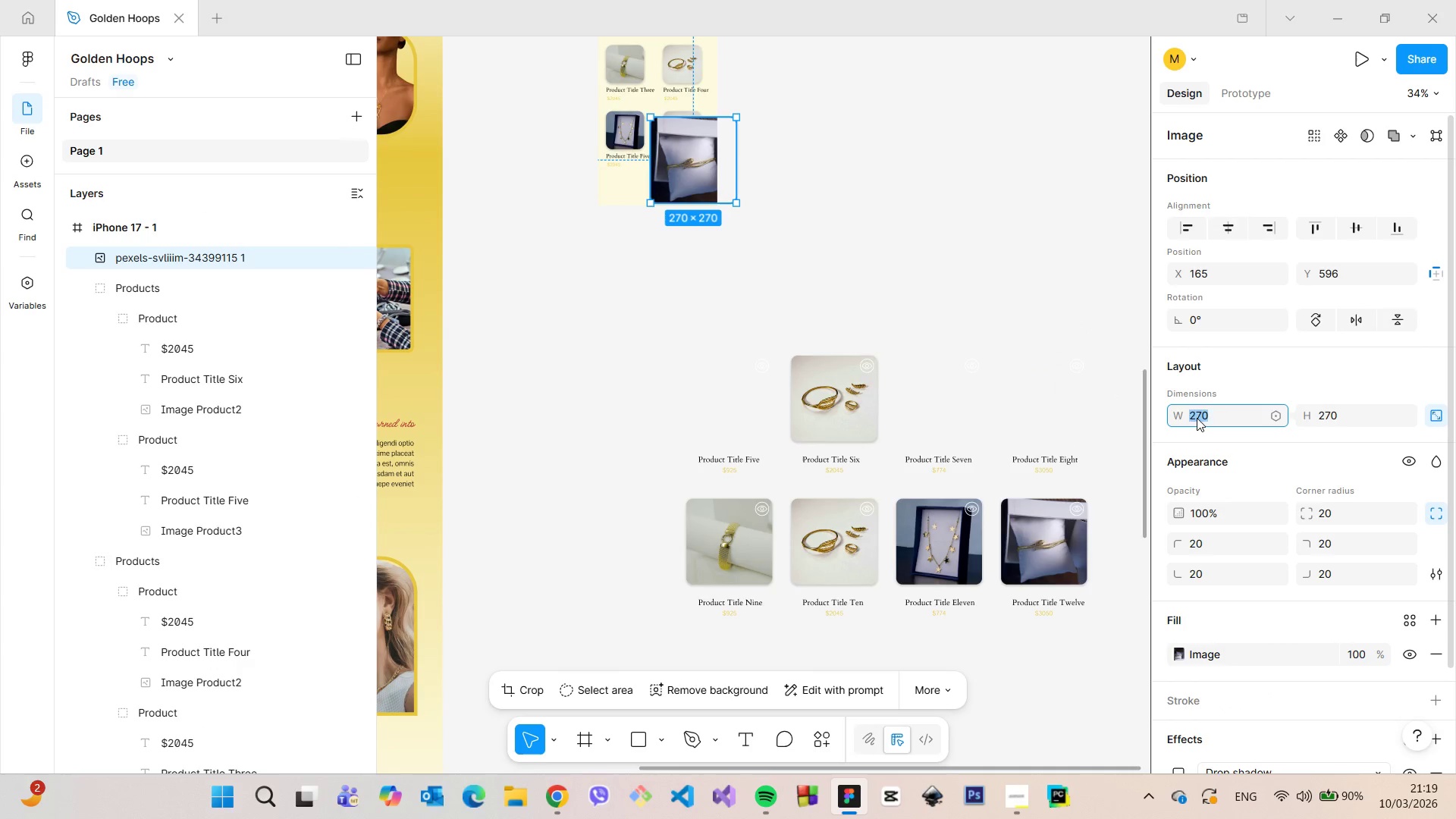 
type(120)
 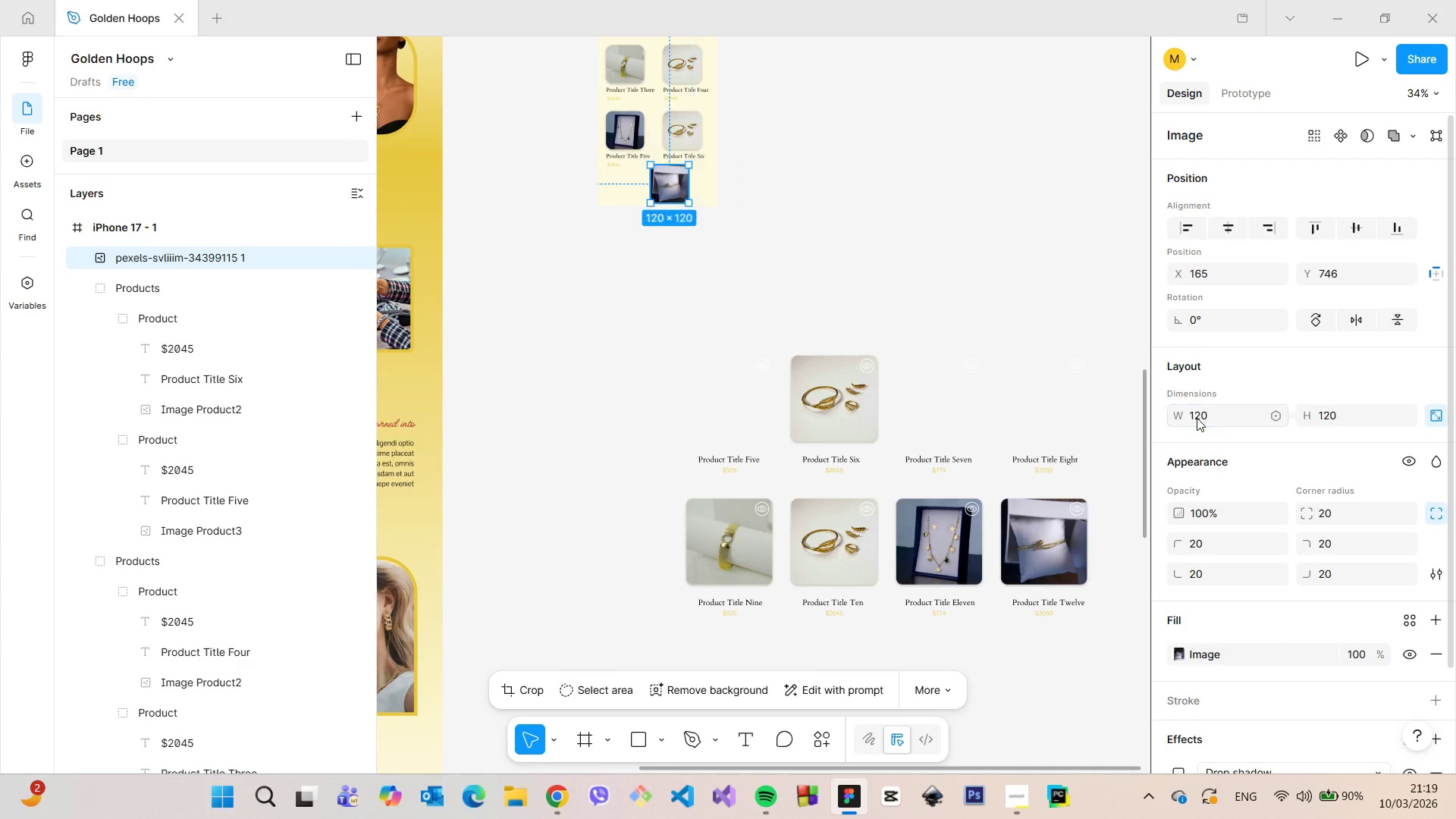 
key(Enter)
 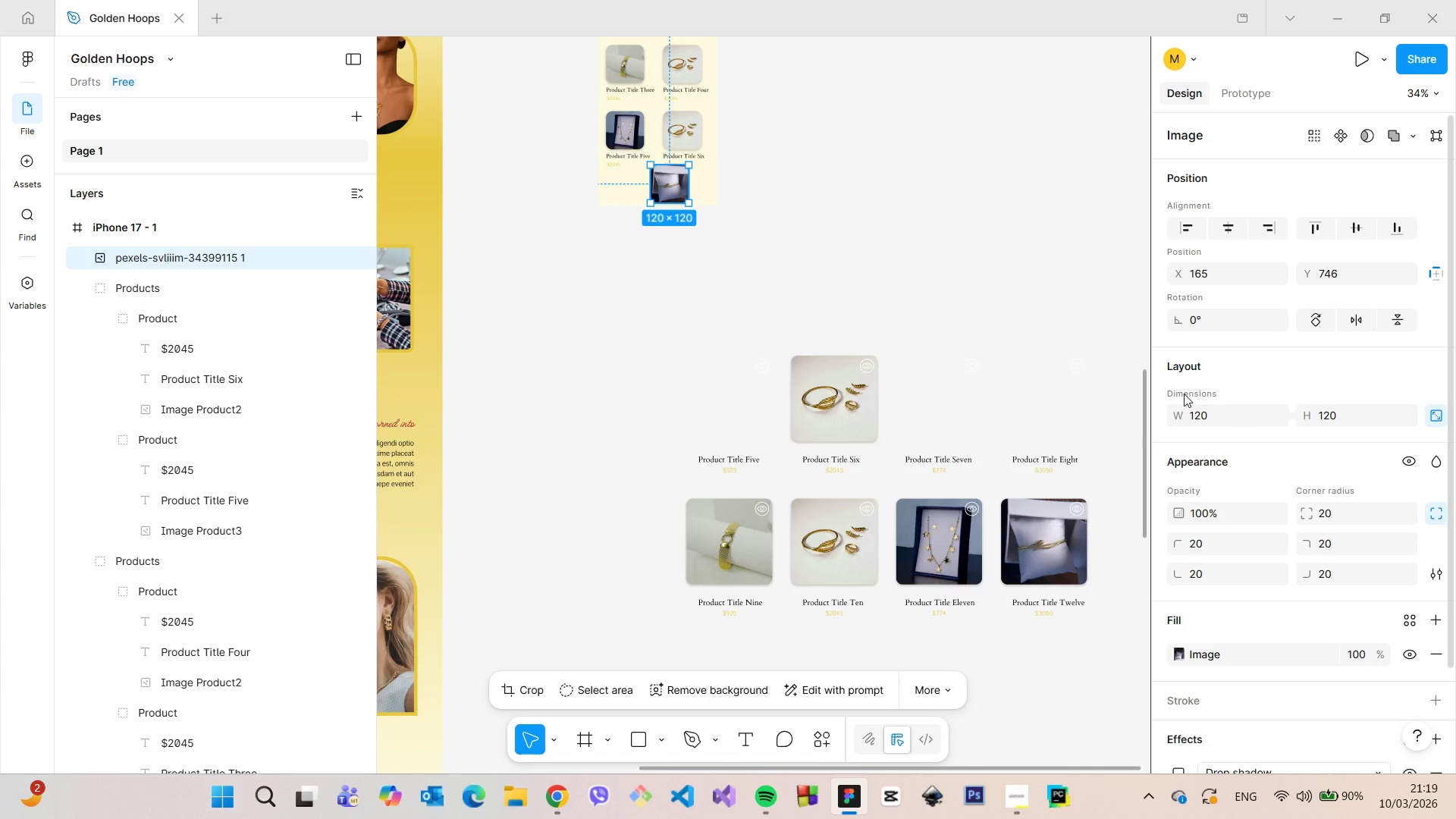 
left_click_drag(start_coordinate=[1141, 381], to_coordinate=[1136, 334])
 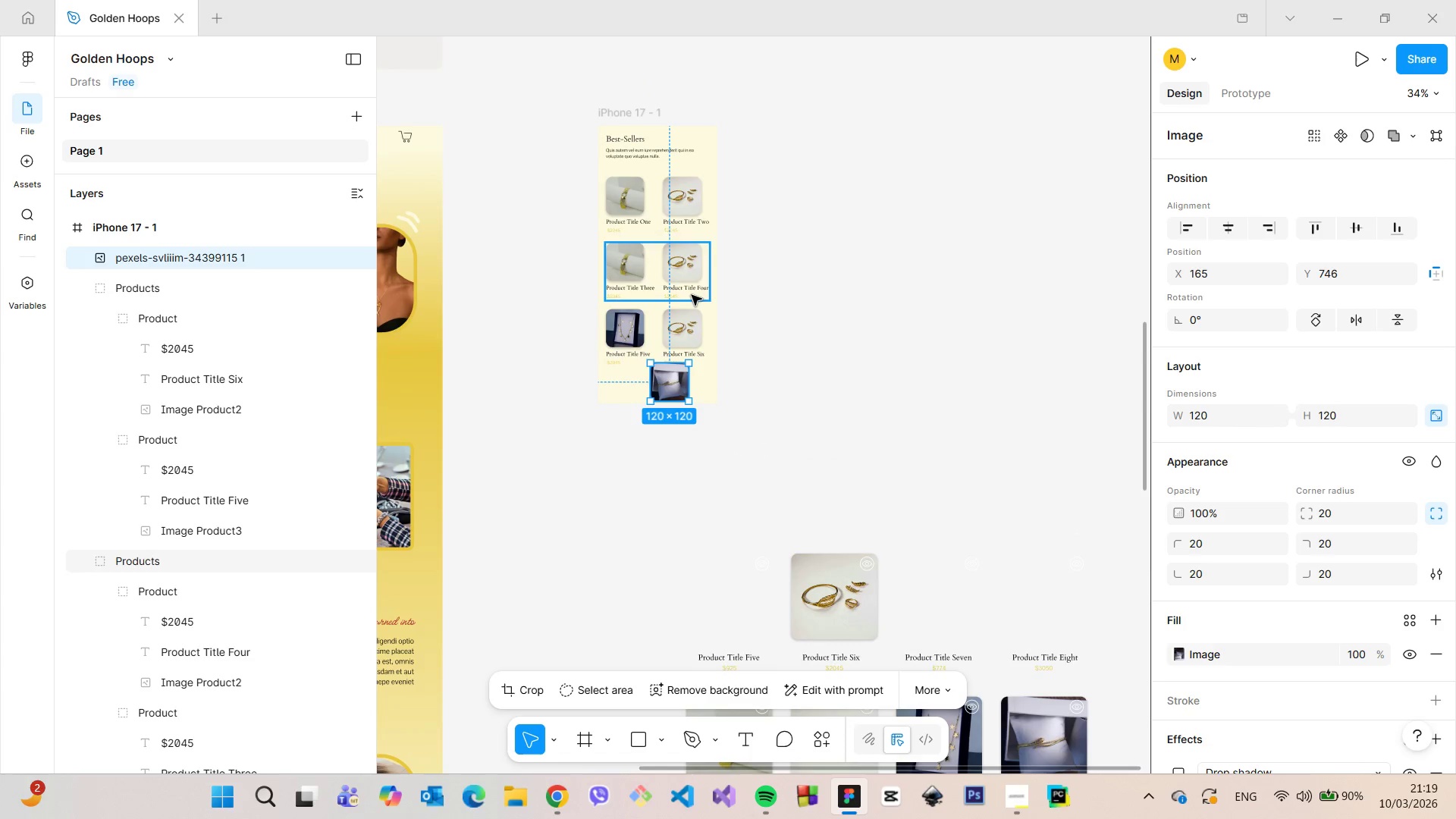 
scroll: coordinate [665, 177], scroll_direction: up, amount: 9.0
 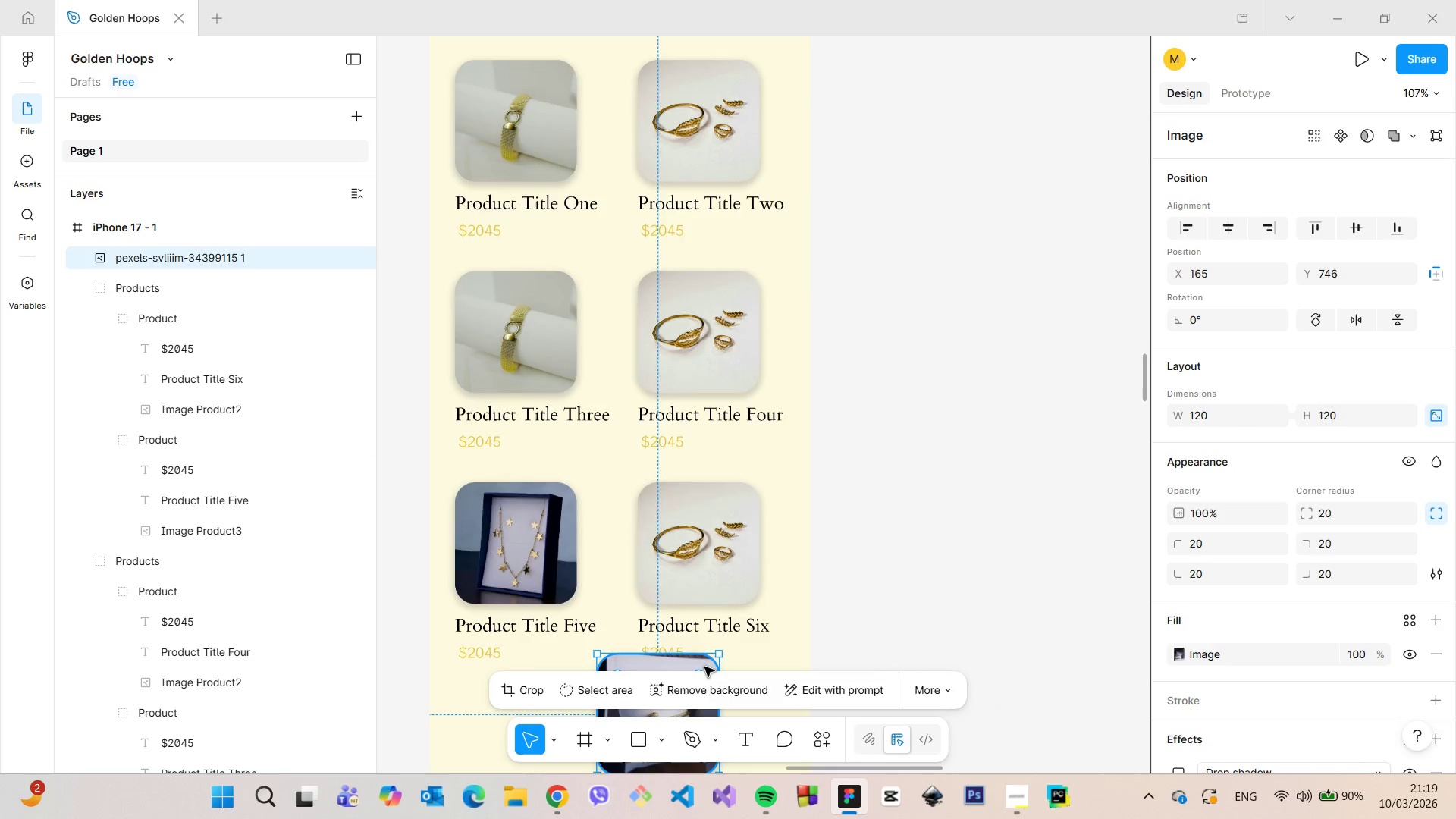 
scroll: coordinate [701, 651], scroll_direction: down, amount: 2.0
 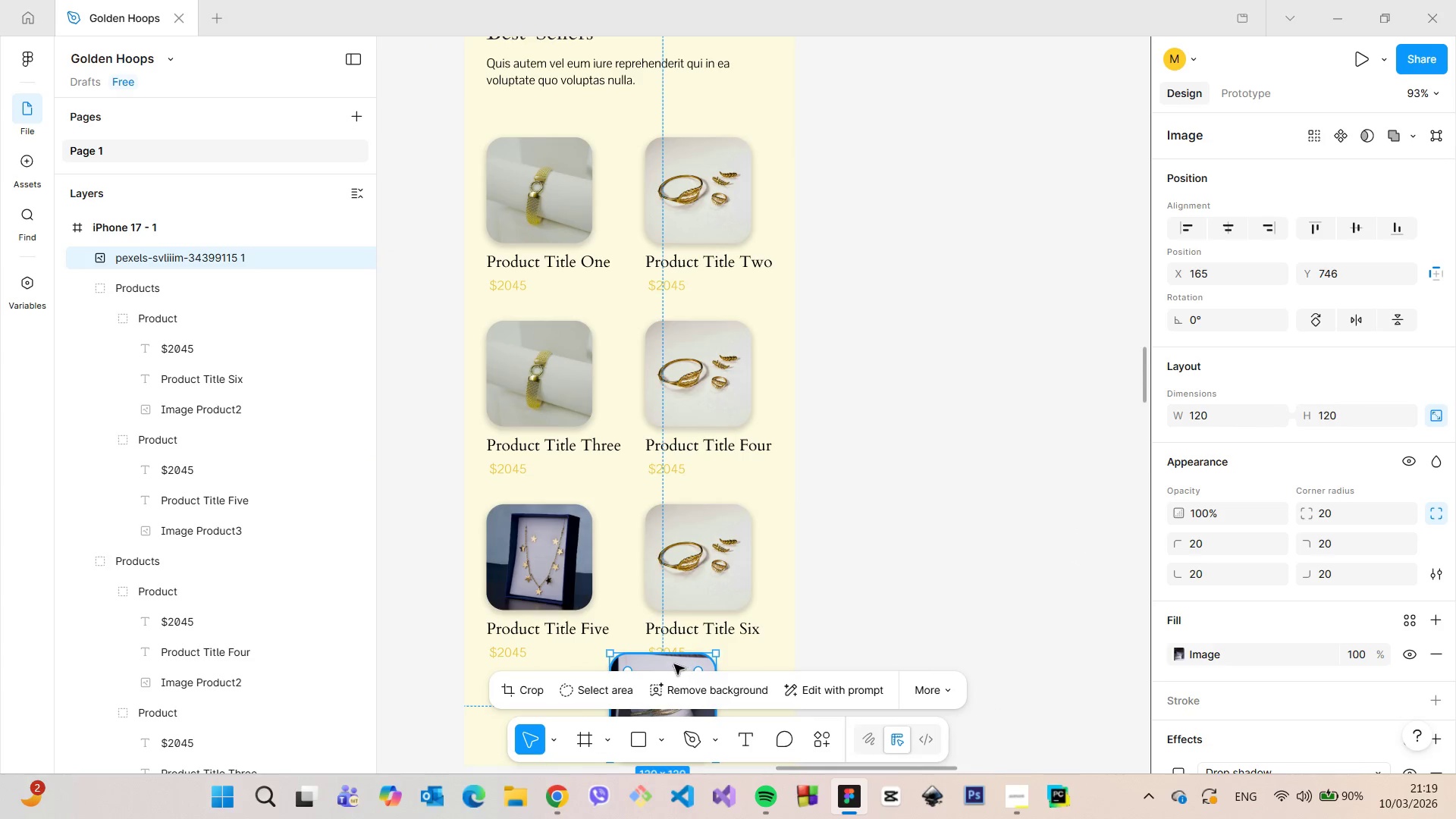 
left_click_drag(start_coordinate=[674, 664], to_coordinate=[711, 350])
 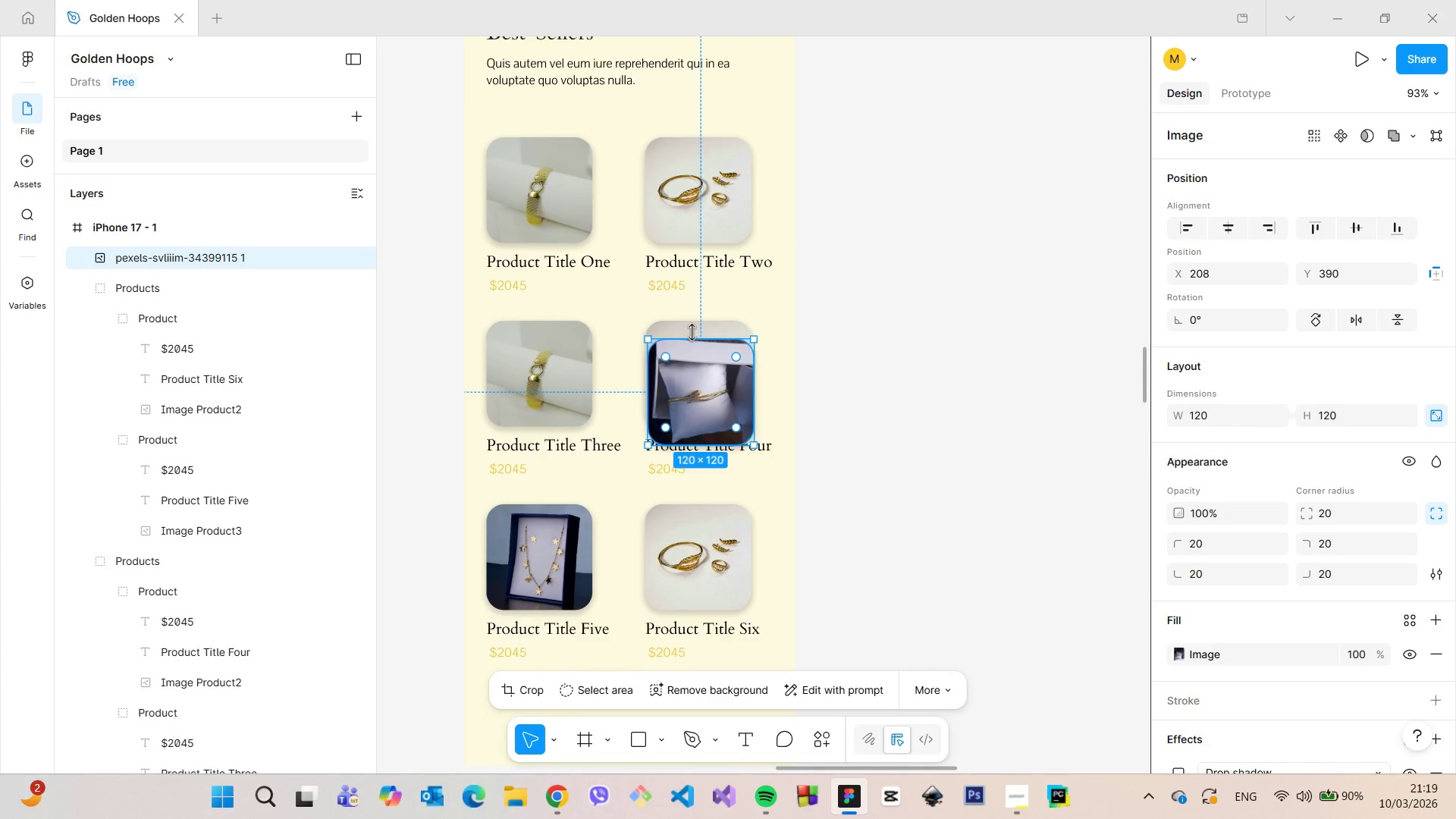 
left_click([692, 324])
 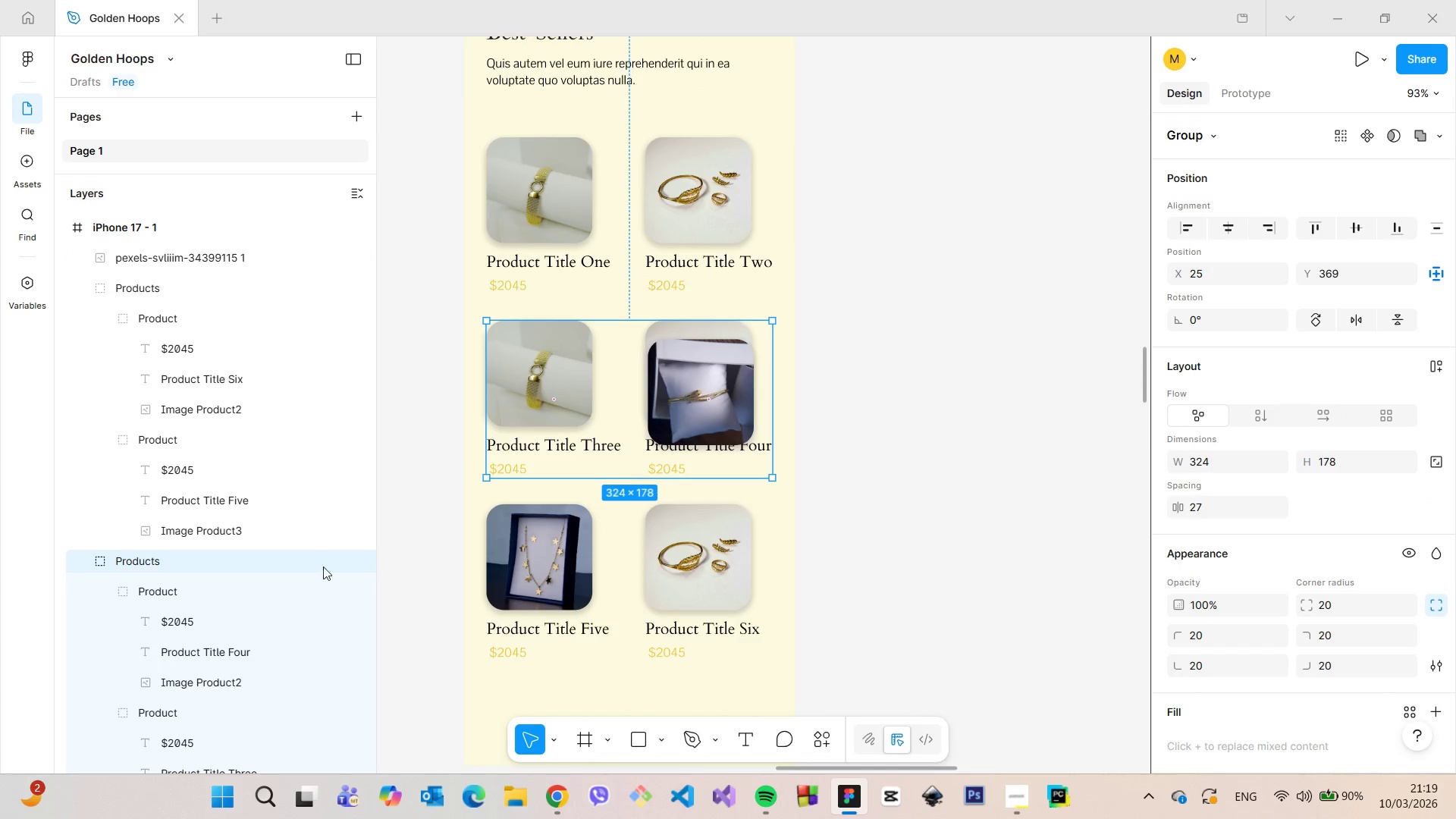 
left_click([240, 588])
 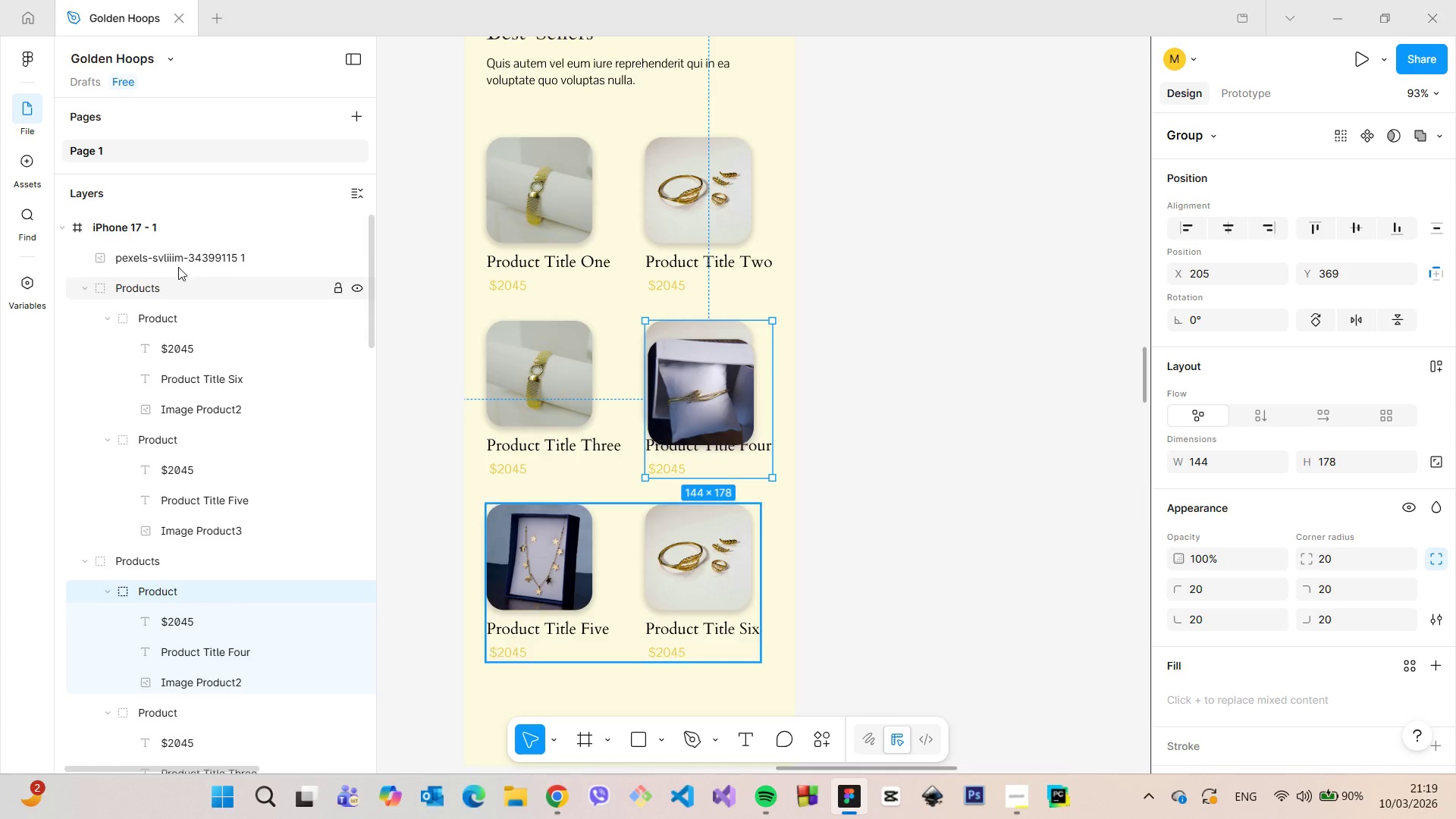 
left_click_drag(start_coordinate=[171, 250], to_coordinate=[237, 665])
 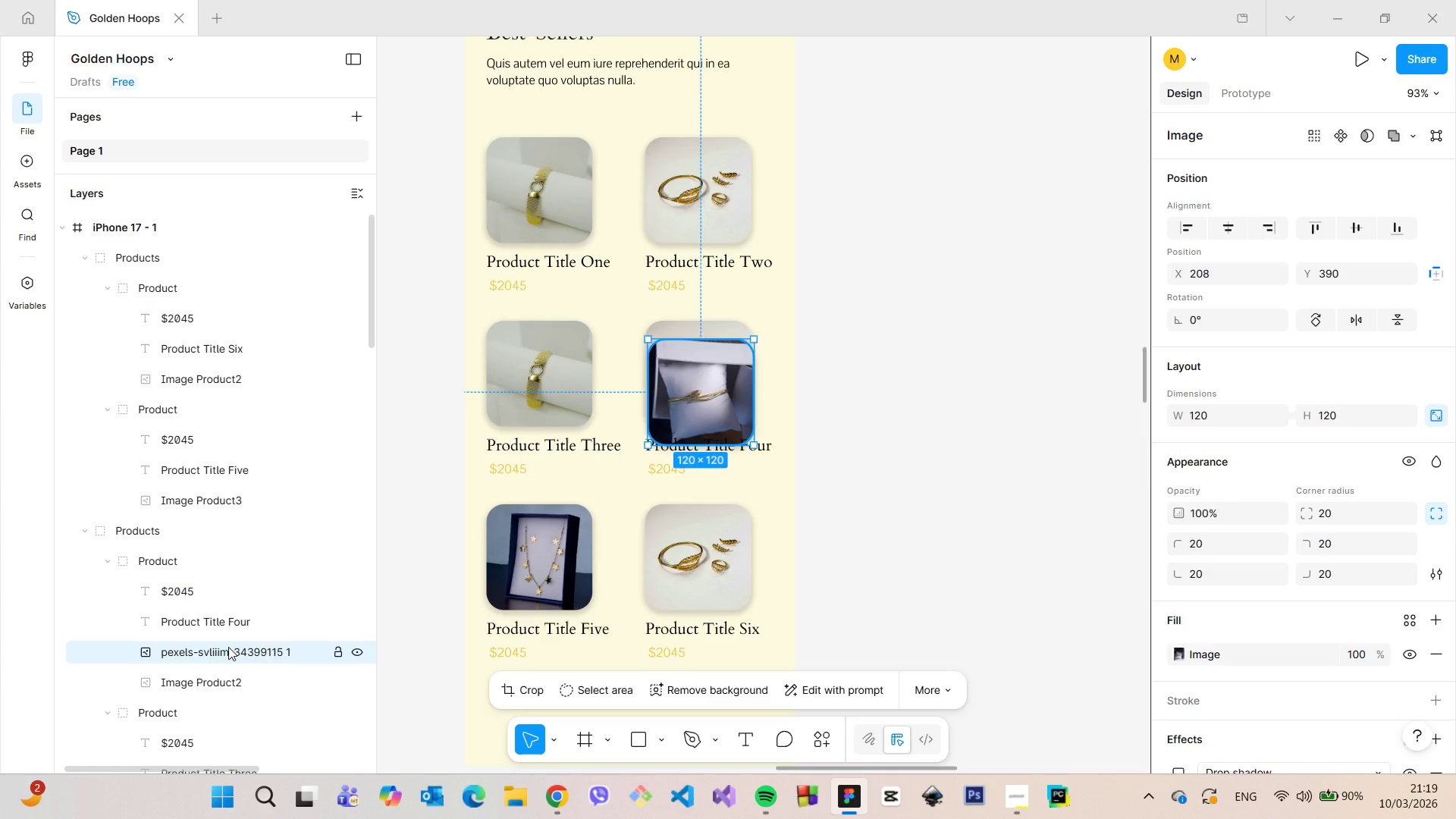 
double_click([228, 647])
 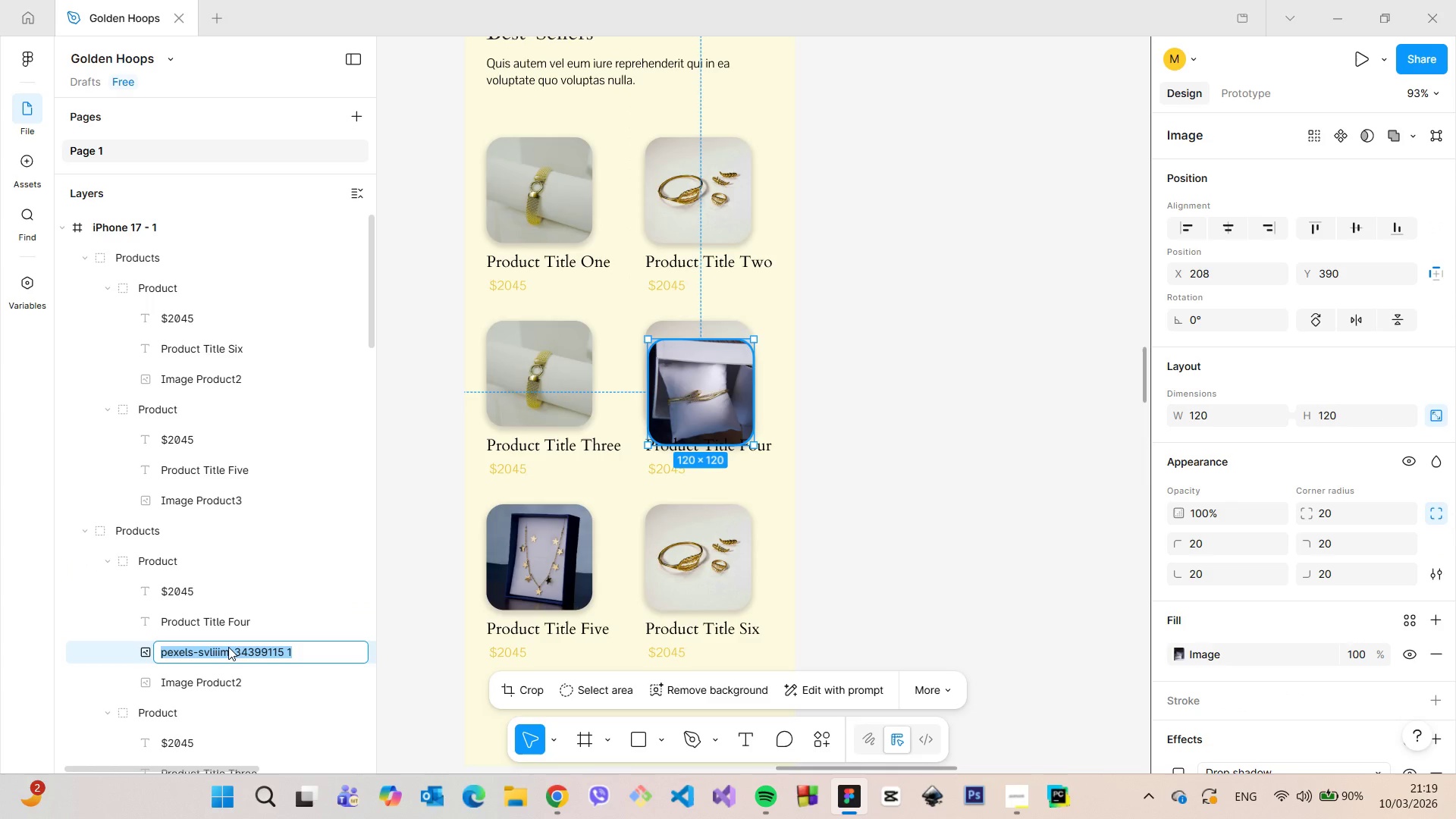 
type(Image Product4)
 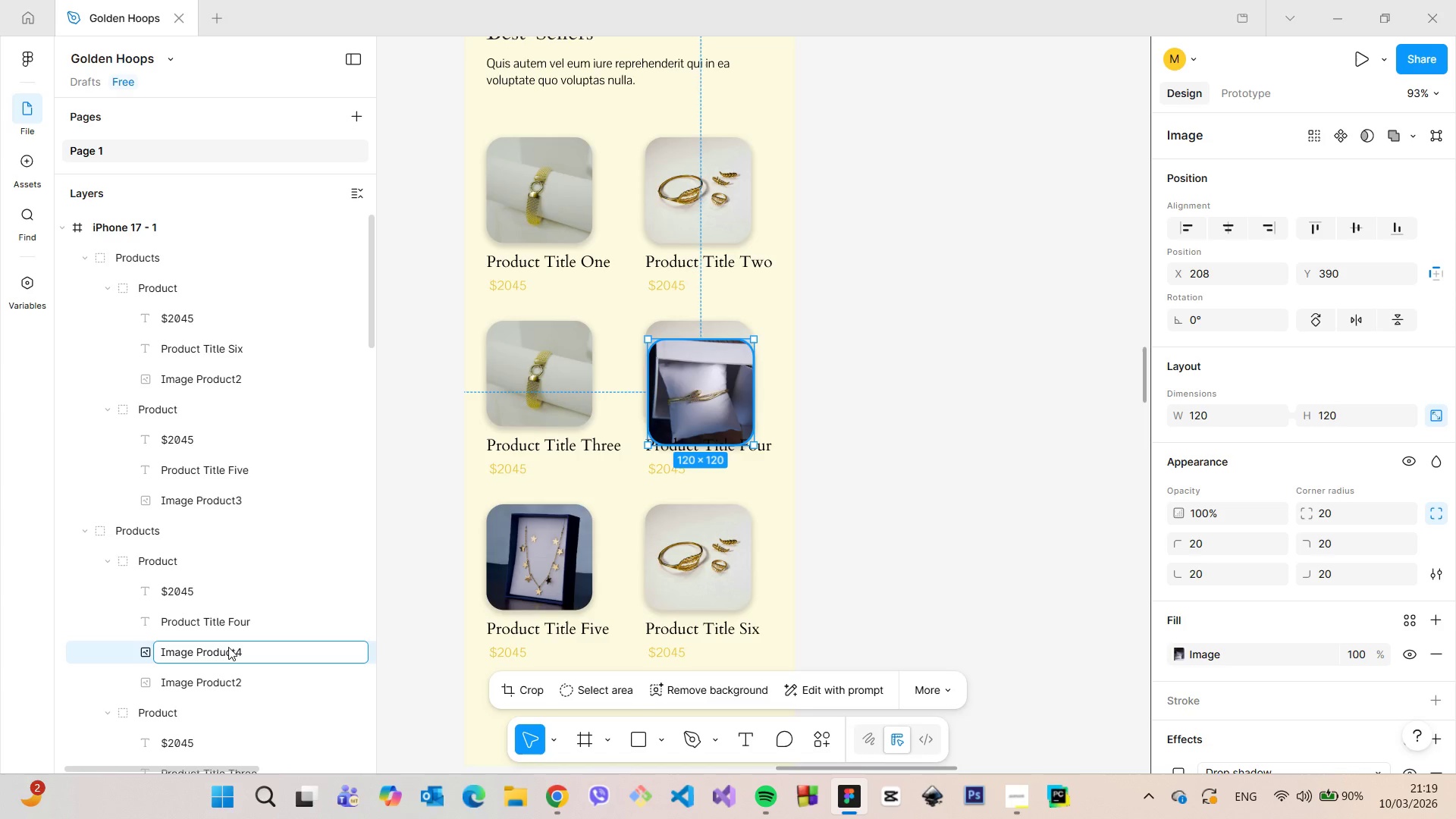 
key(Enter)
 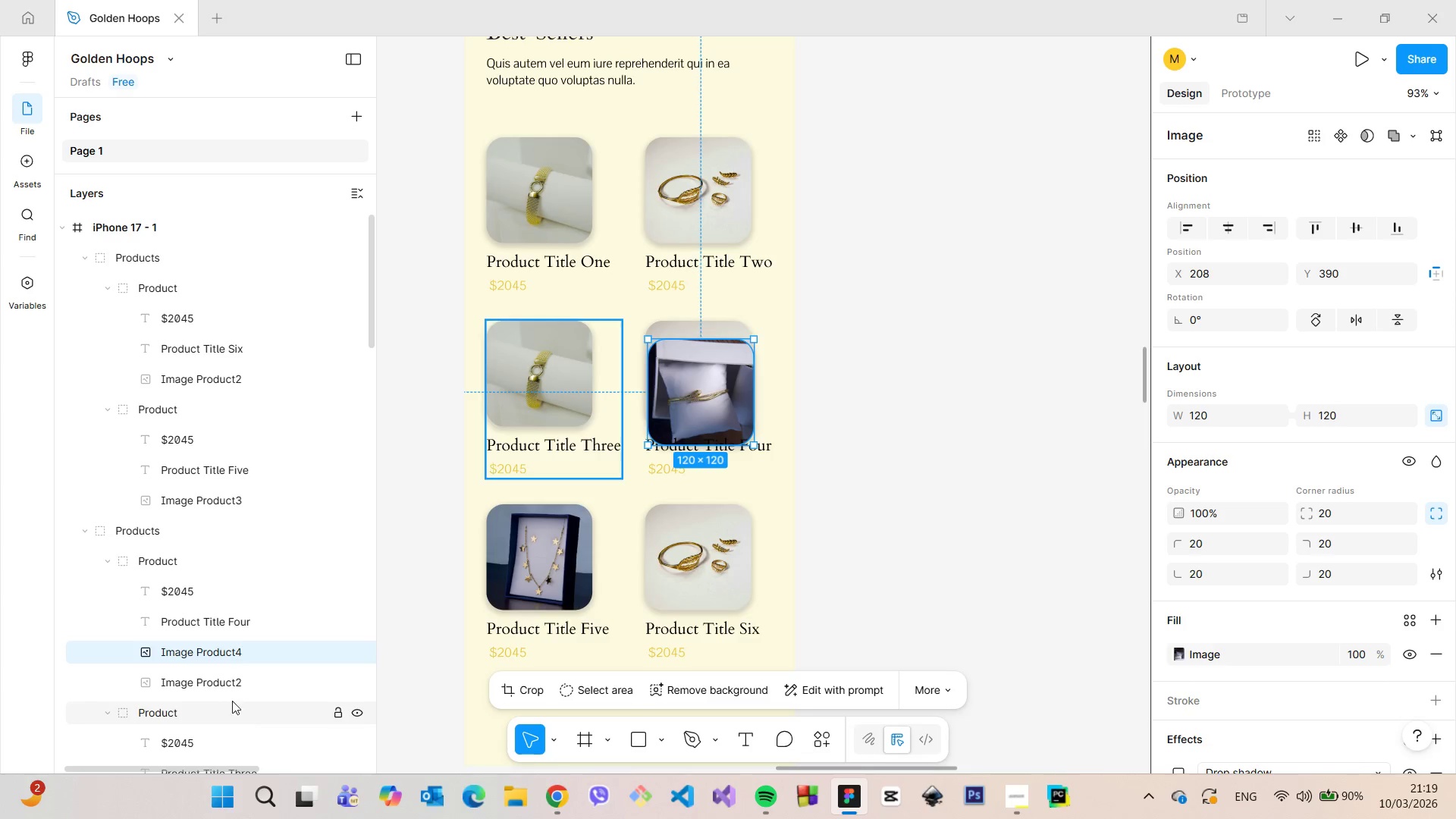 
left_click([229, 691])
 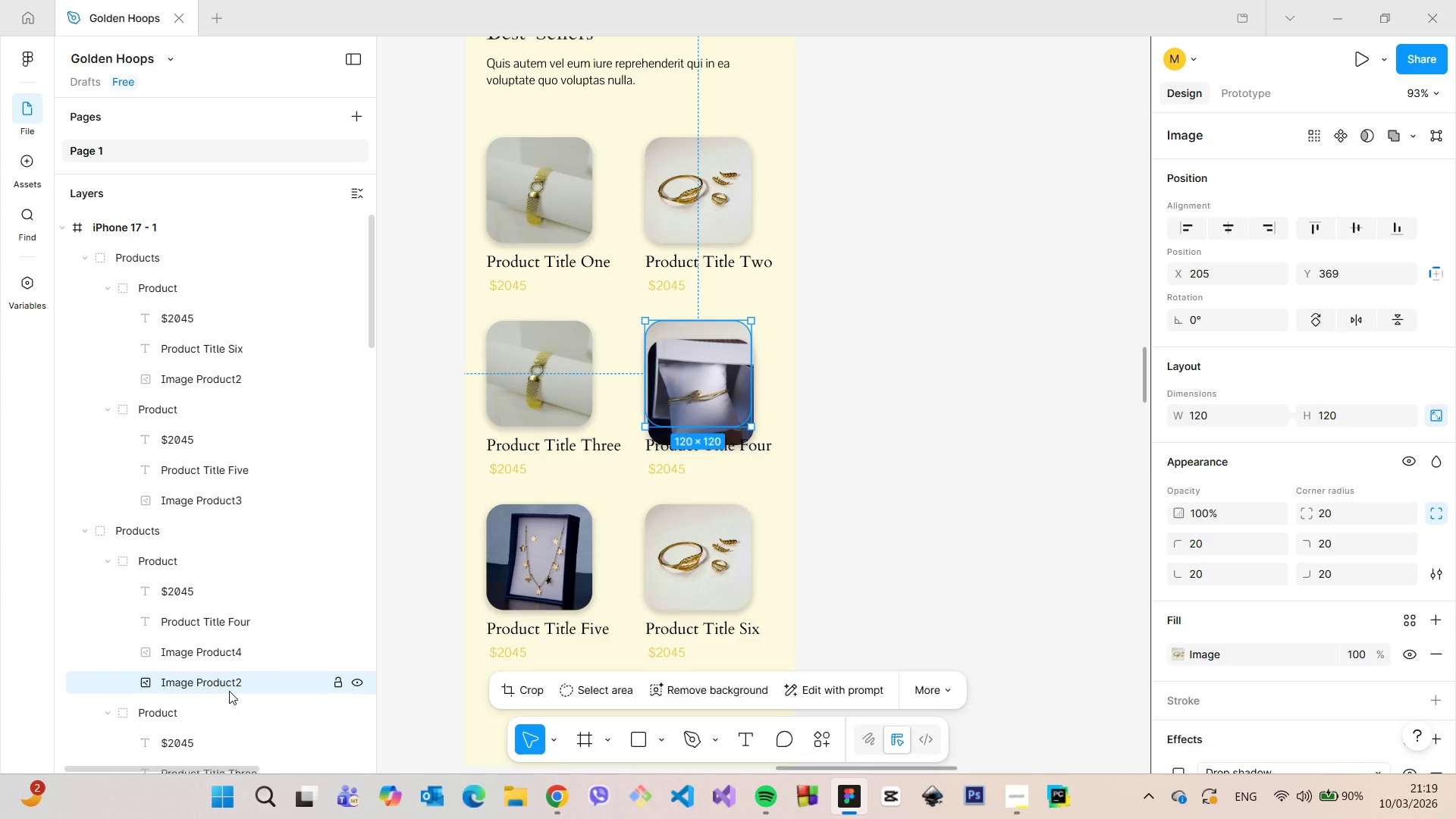 
key(Backspace)
 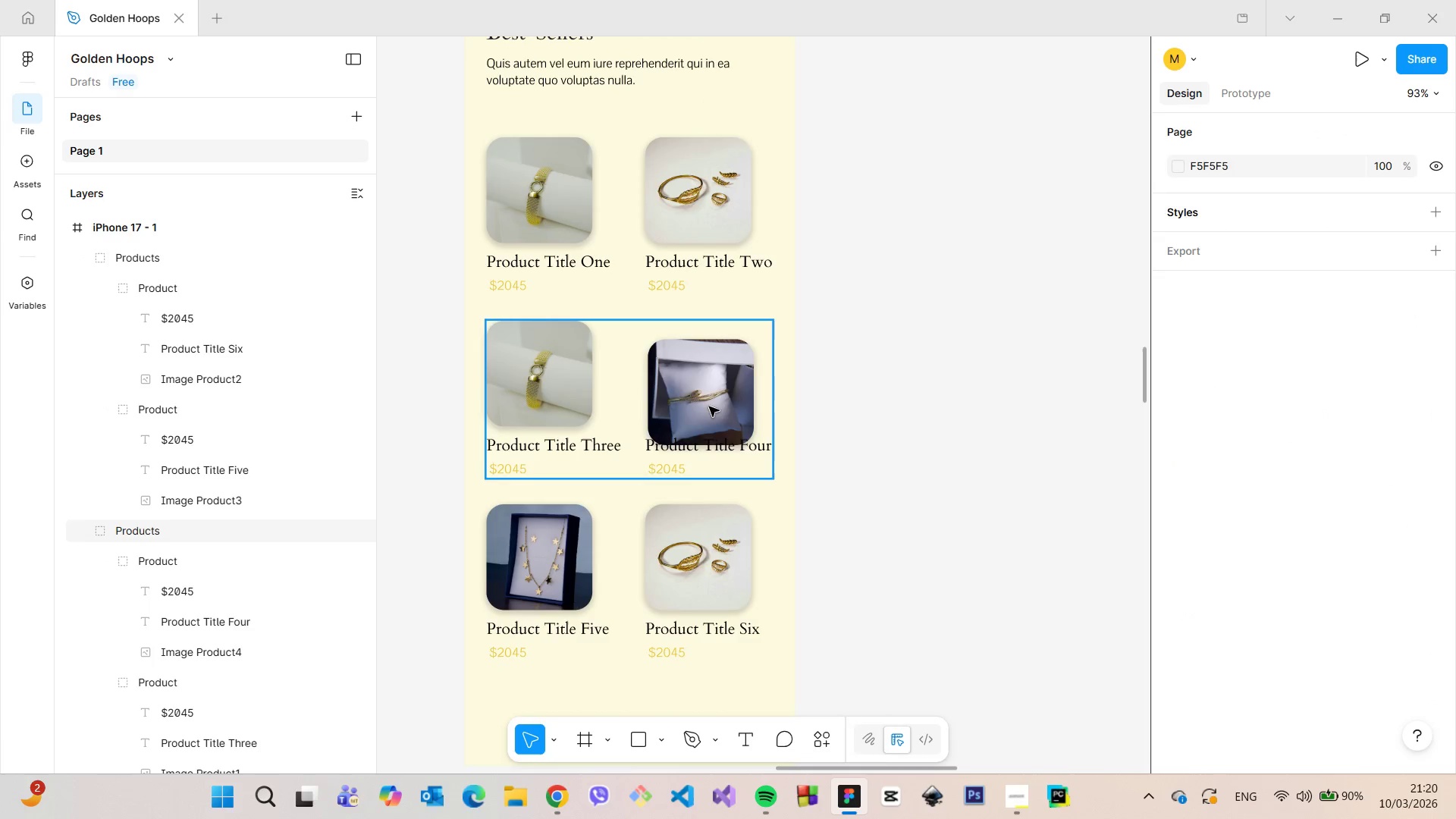 
double_click([709, 406])
 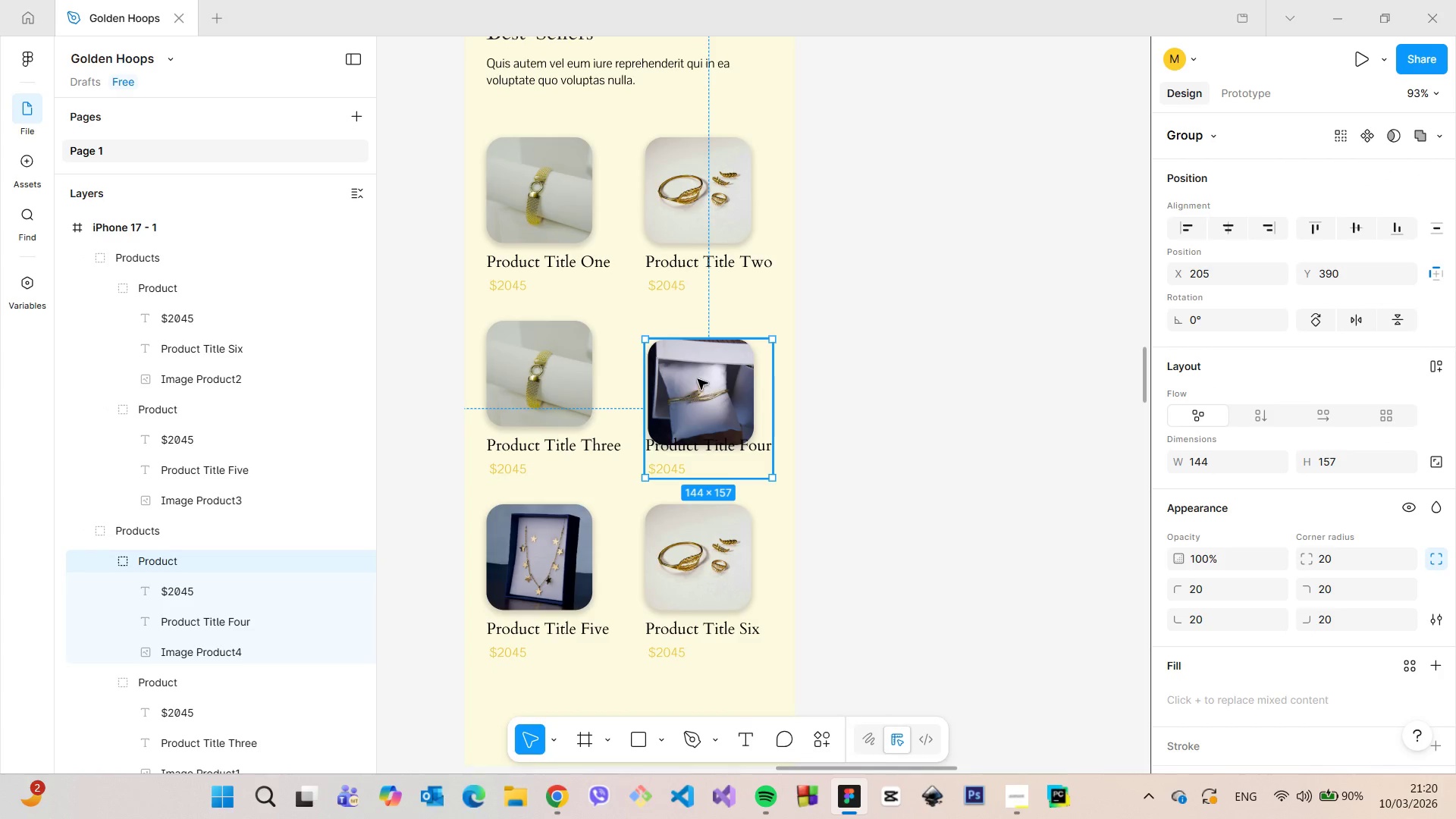 
double_click([698, 378])
 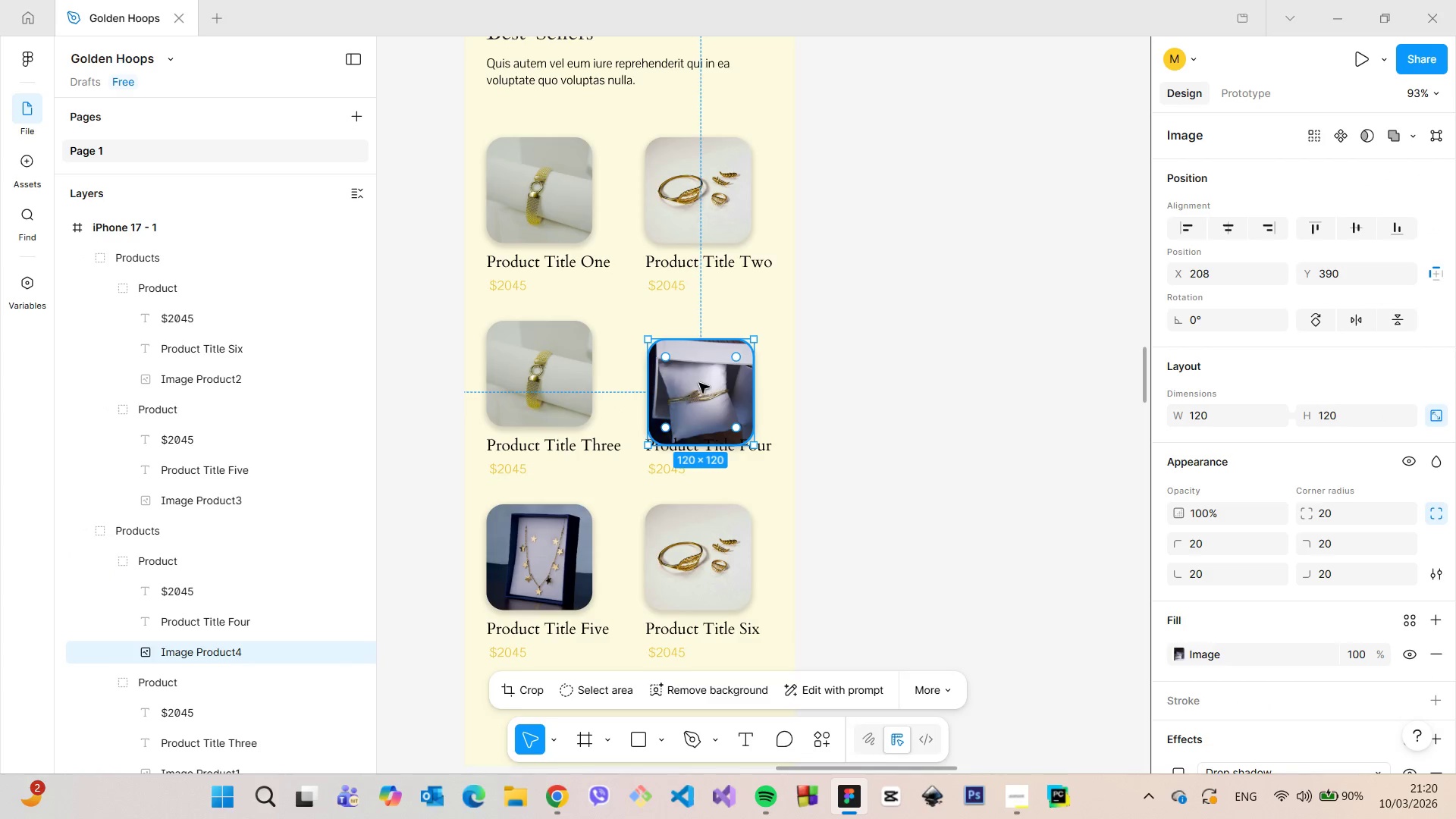 
left_click_drag(start_coordinate=[694, 381], to_coordinate=[689, 360])
 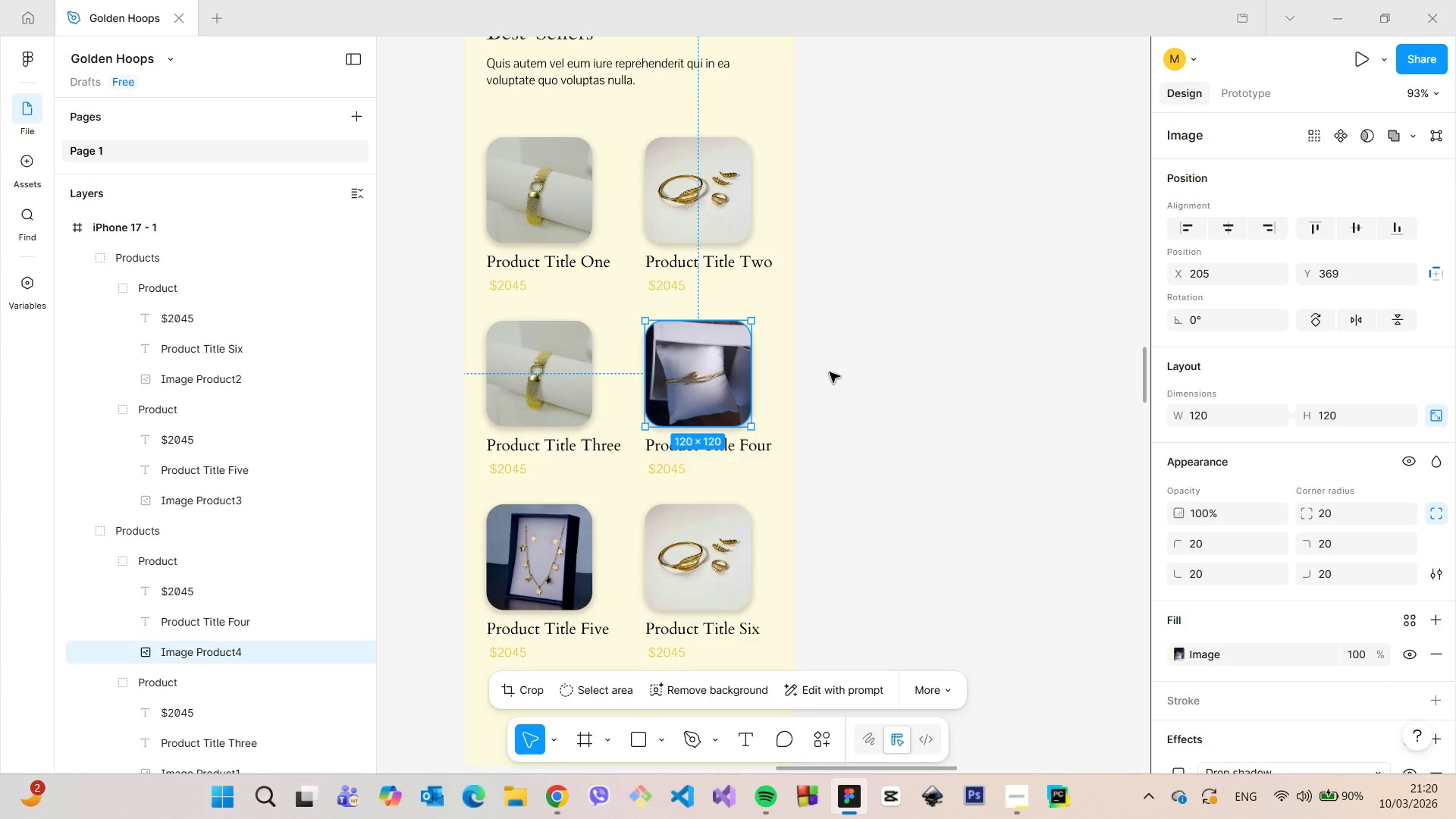 
left_click([830, 373])
 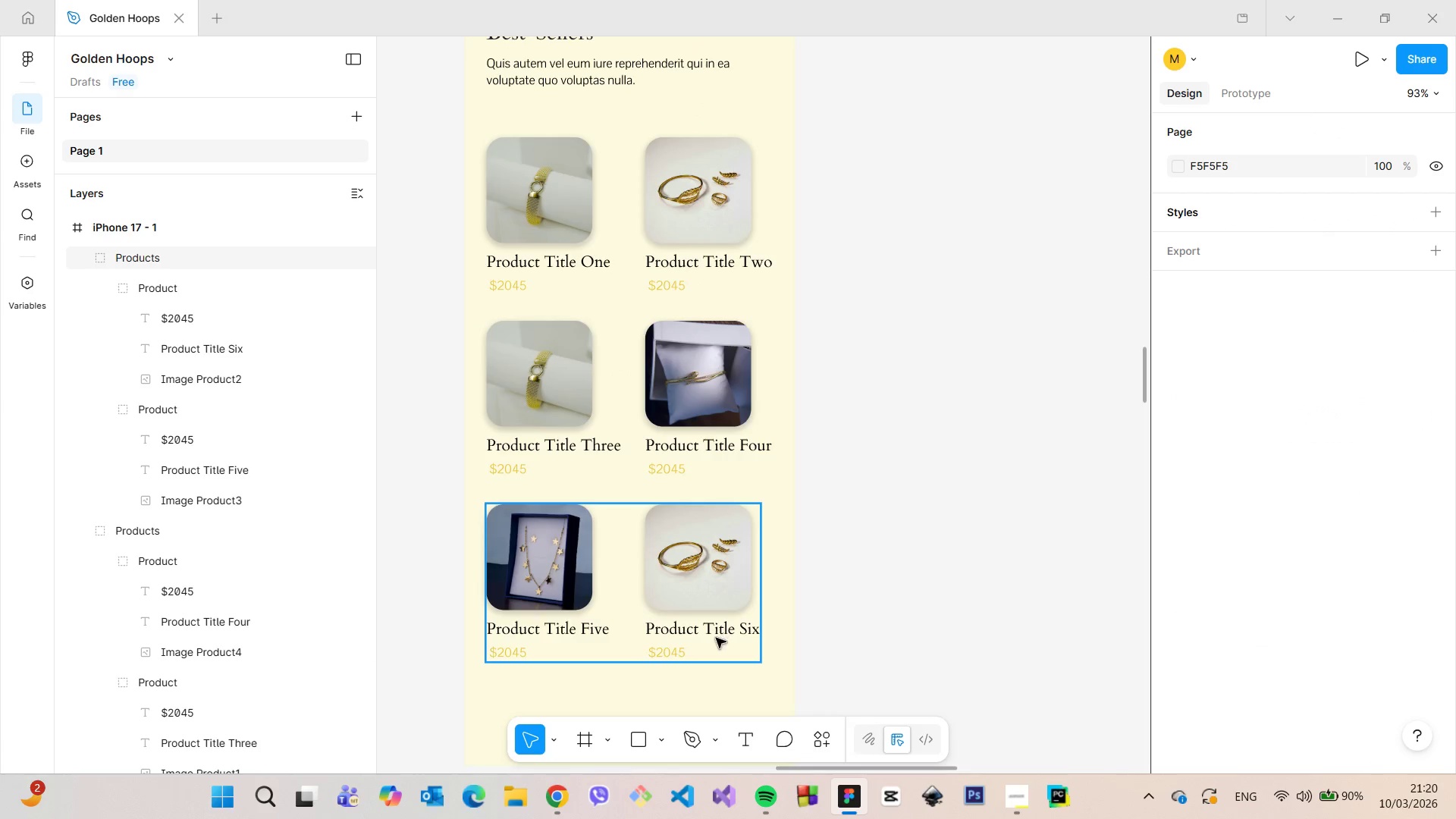 
double_click([667, 470])
 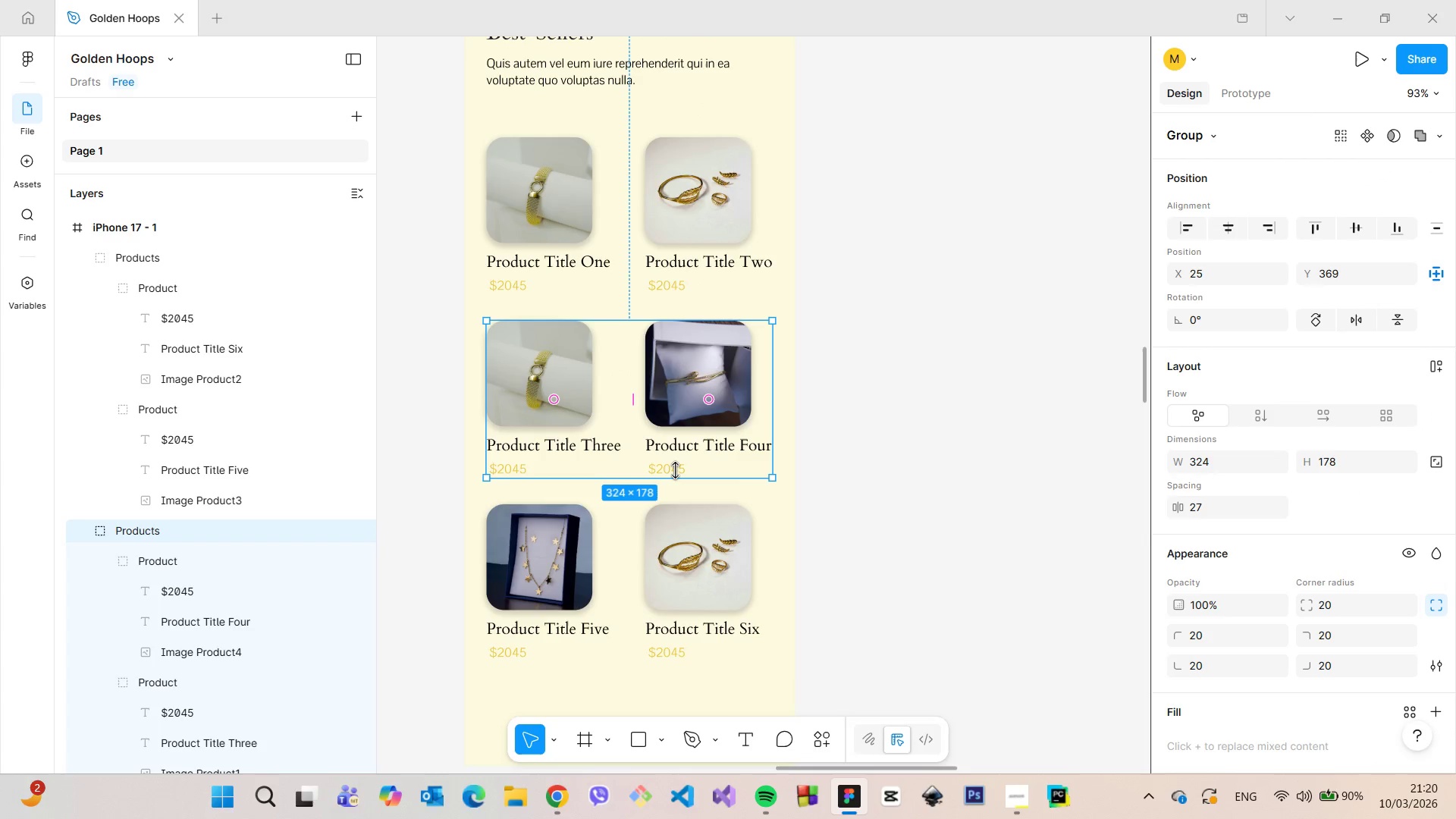 
triple_click([675, 470])
 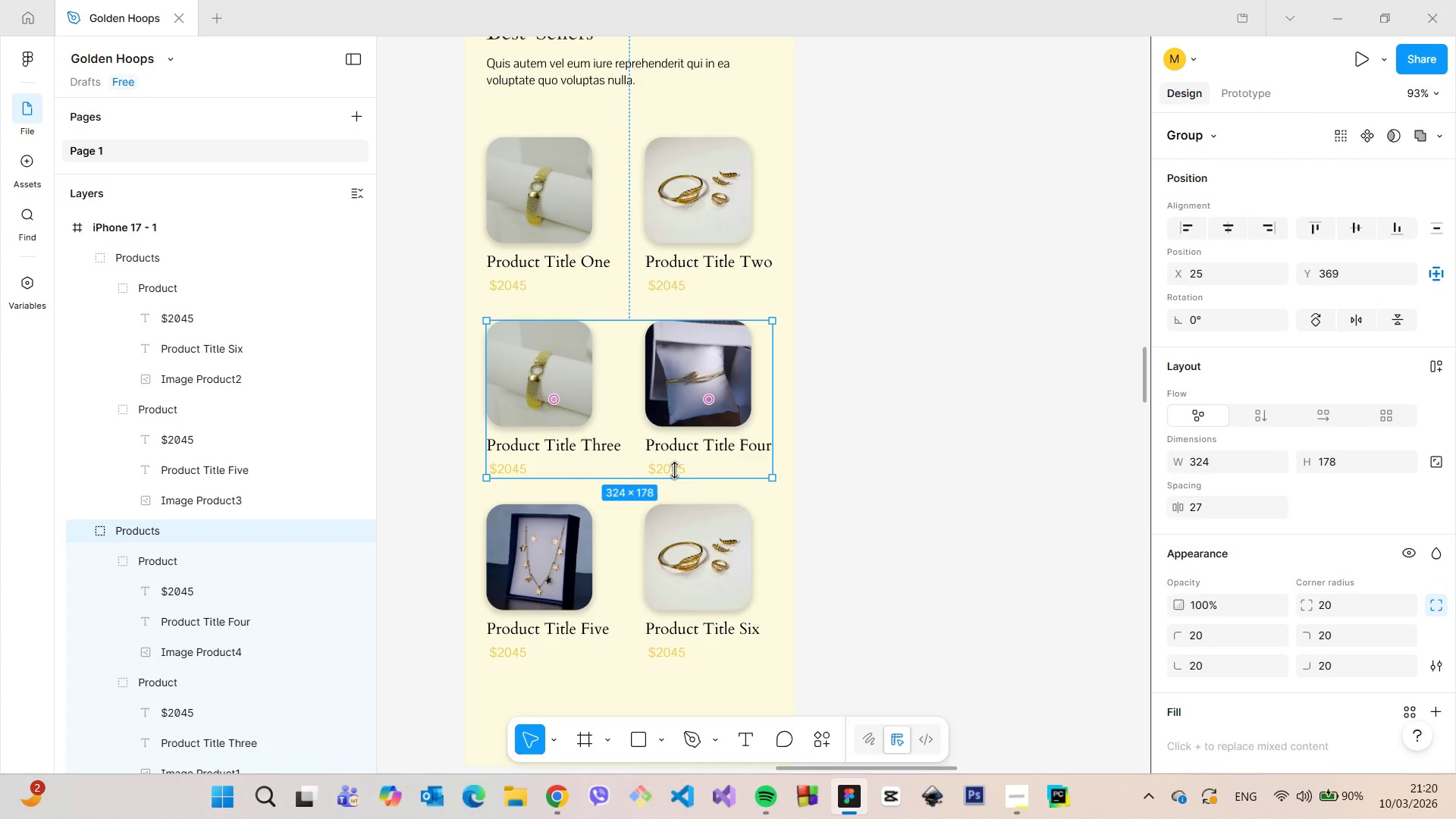 
double_click([674, 470])
 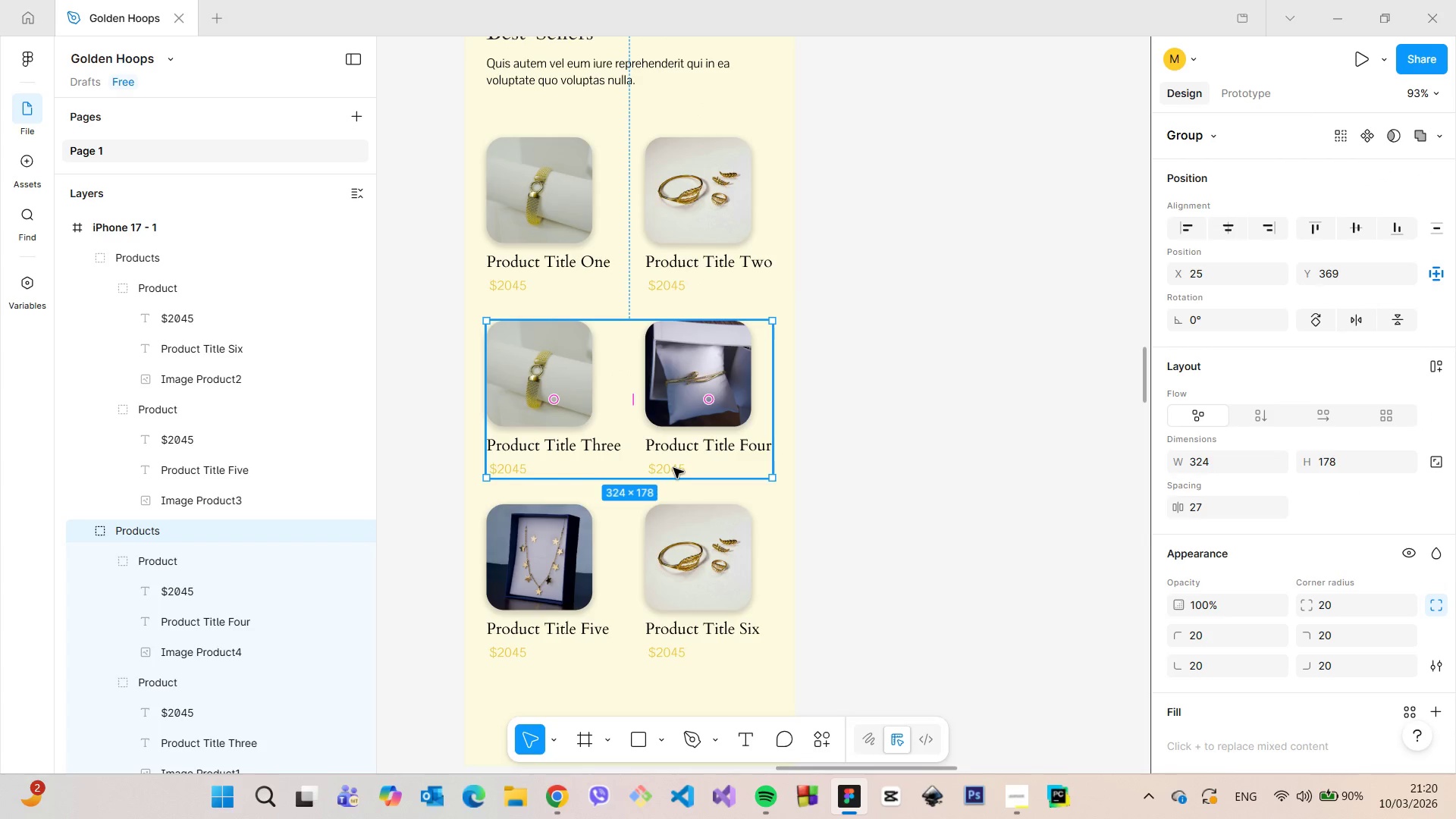 
double_click([673, 468])
 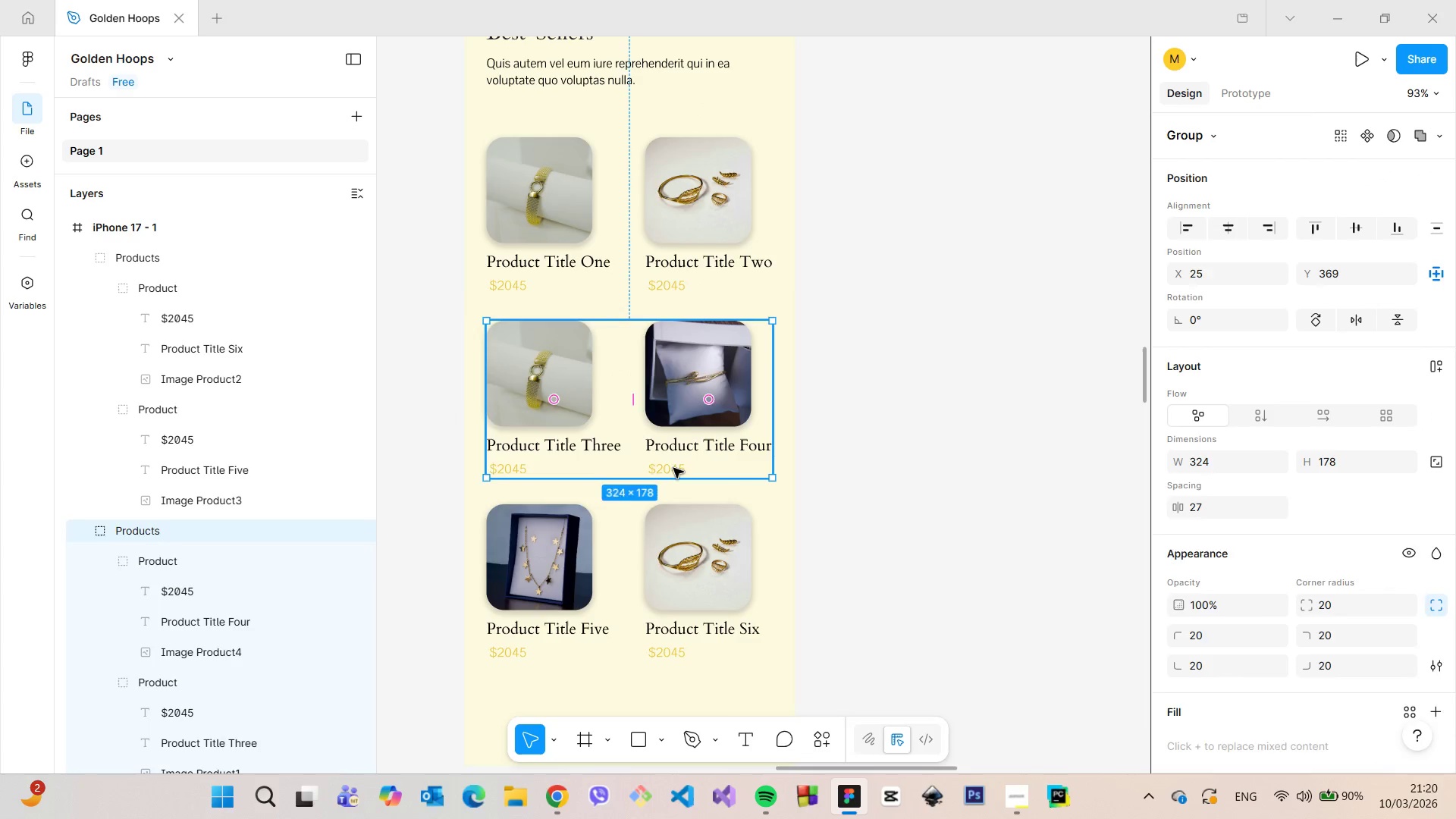 
triple_click([673, 468])
 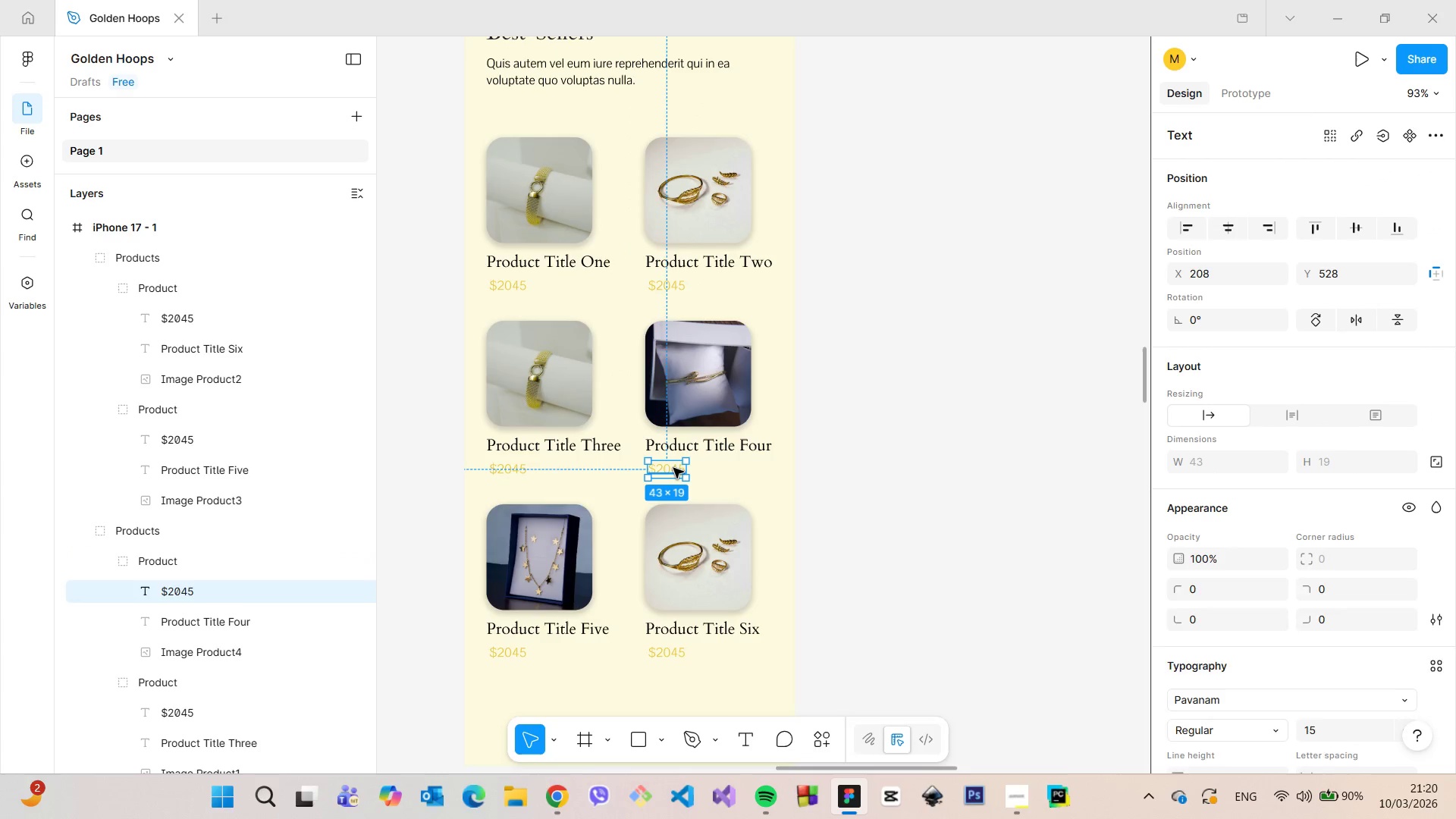 
triple_click([673, 468])
 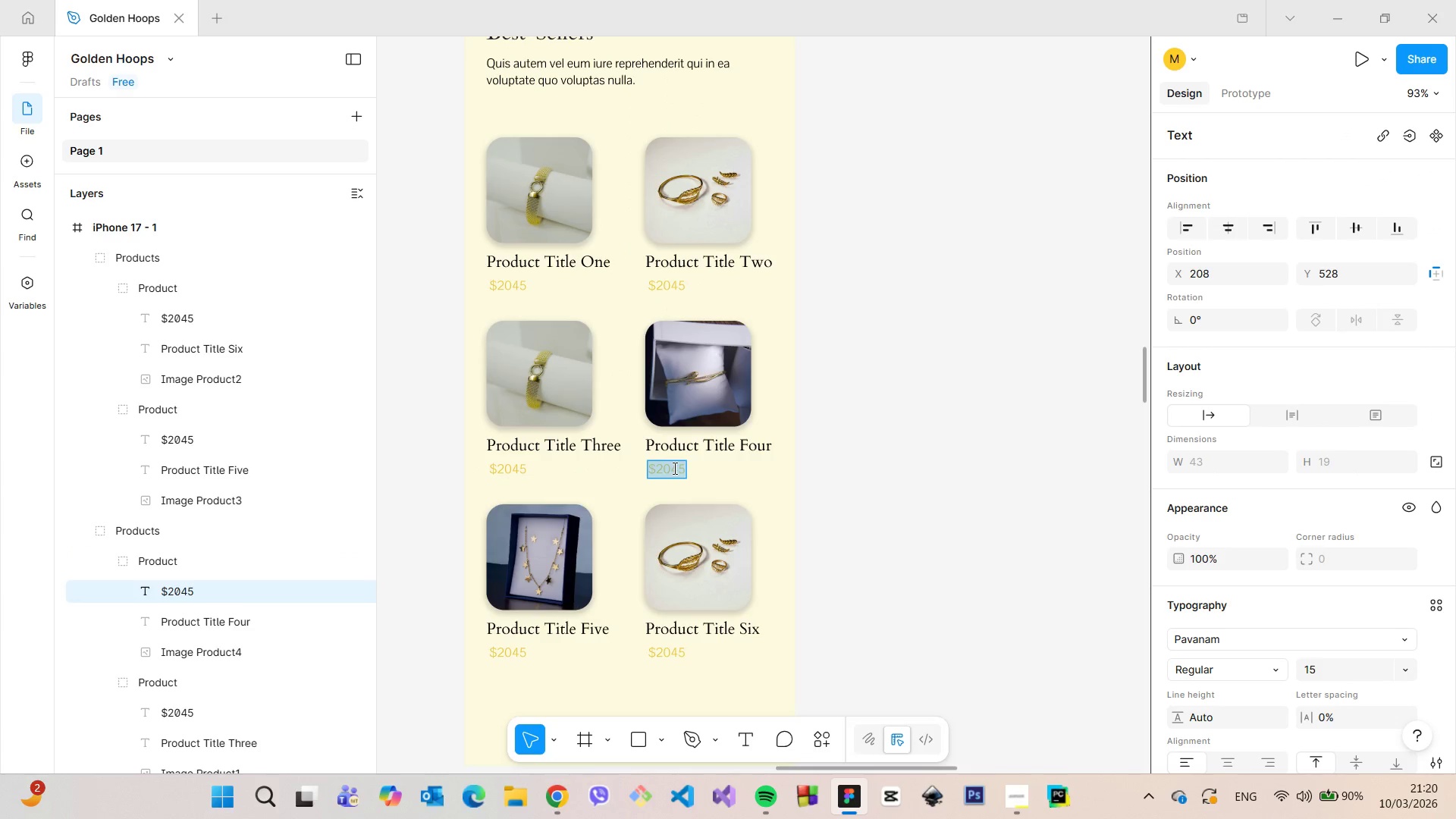 
triple_click([673, 468])
 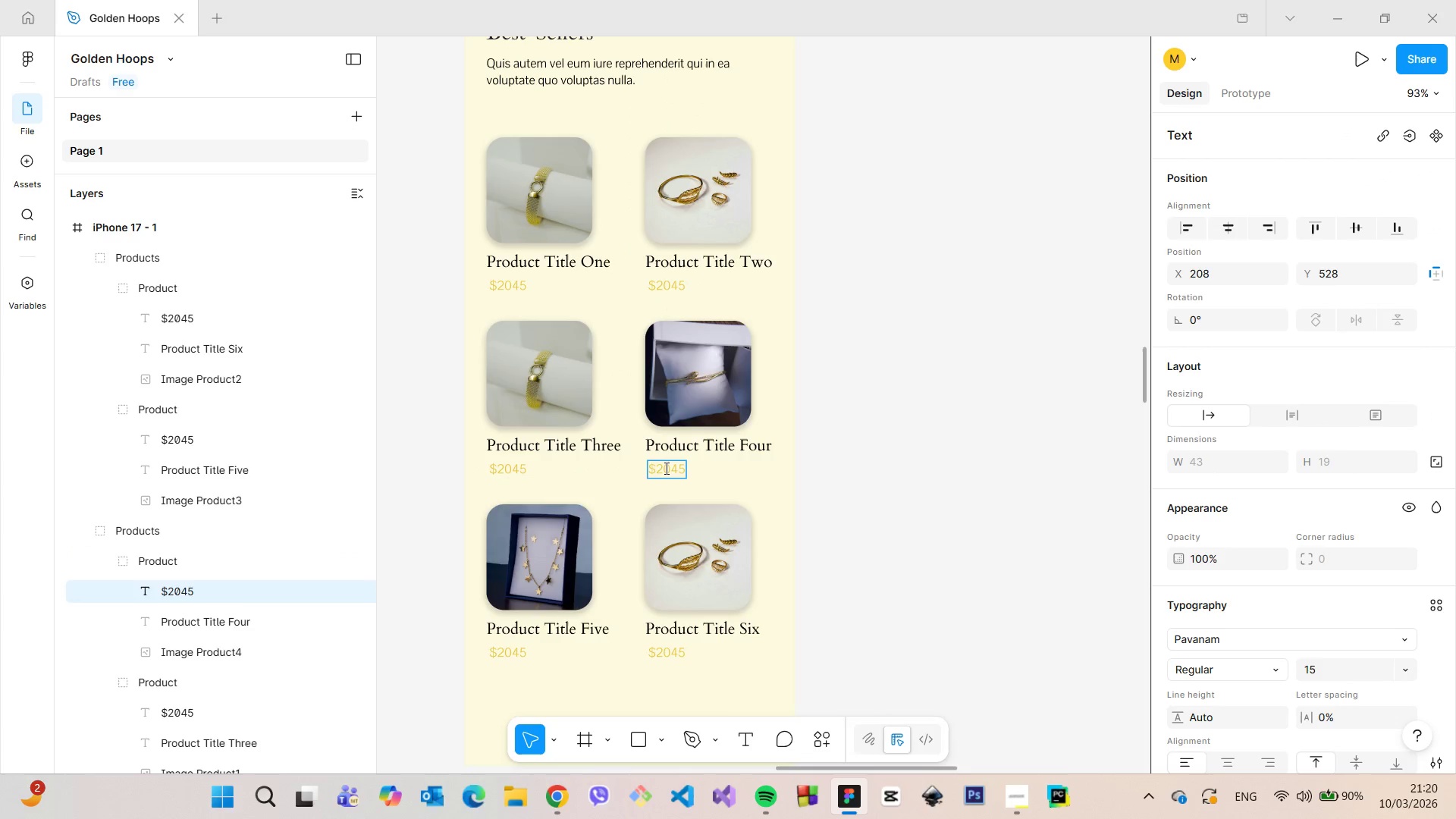 
left_click_drag(start_coordinate=[663, 467], to_coordinate=[657, 466])
 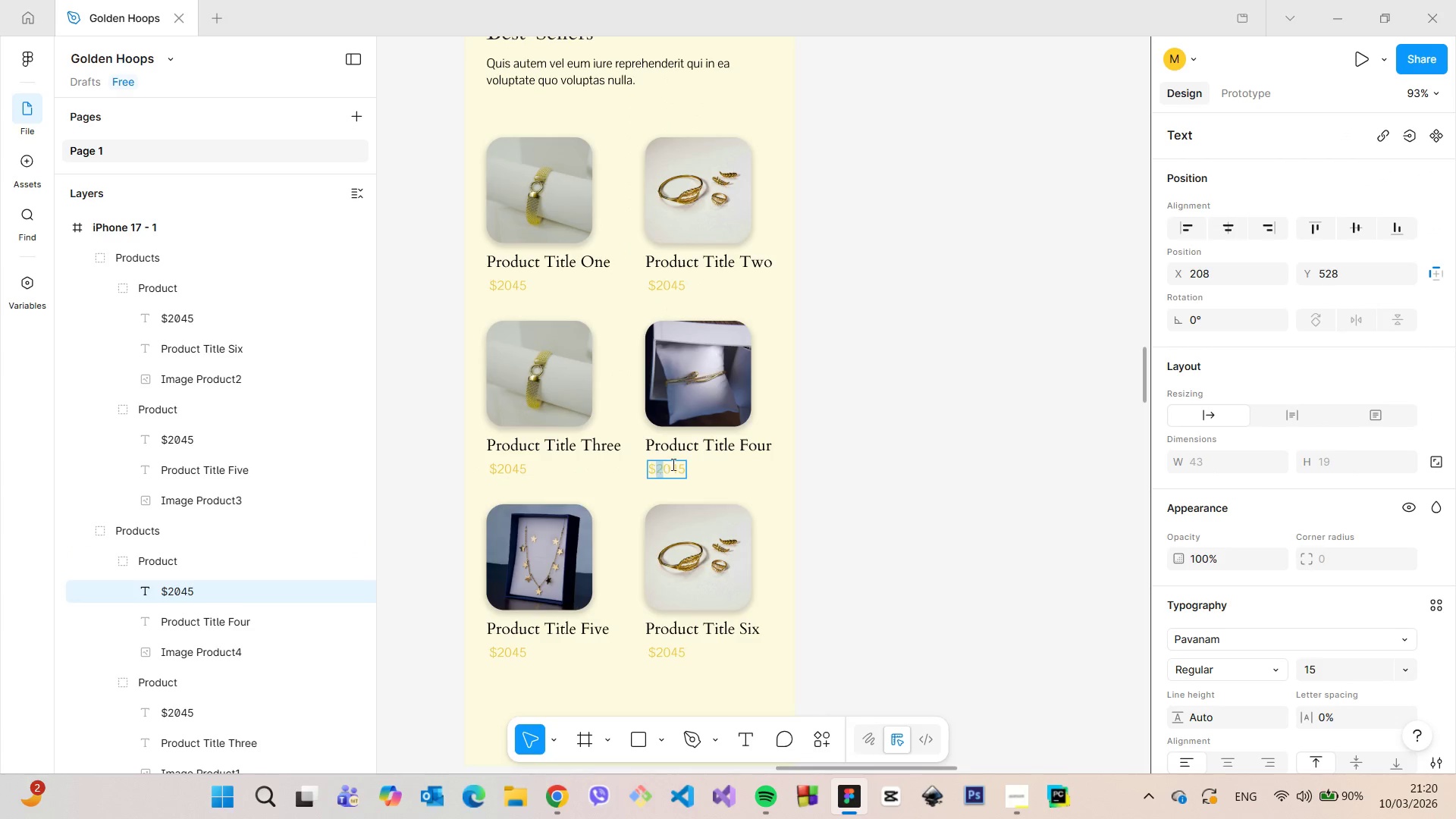 
key(1)
 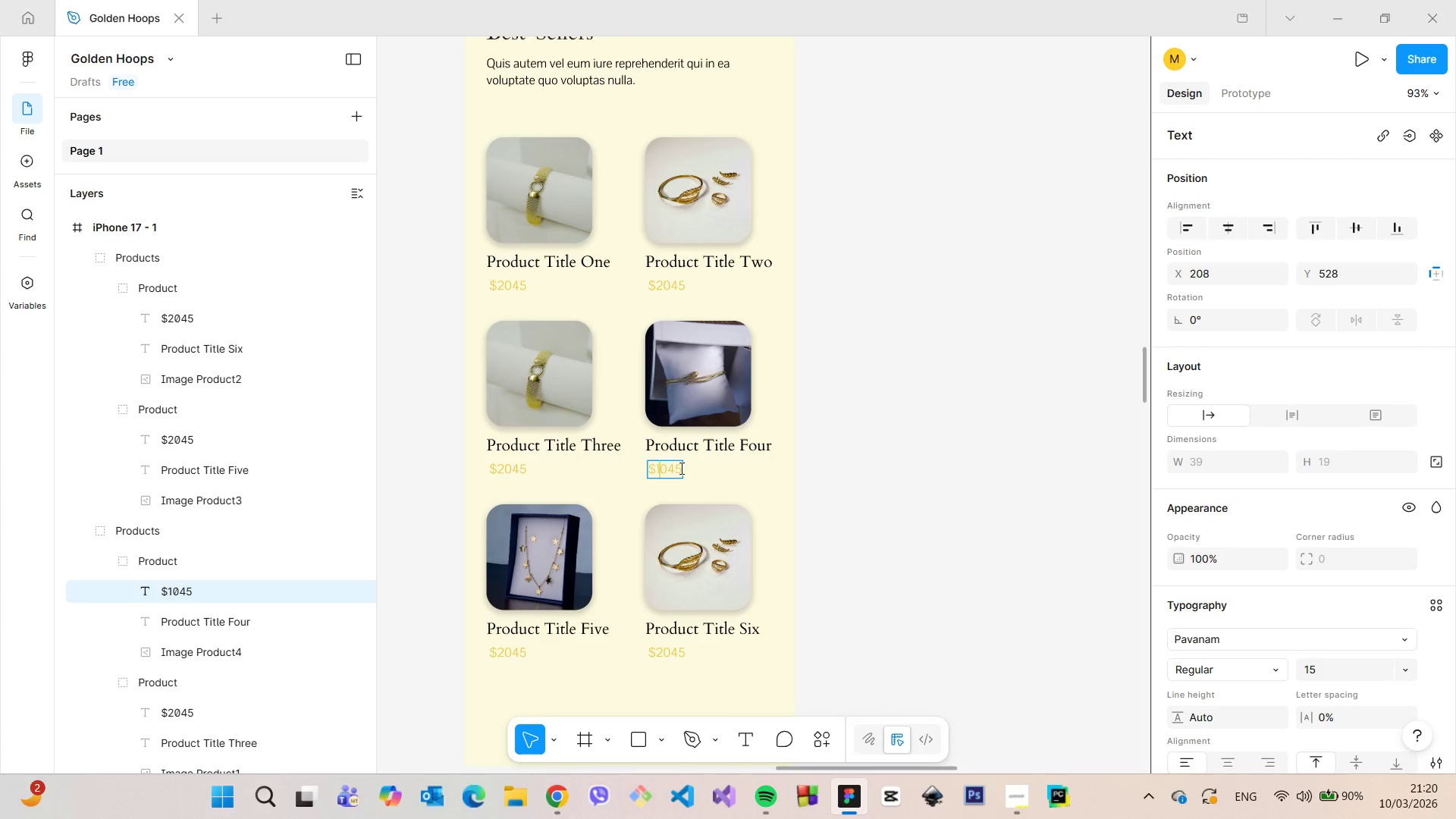 
left_click_drag(start_coordinate=[680, 469], to_coordinate=[671, 469])
 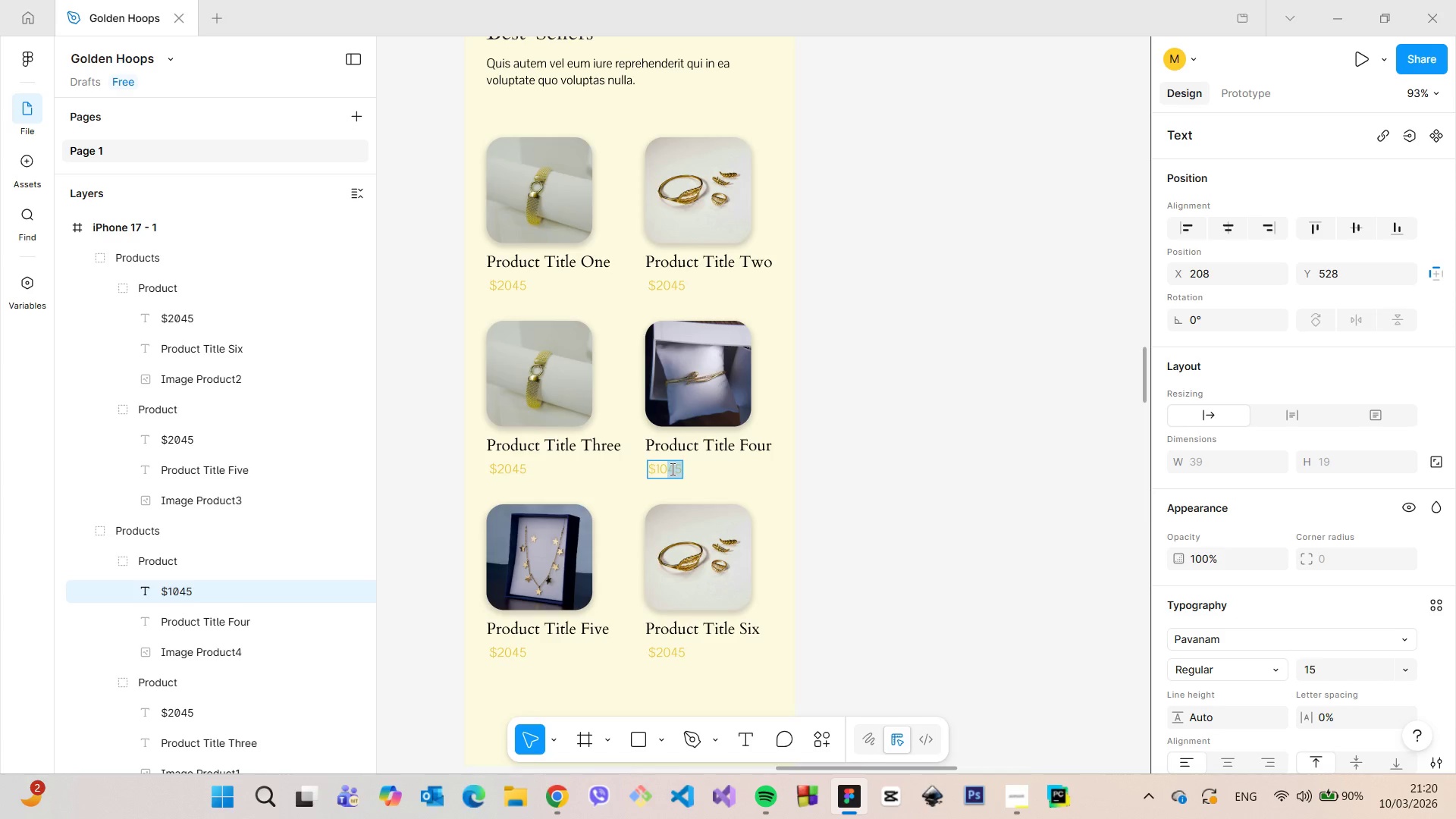 
type(99)
 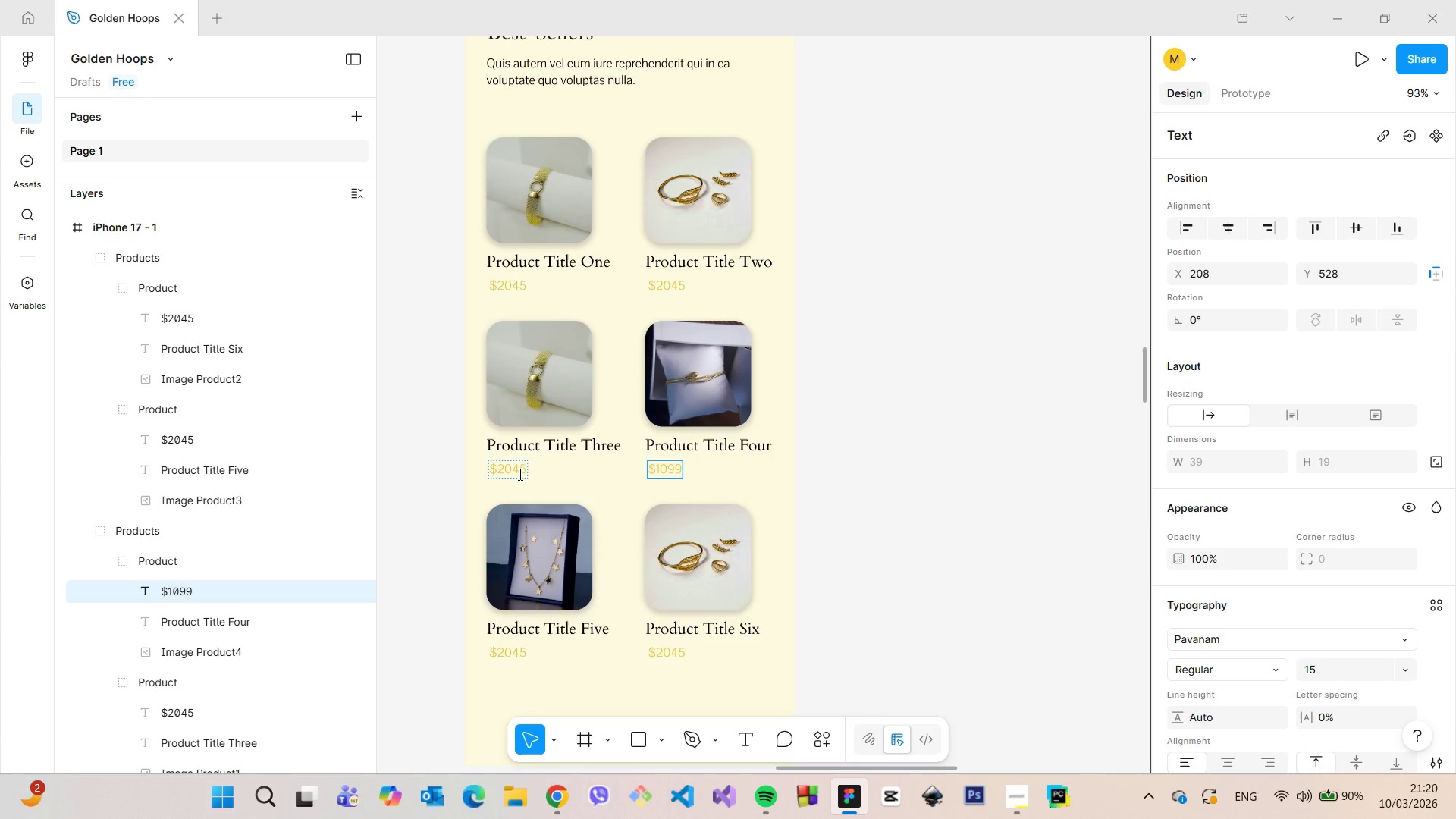 
left_click_drag(start_coordinate=[519, 474], to_coordinate=[507, 472])
 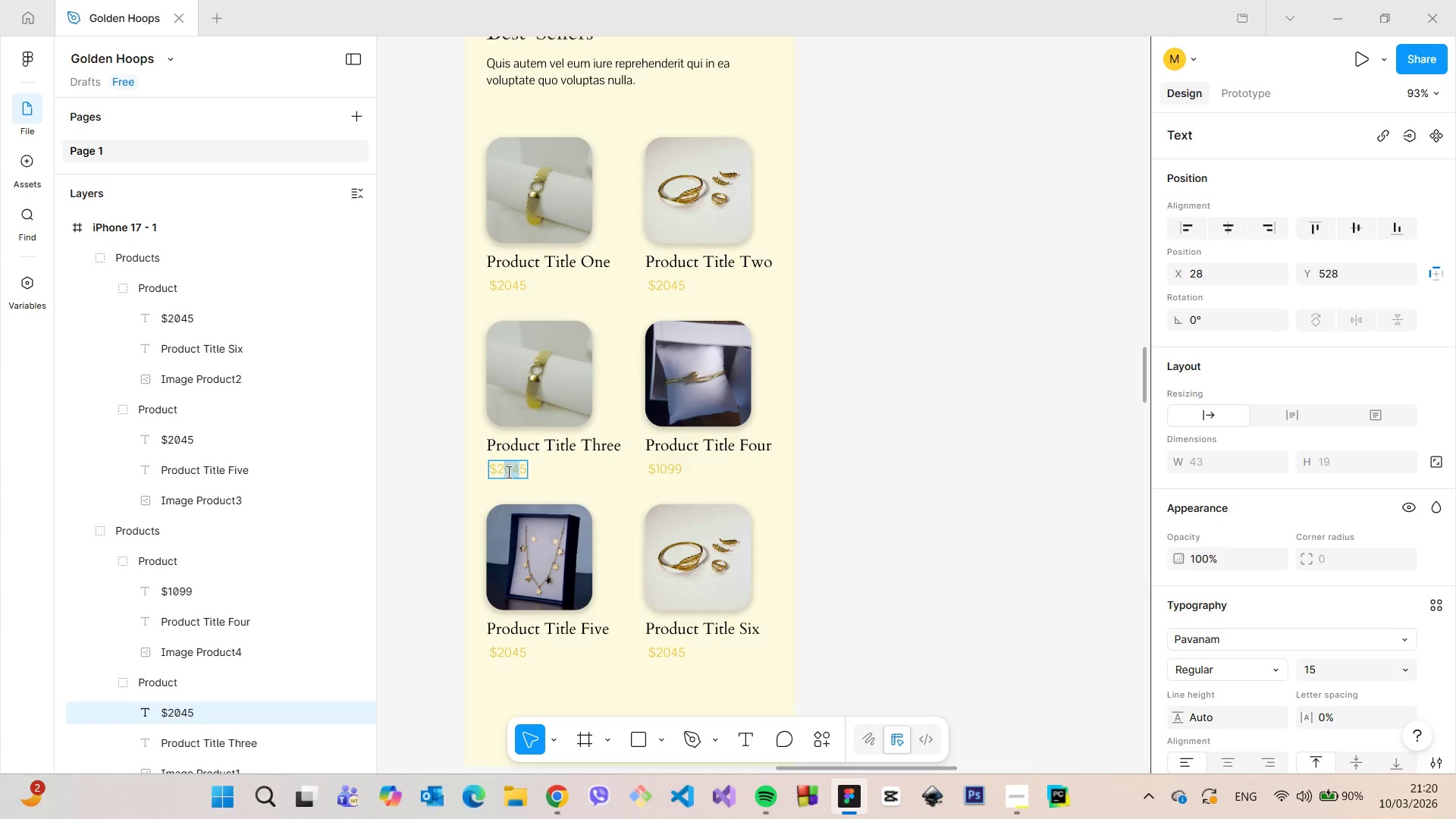 
key(2)
 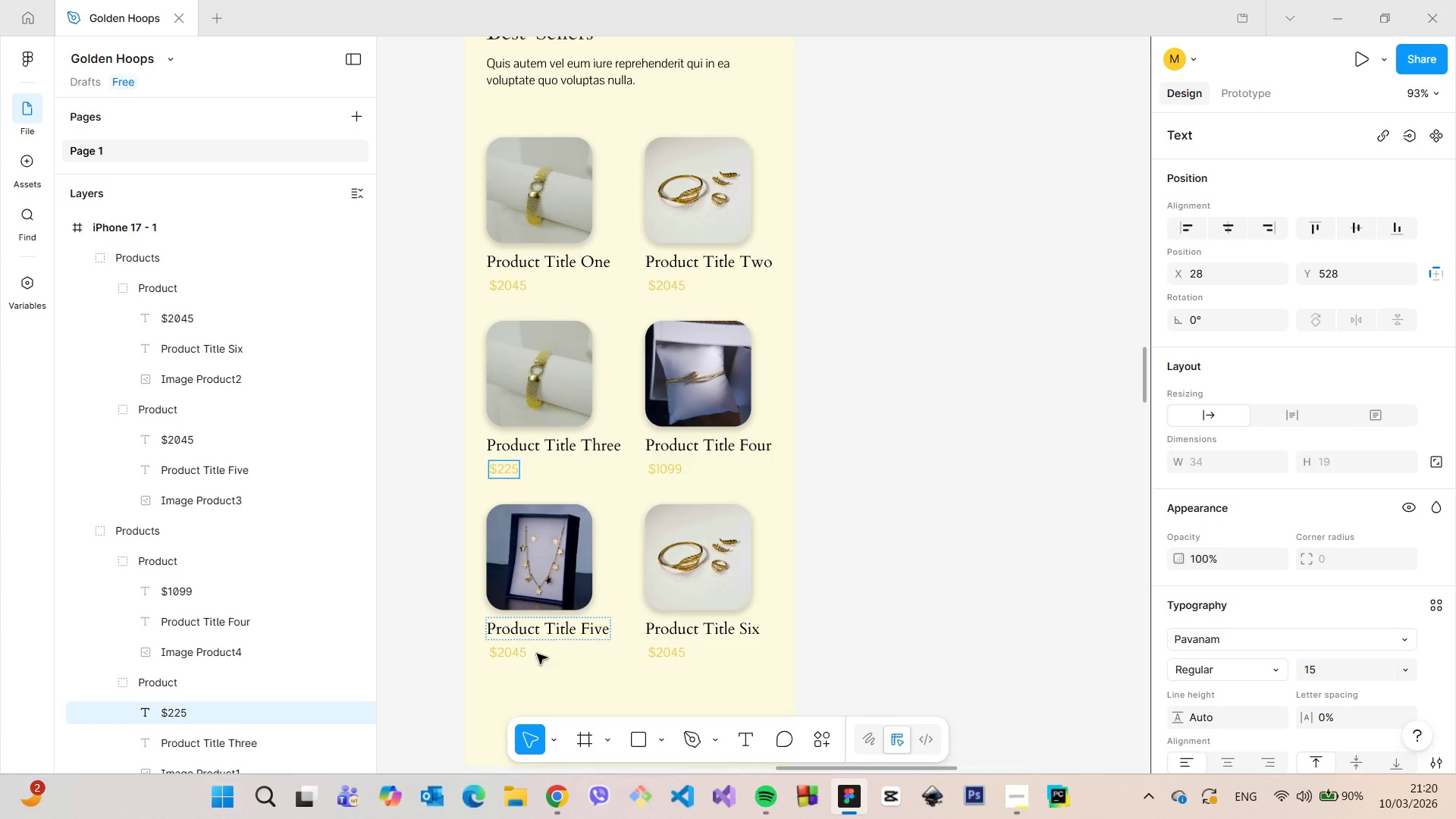 
left_click_drag(start_coordinate=[520, 653], to_coordinate=[500, 654])
 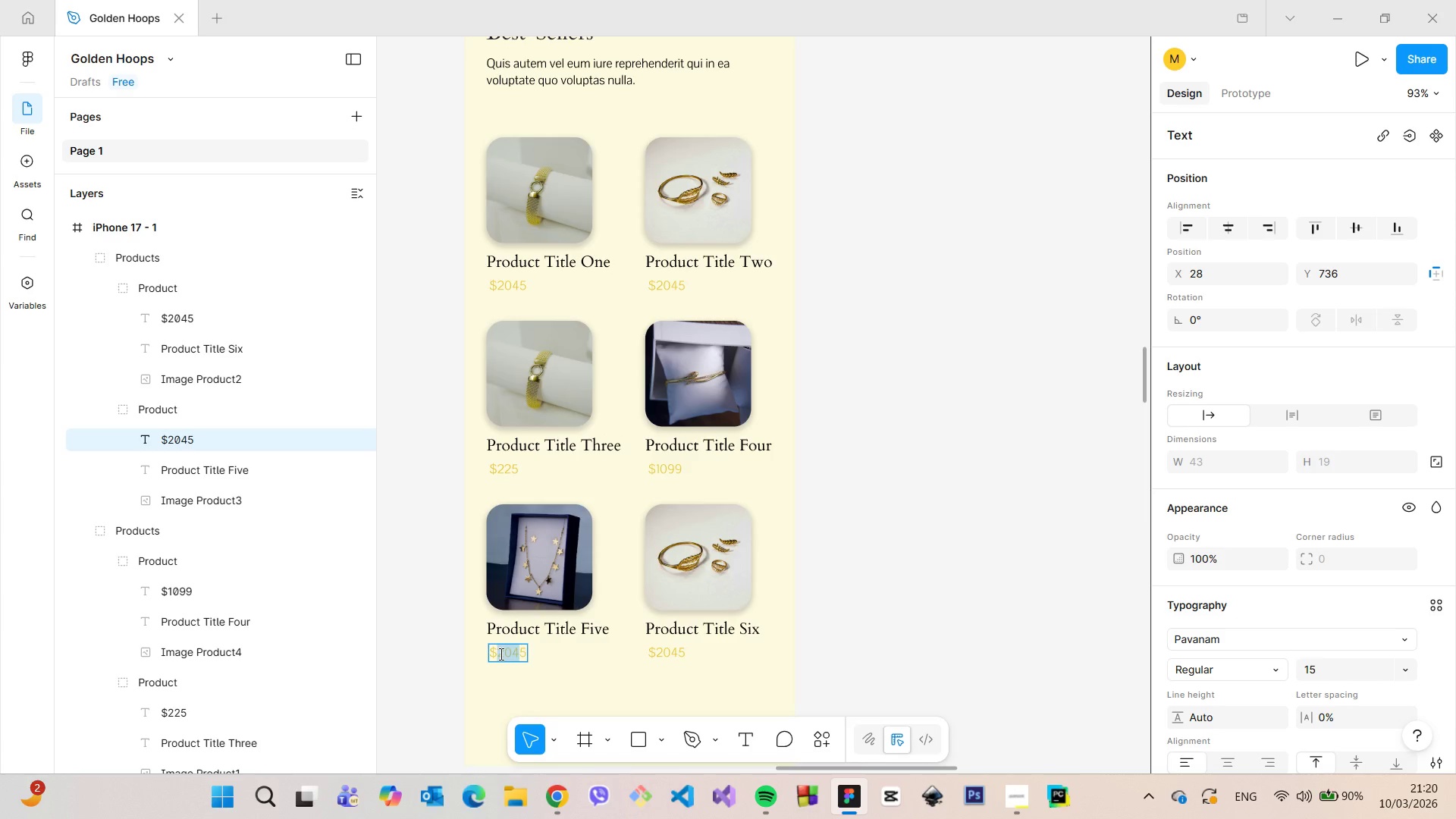 
type(312)
 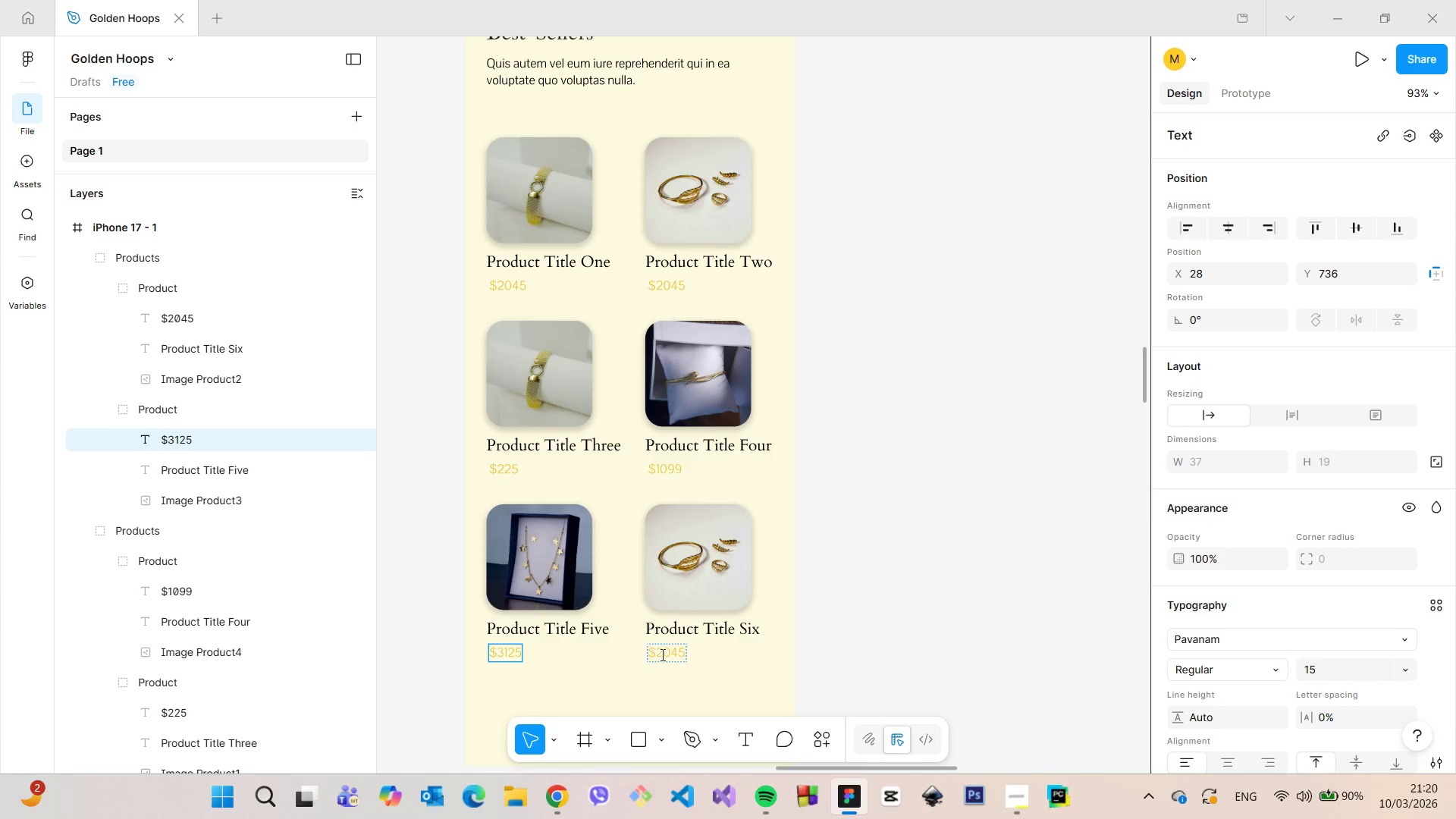 
left_click([671, 654])
 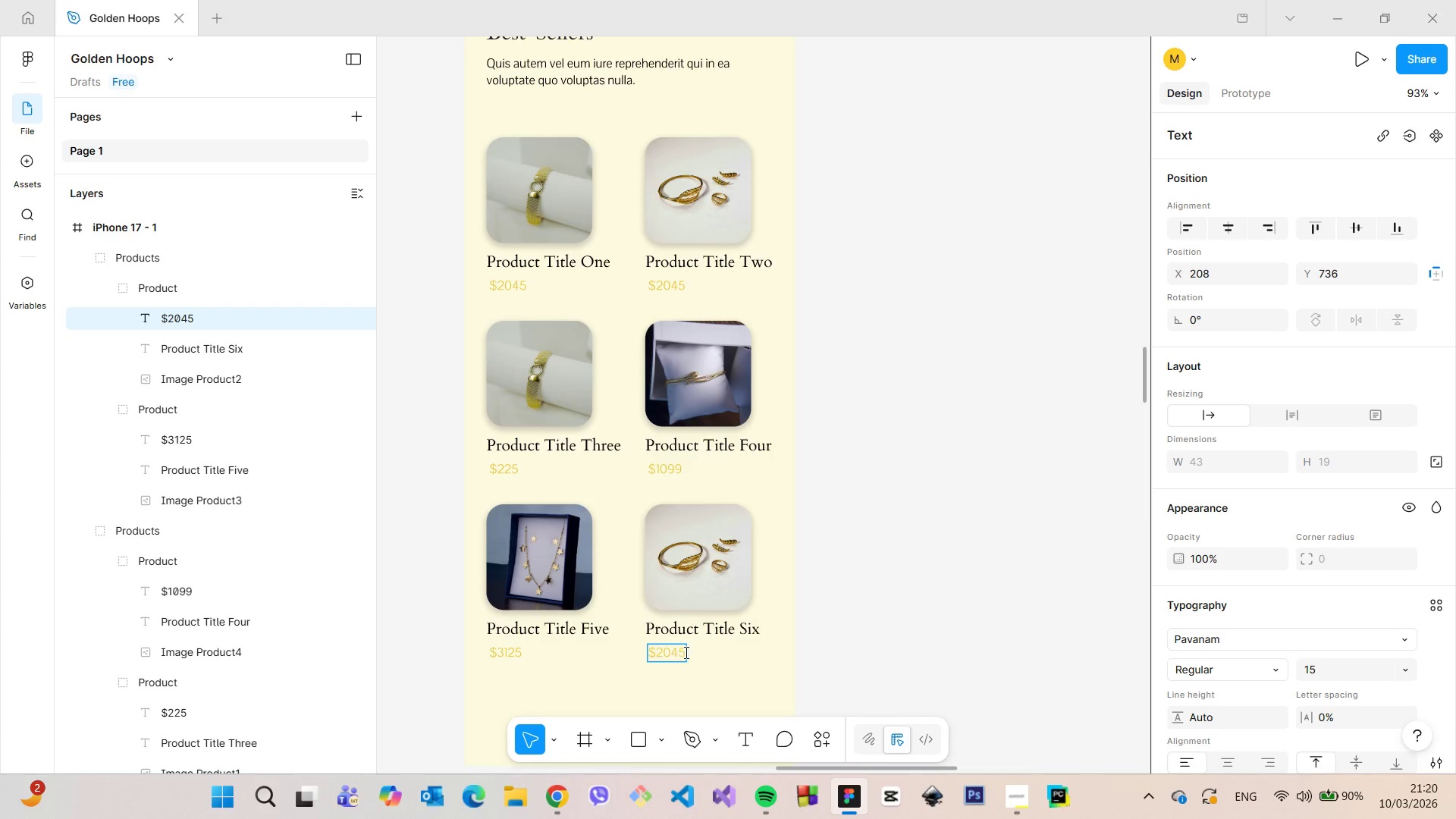 
left_click_drag(start_coordinate=[685, 652], to_coordinate=[660, 651])
 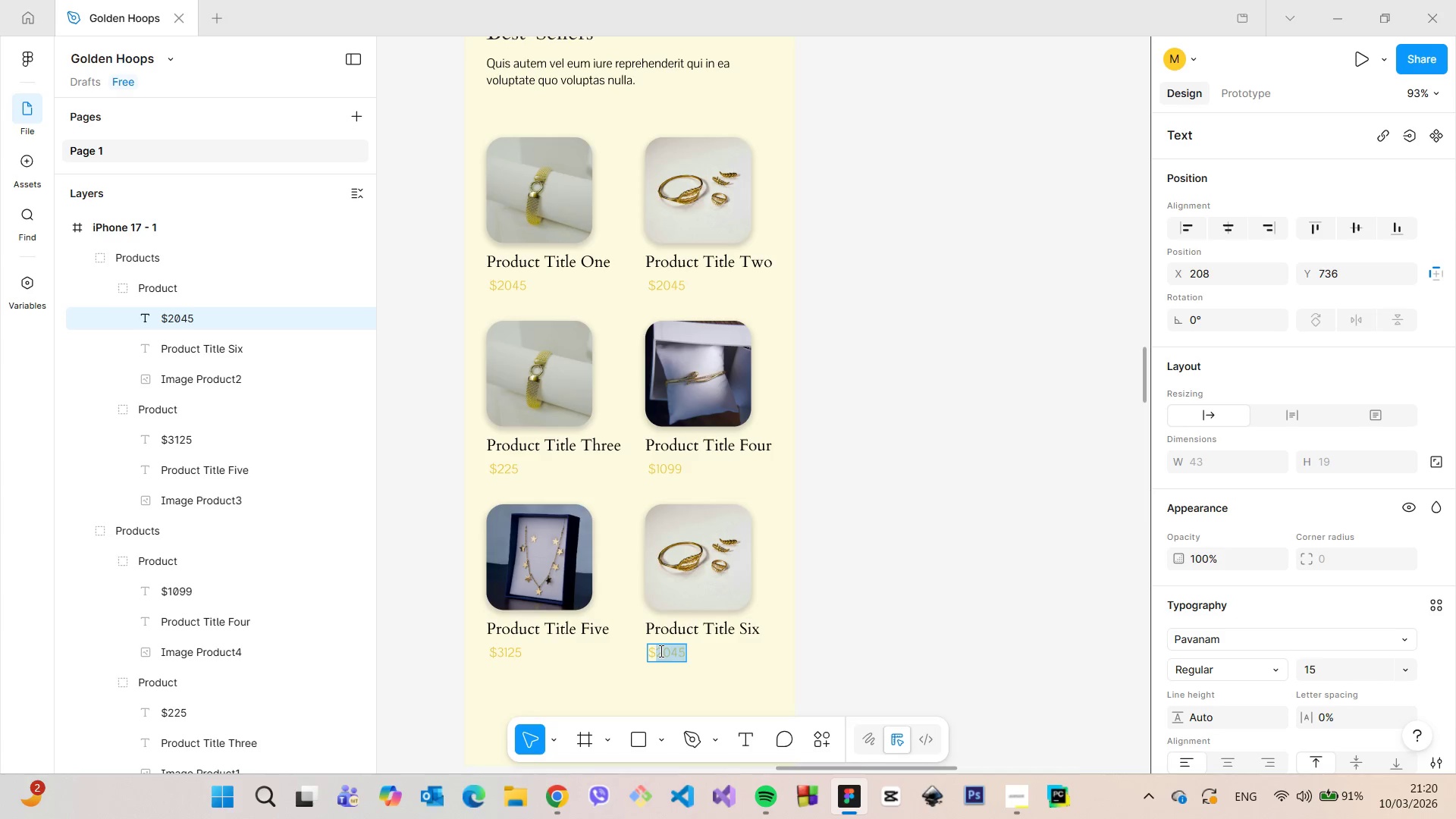 
type(567)
 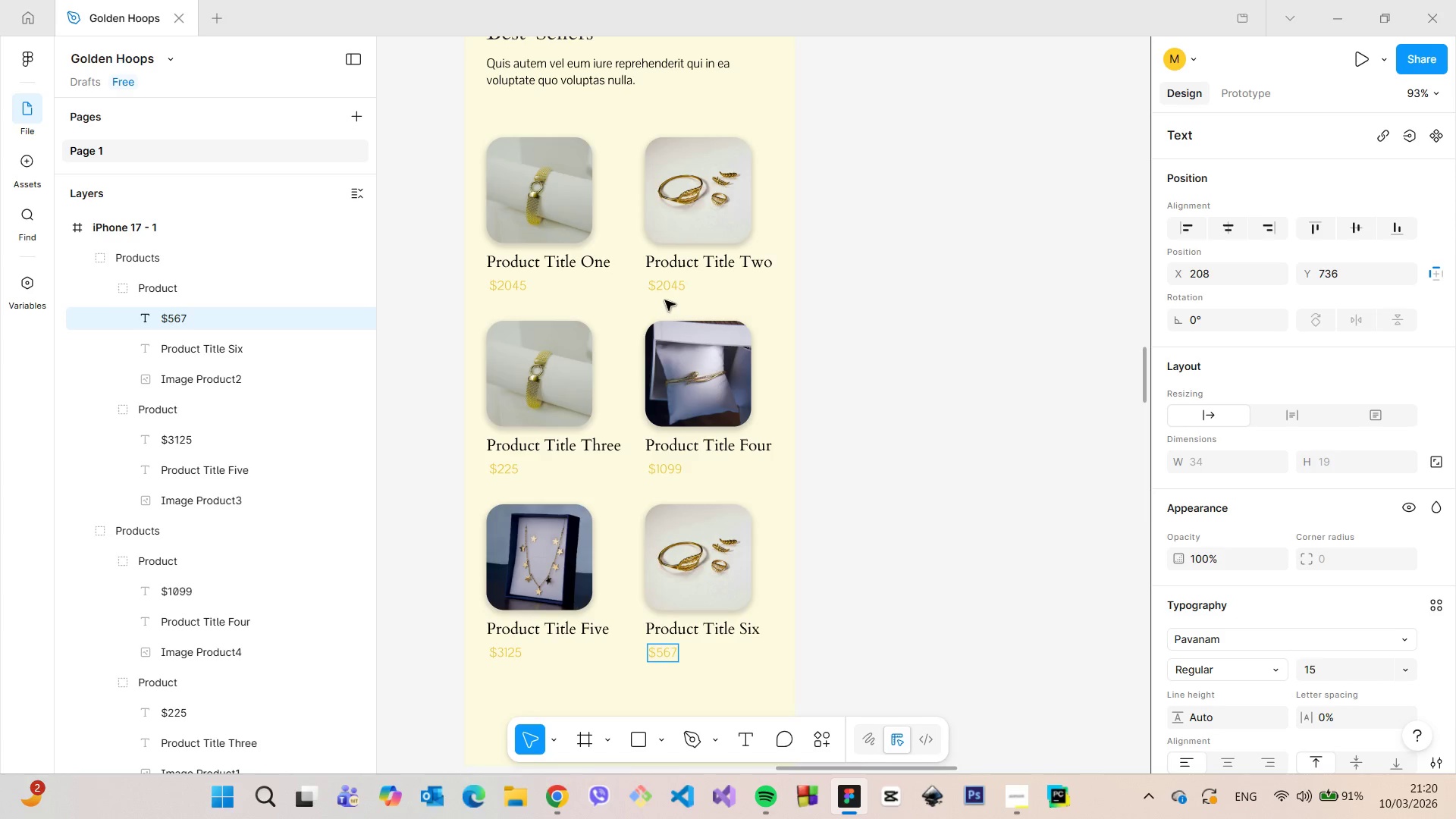 
left_click([670, 287])
 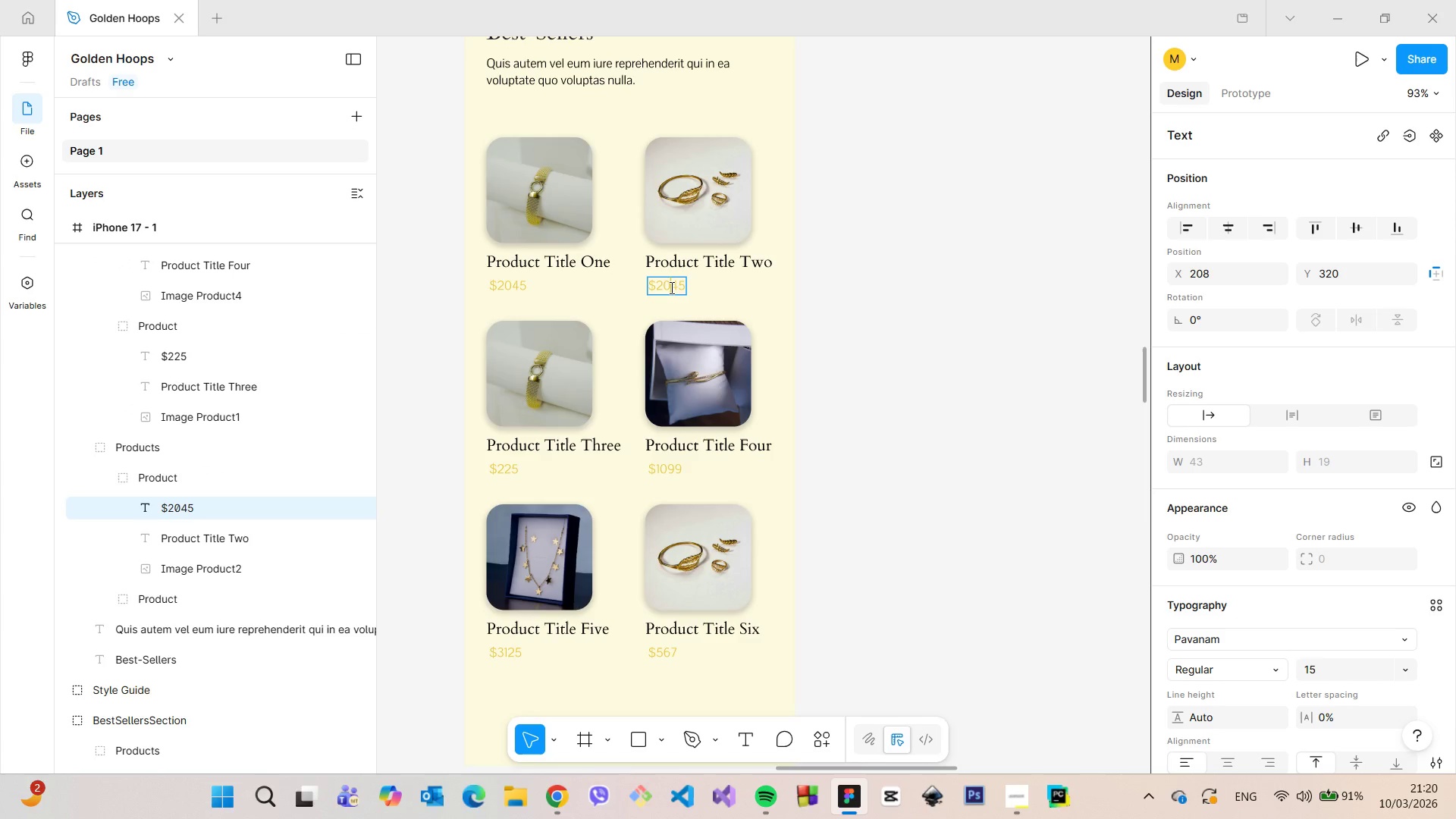 
left_click_drag(start_coordinate=[670, 287], to_coordinate=[664, 286])
 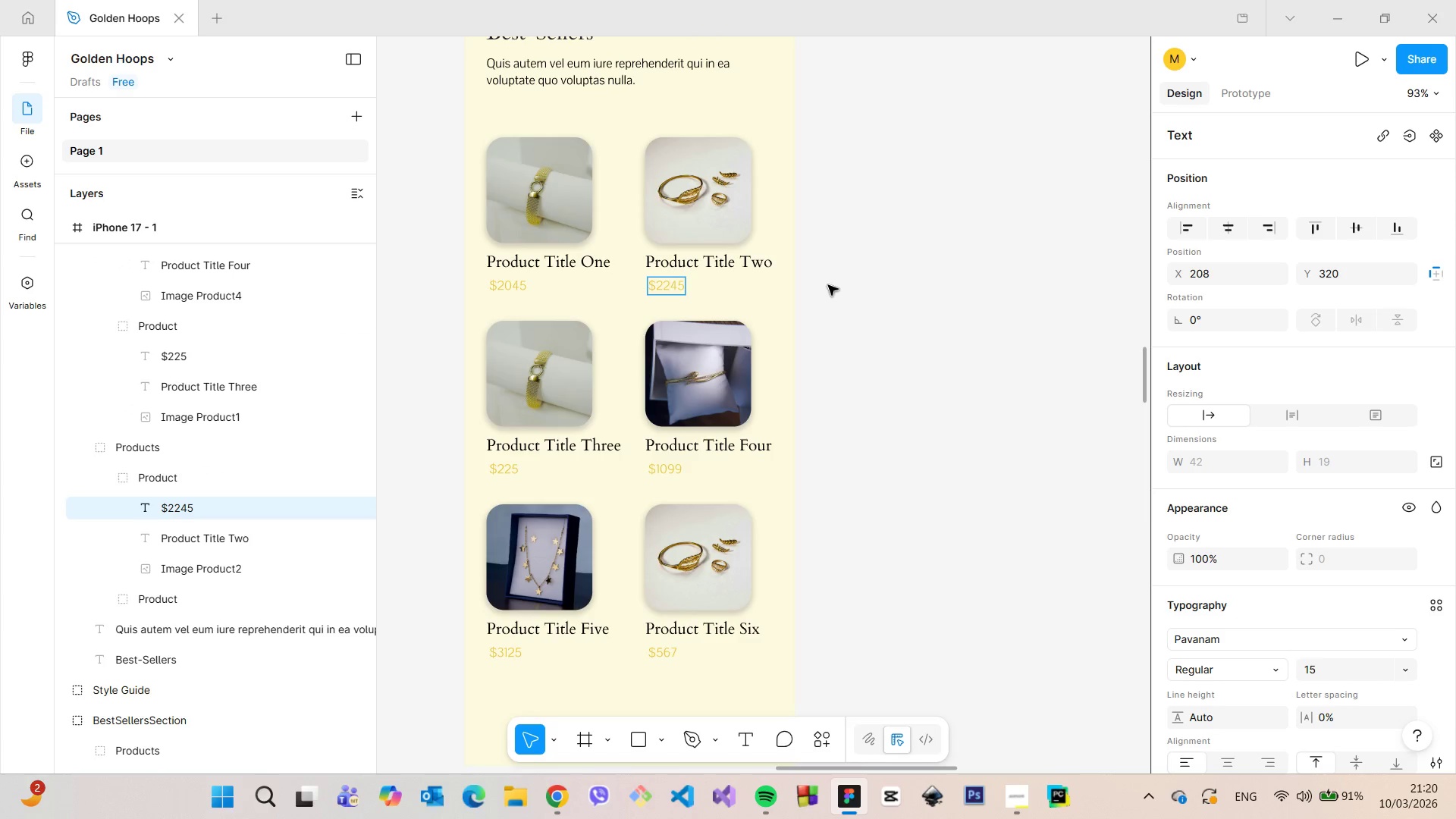 
key(2)
 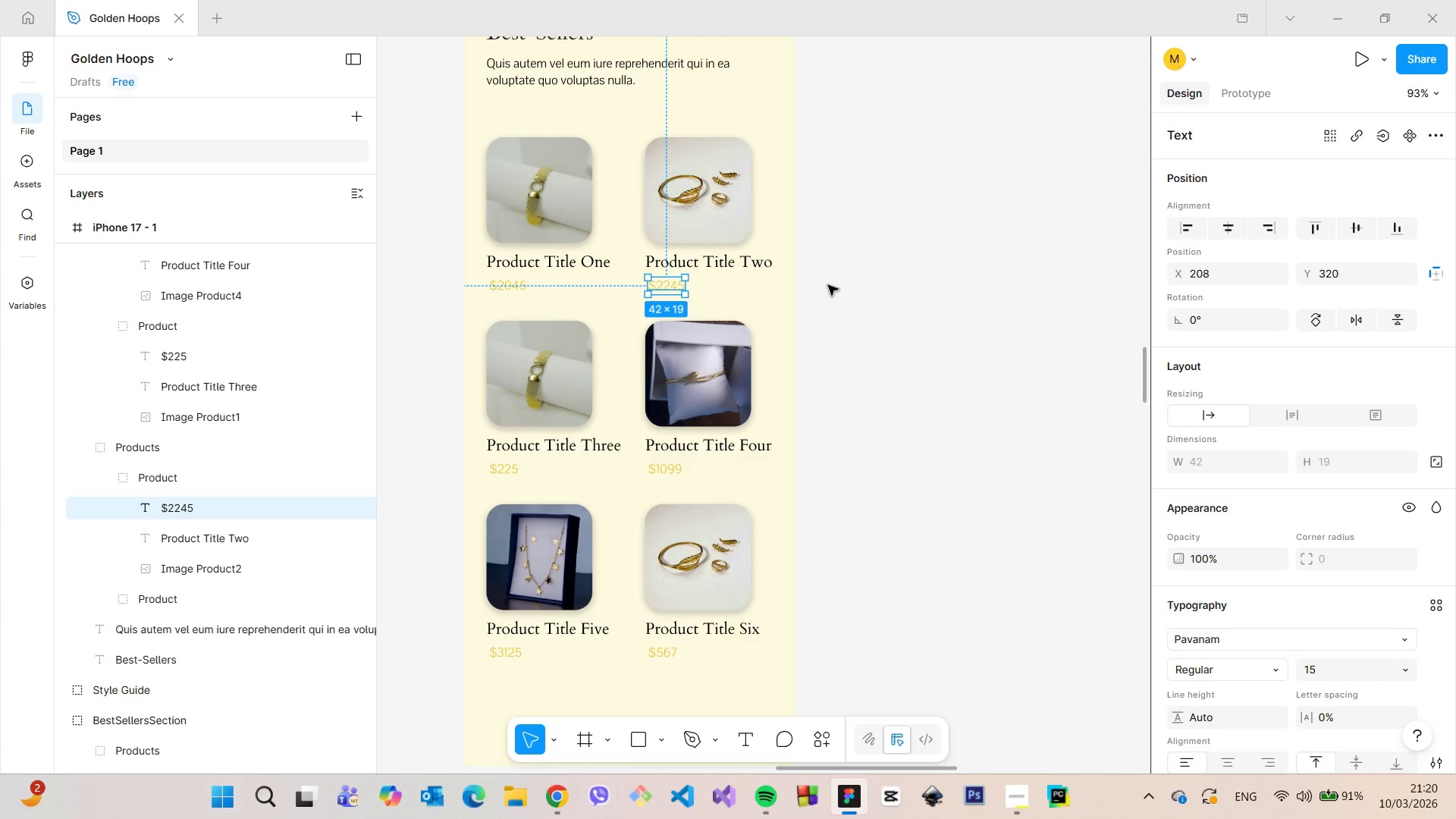 
double_click([828, 285])
 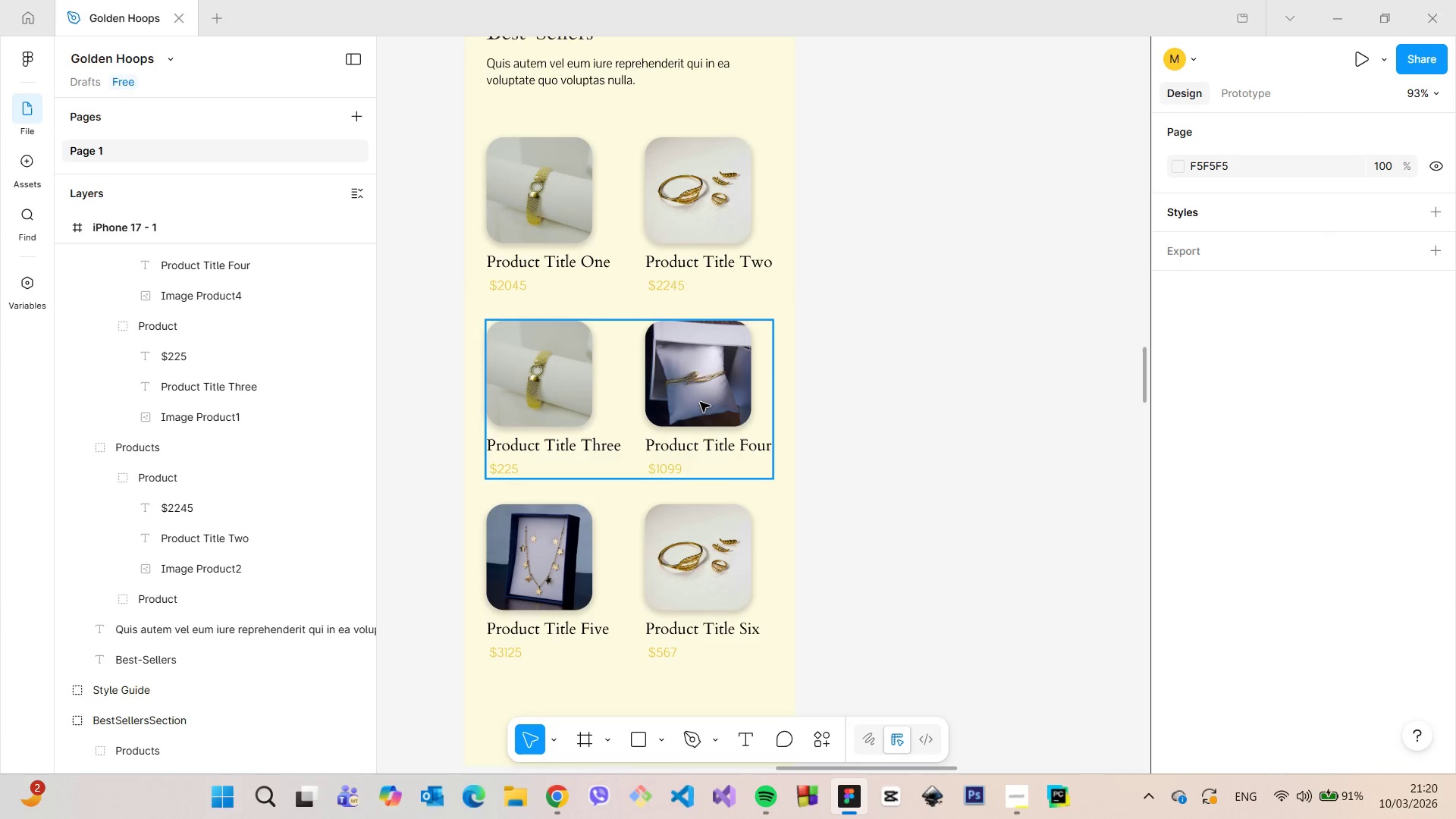 
scroll: coordinate [716, 231], scroll_direction: down, amount: 5.0
 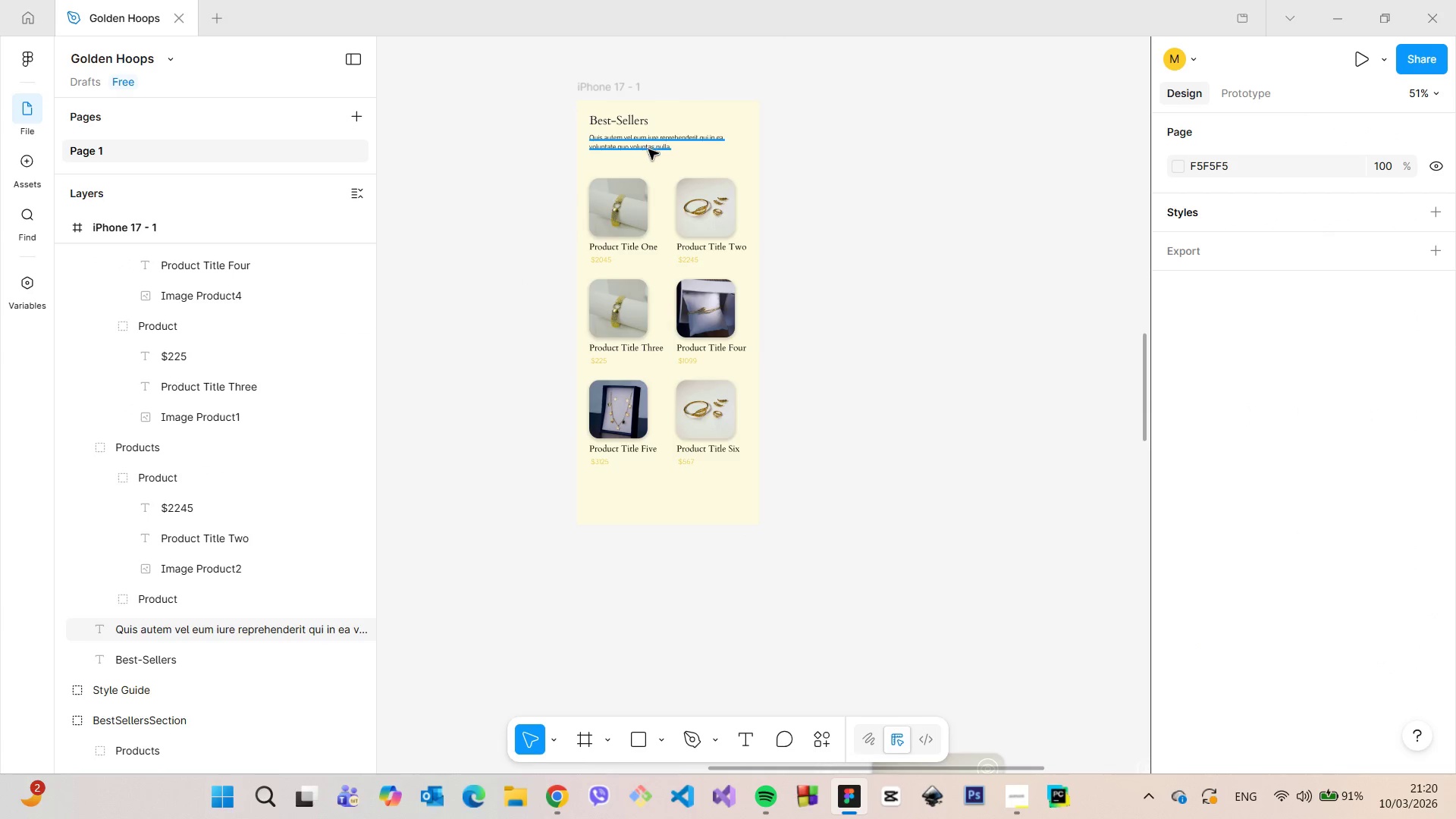 
left_click([641, 127])
 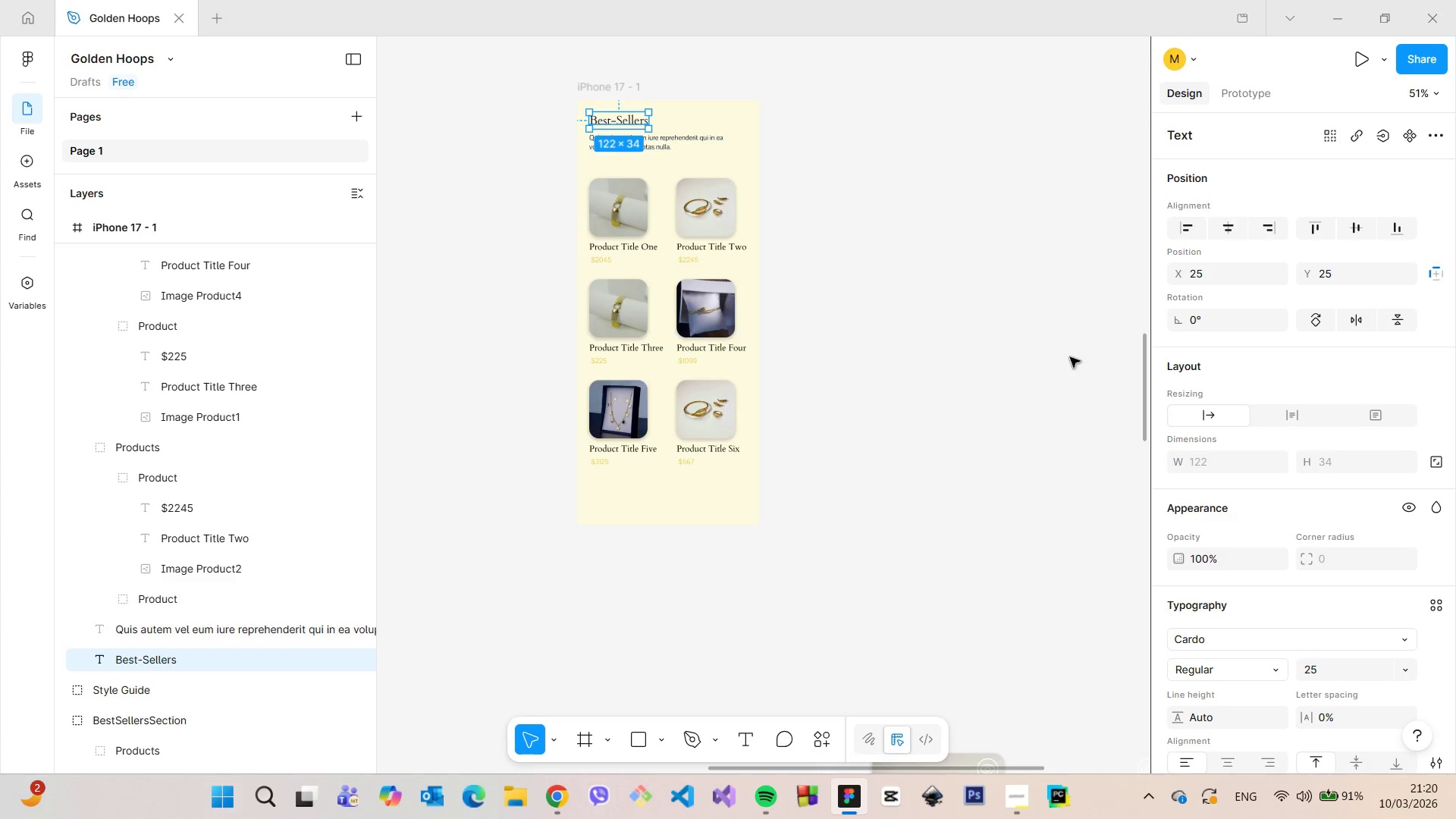 
scroll: coordinate [1291, 466], scroll_direction: down, amount: 5.0
 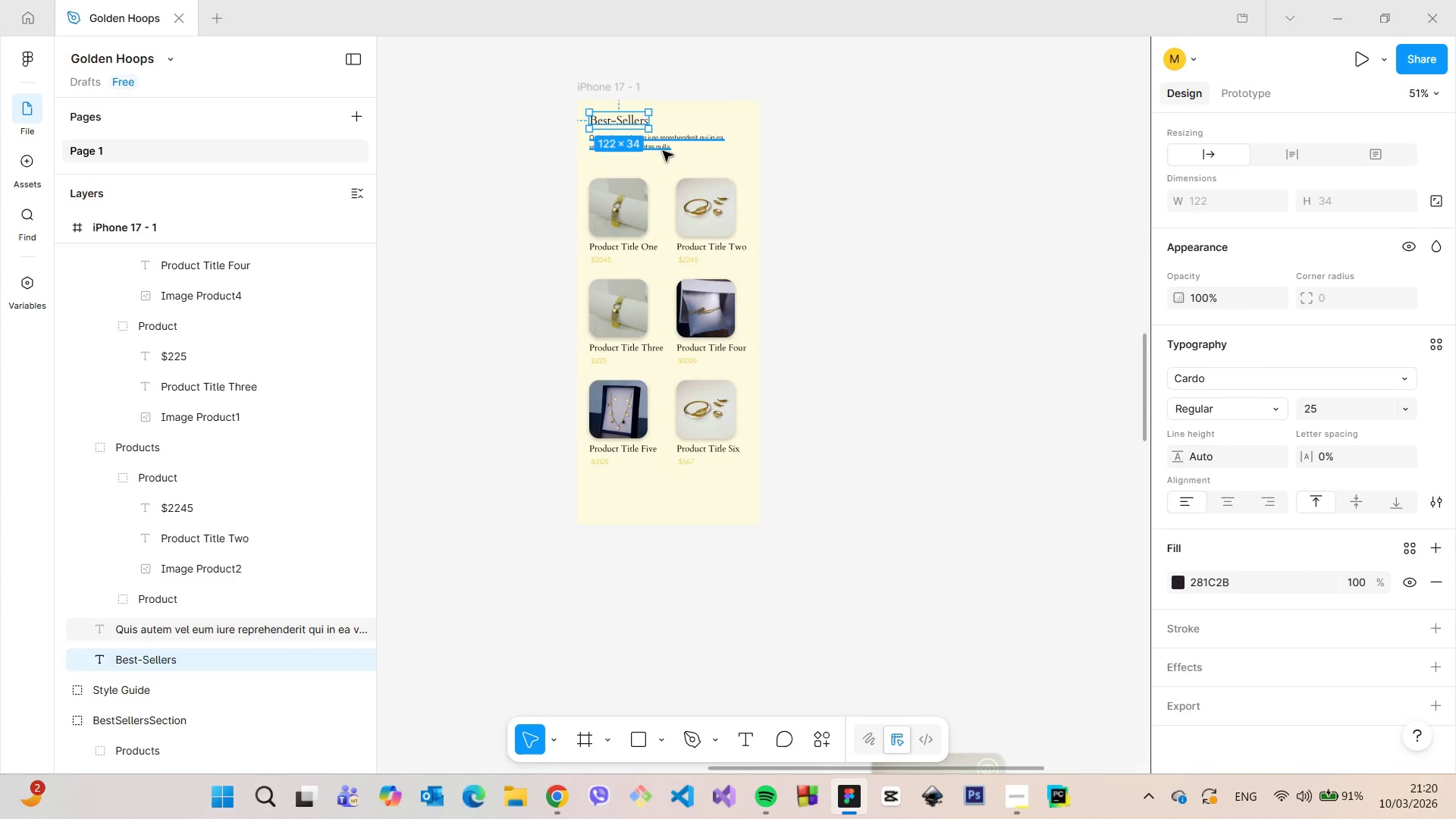 
double_click([843, 209])
 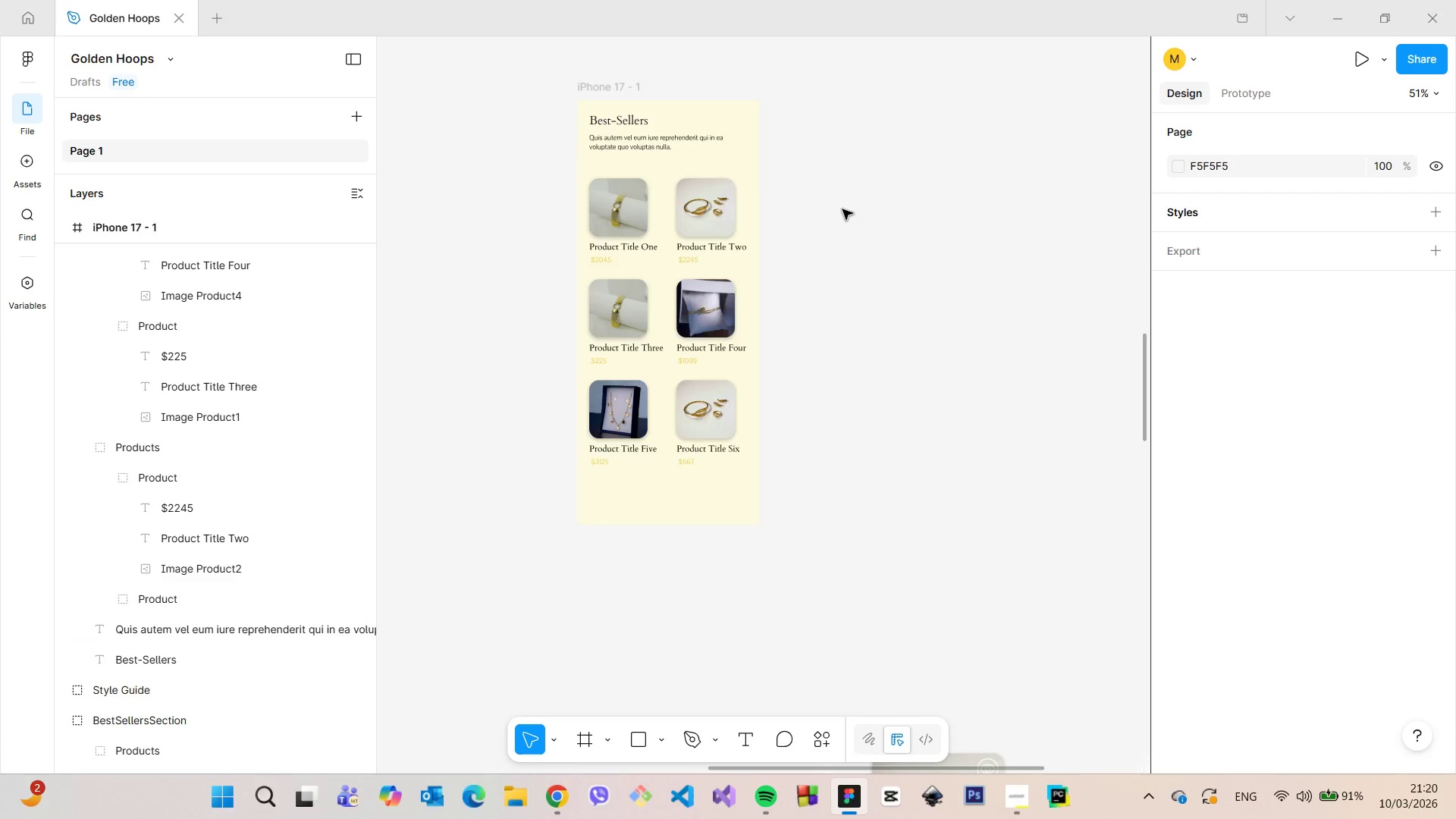 
scroll: coordinate [849, 231], scroll_direction: down, amount: 8.0
 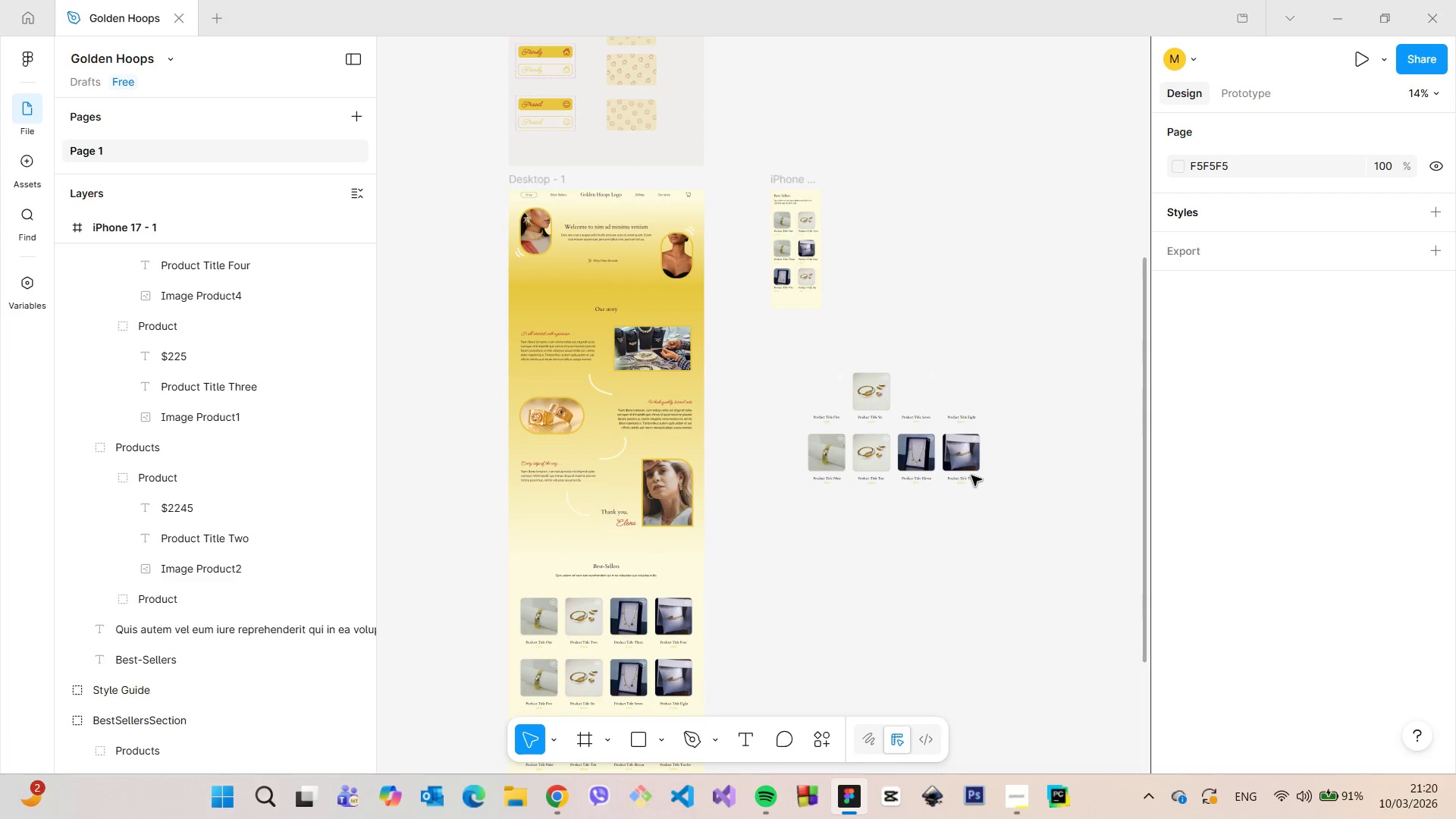 
left_click([956, 463])
 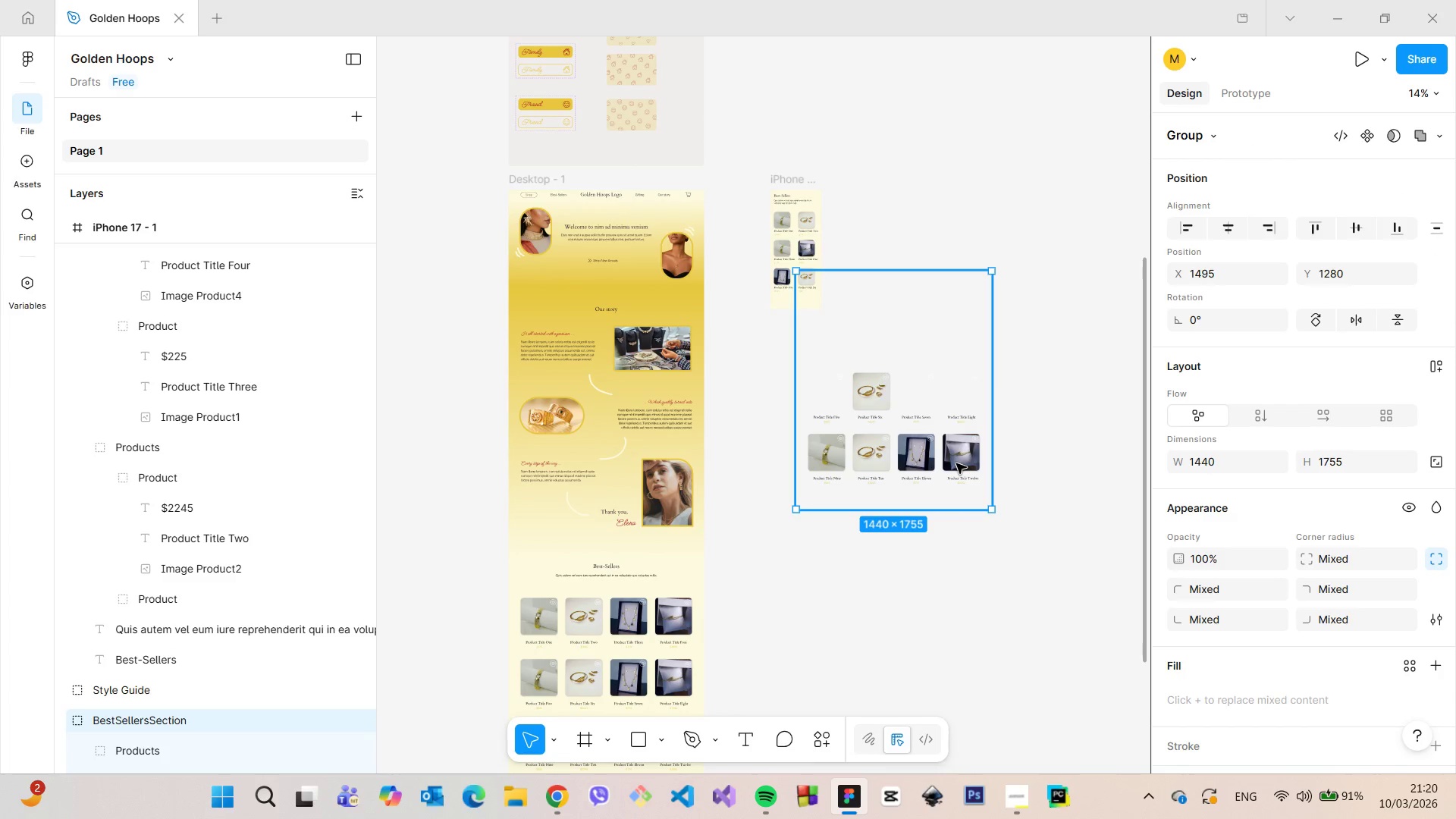 
key(Backspace)
 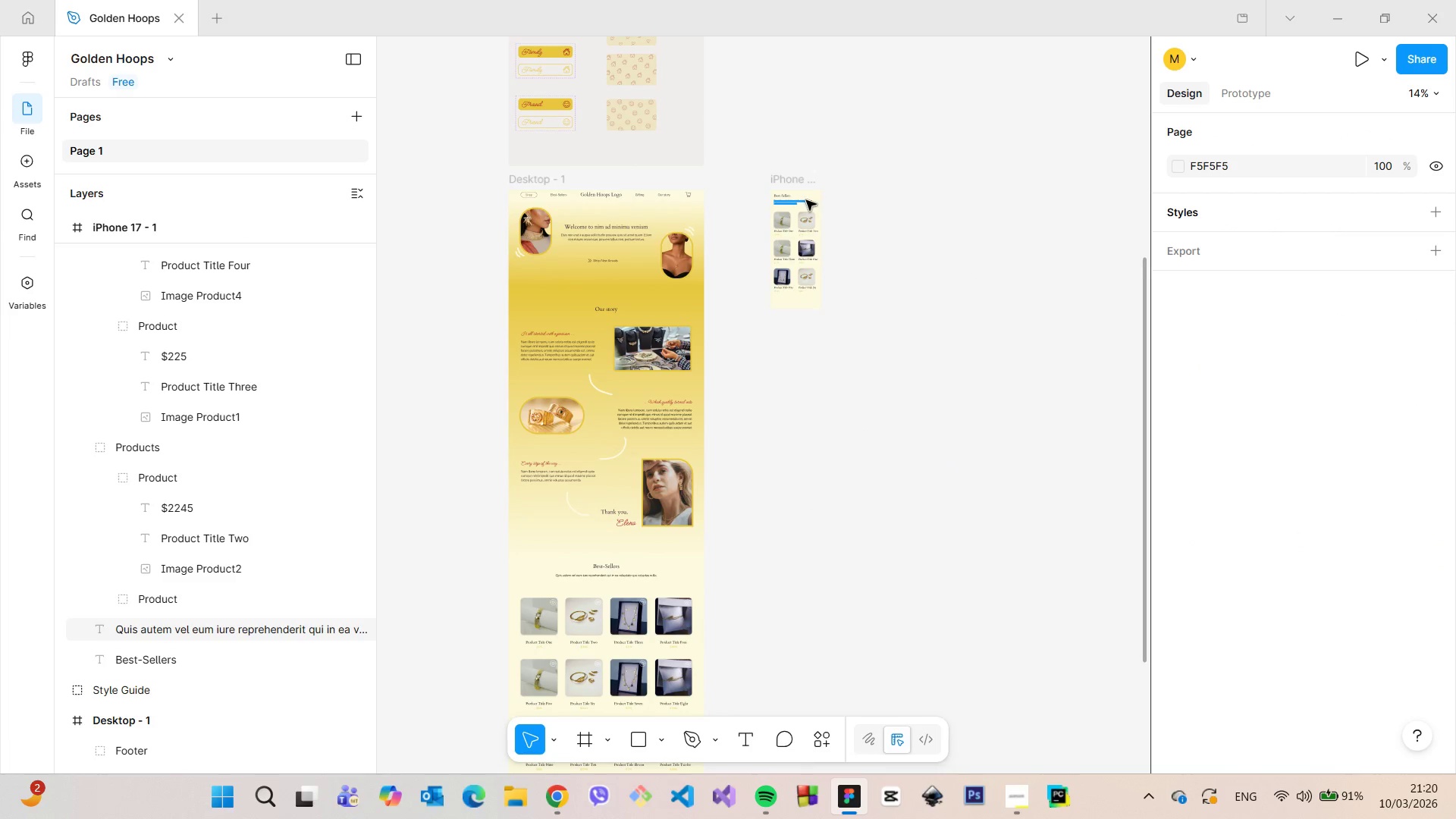 
scroll: coordinate [803, 238], scroll_direction: up, amount: 16.0
 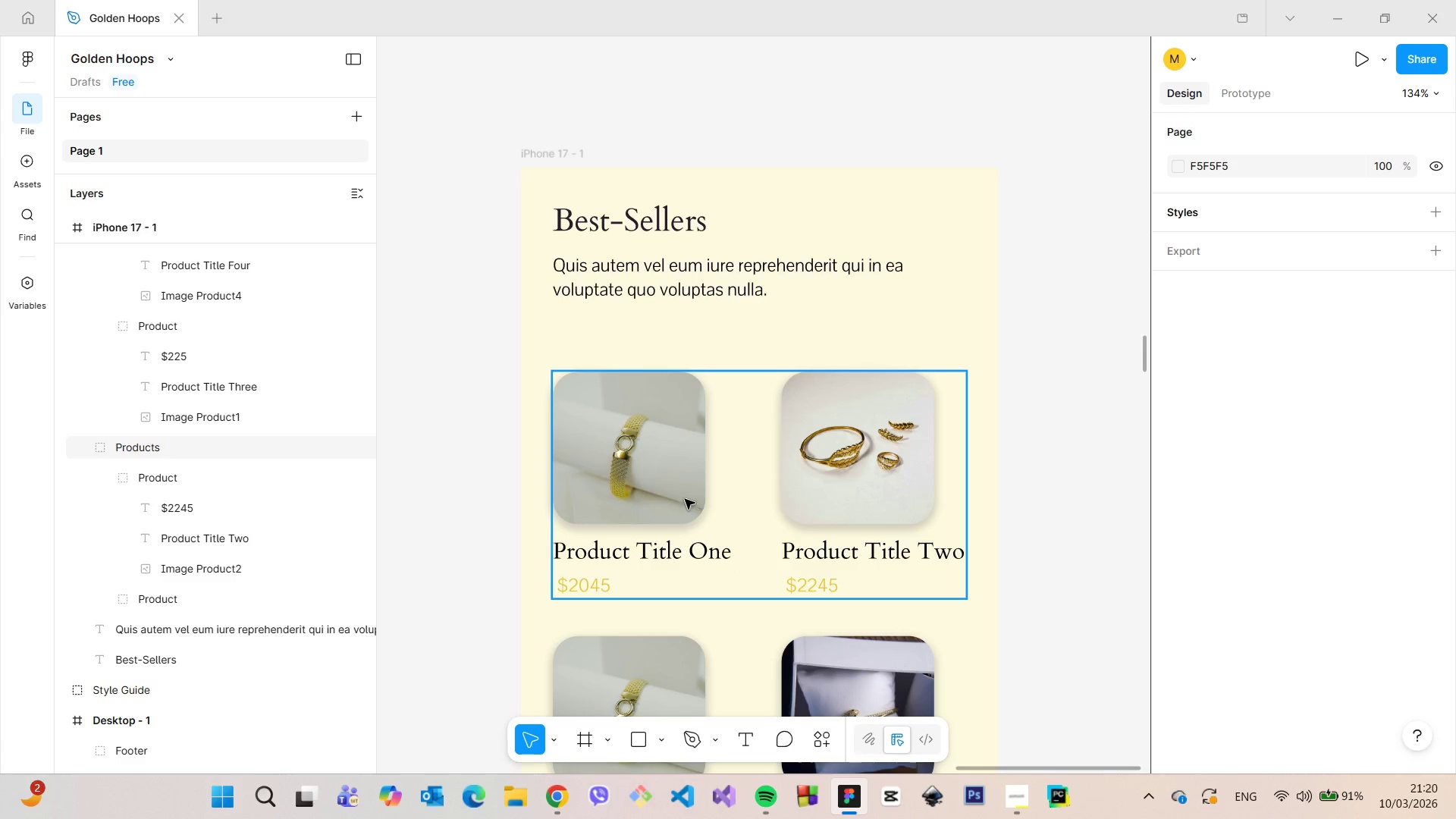 
wait(7.41)
 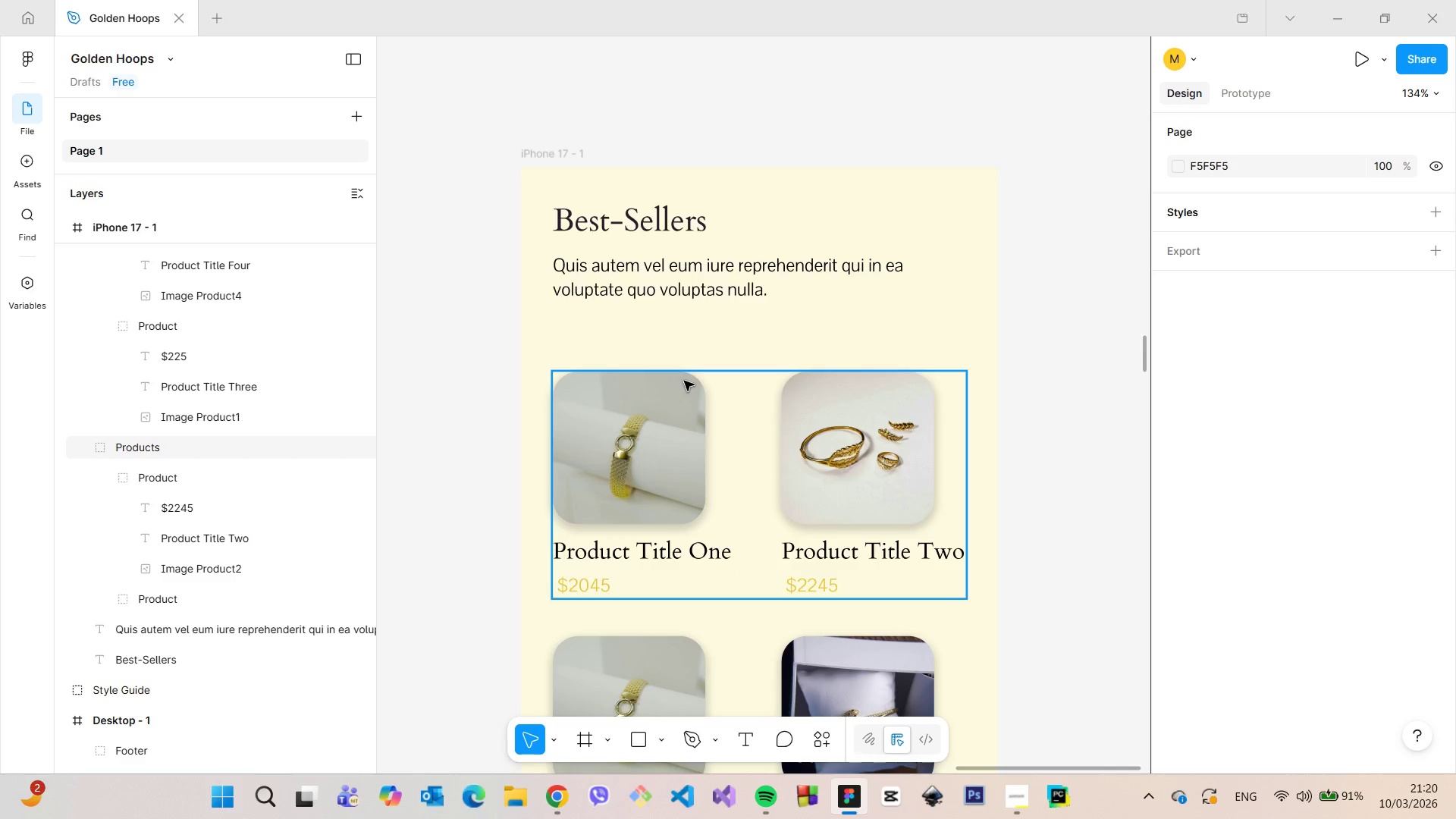 
left_click([672, 476])
 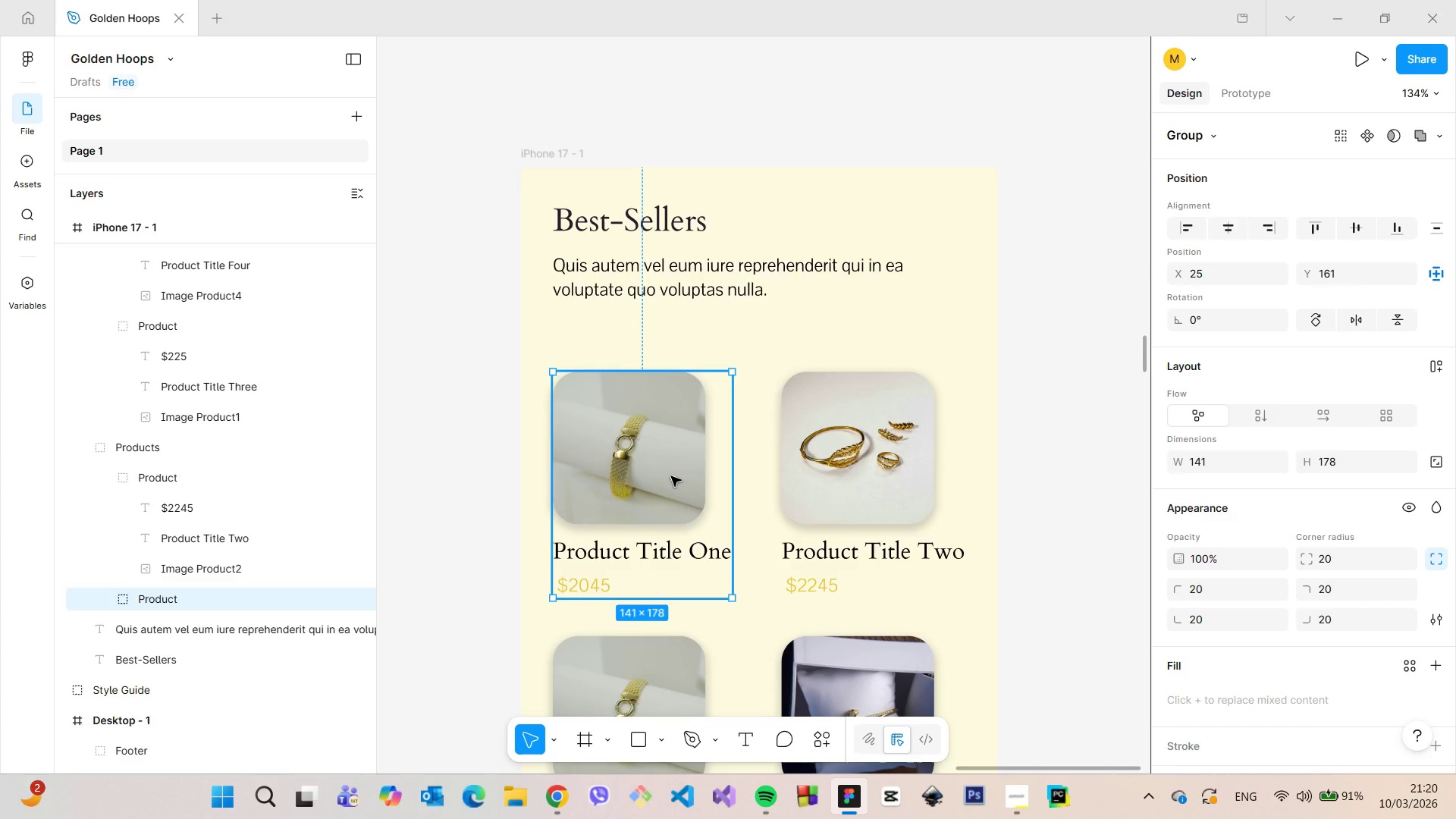 
double_click([671, 476])
 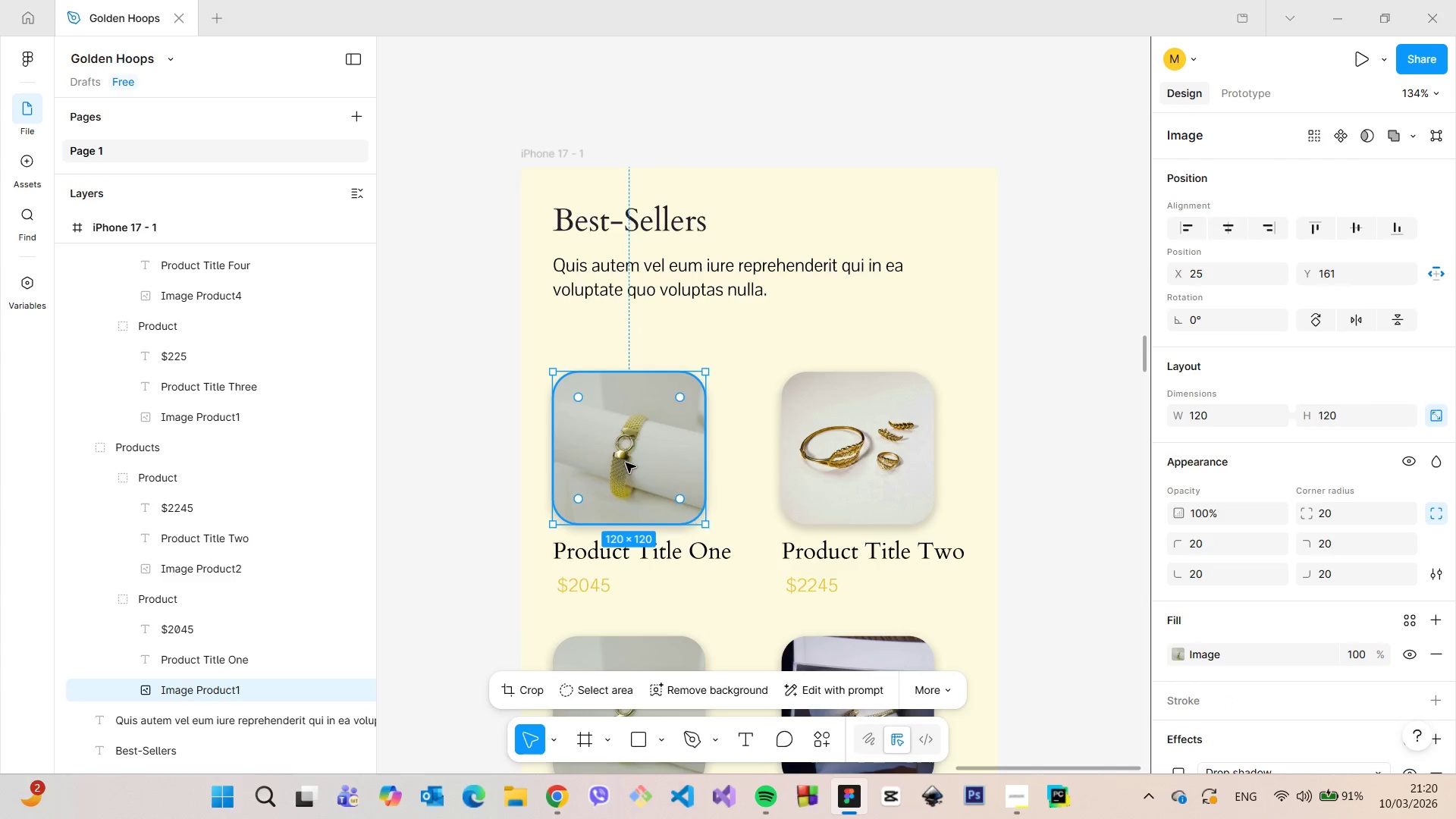 
left_click([477, 448])
 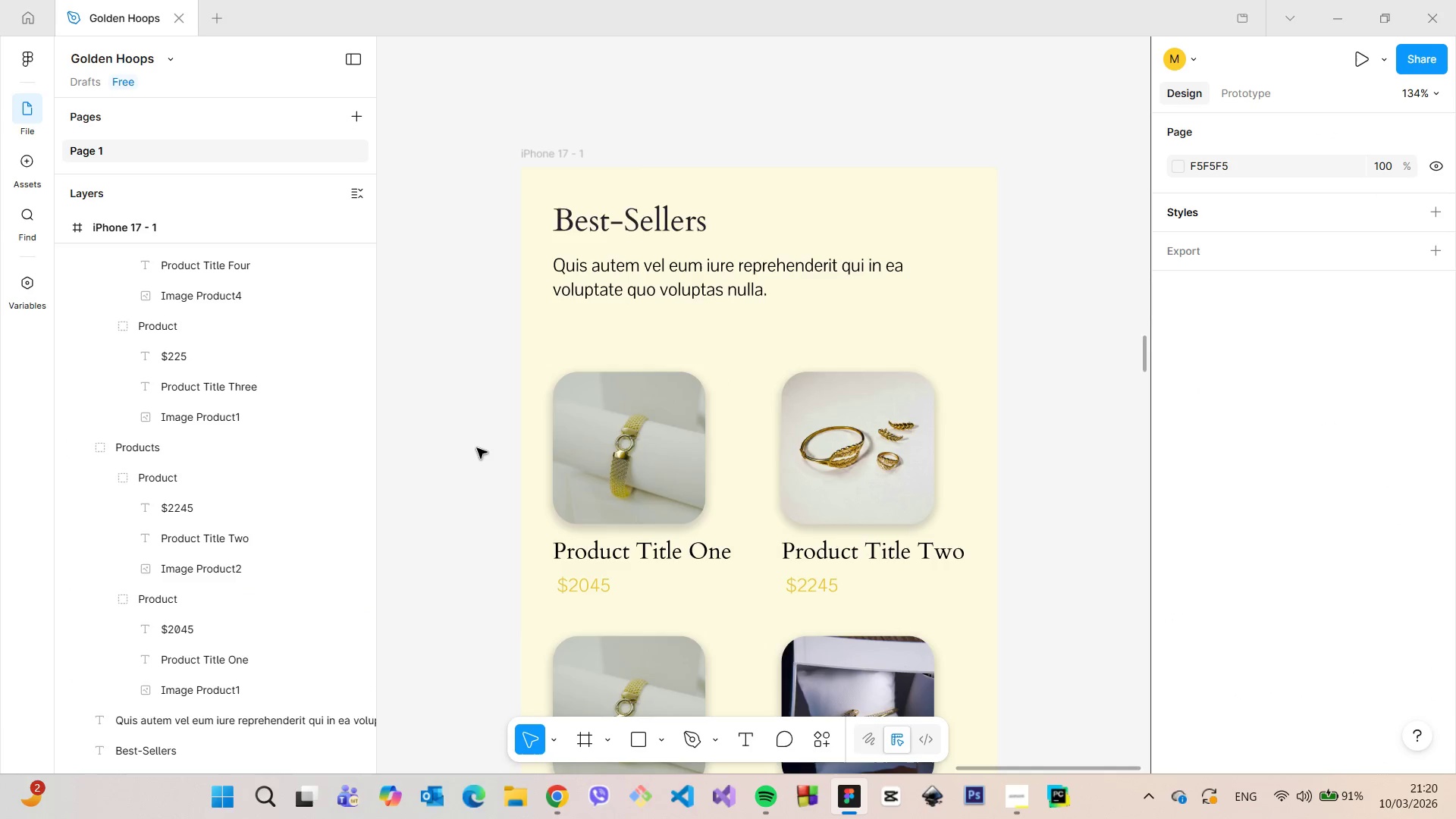 
scroll: coordinate [479, 448], scroll_direction: down, amount: 14.0
 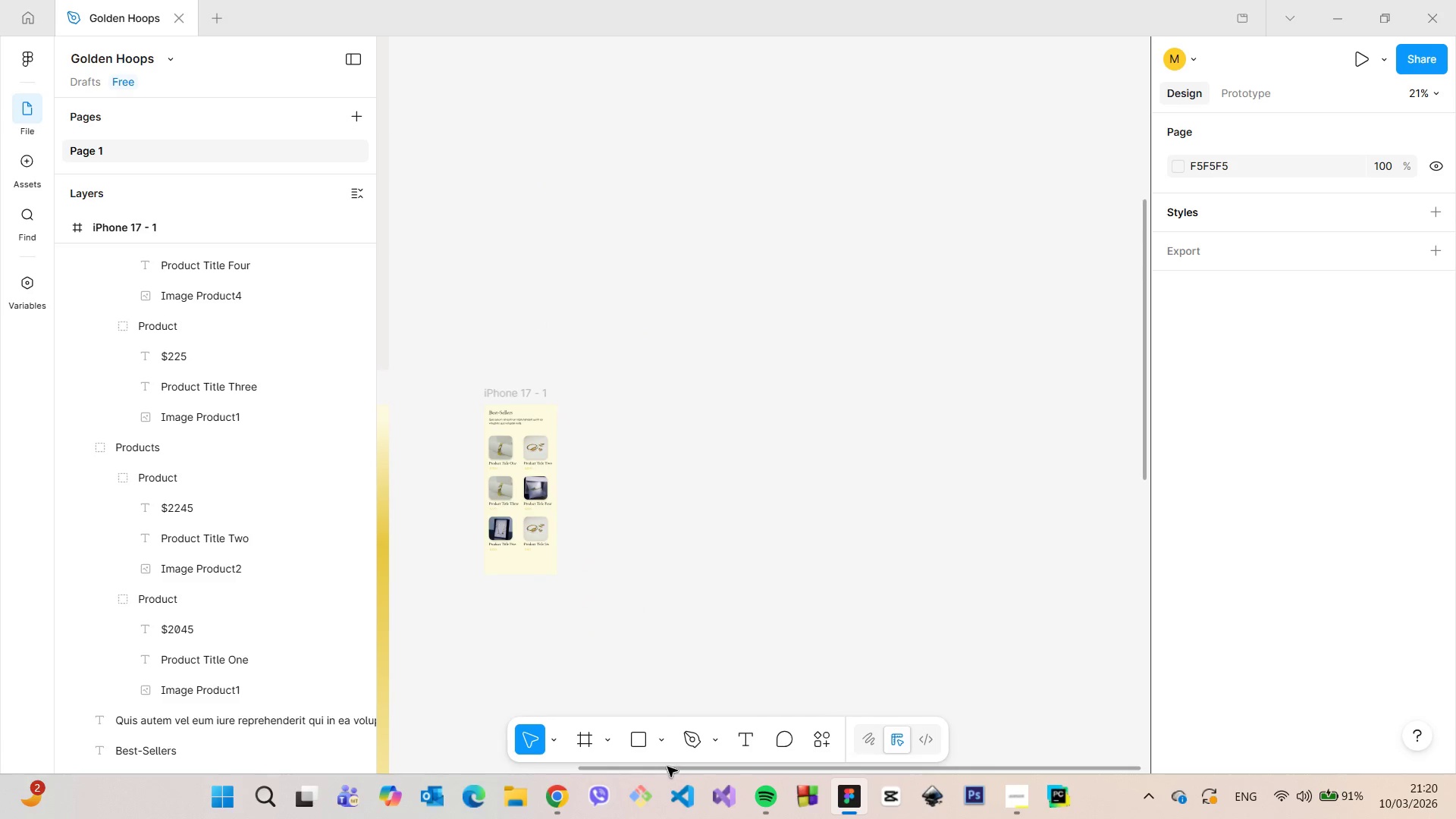 
left_click_drag(start_coordinate=[667, 767], to_coordinate=[429, 738])
 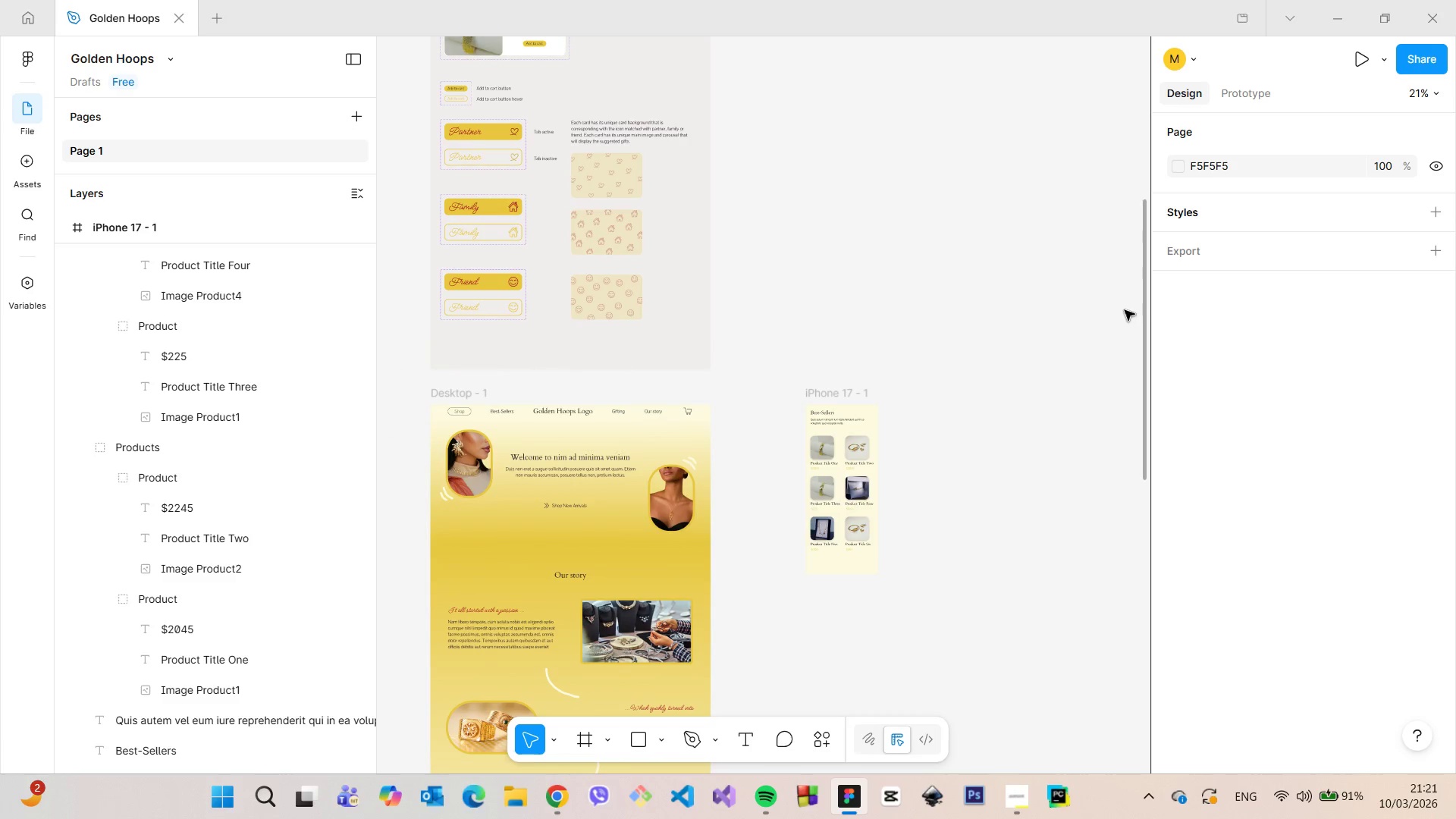 
left_click_drag(start_coordinate=[1143, 297], to_coordinate=[1100, 510])
 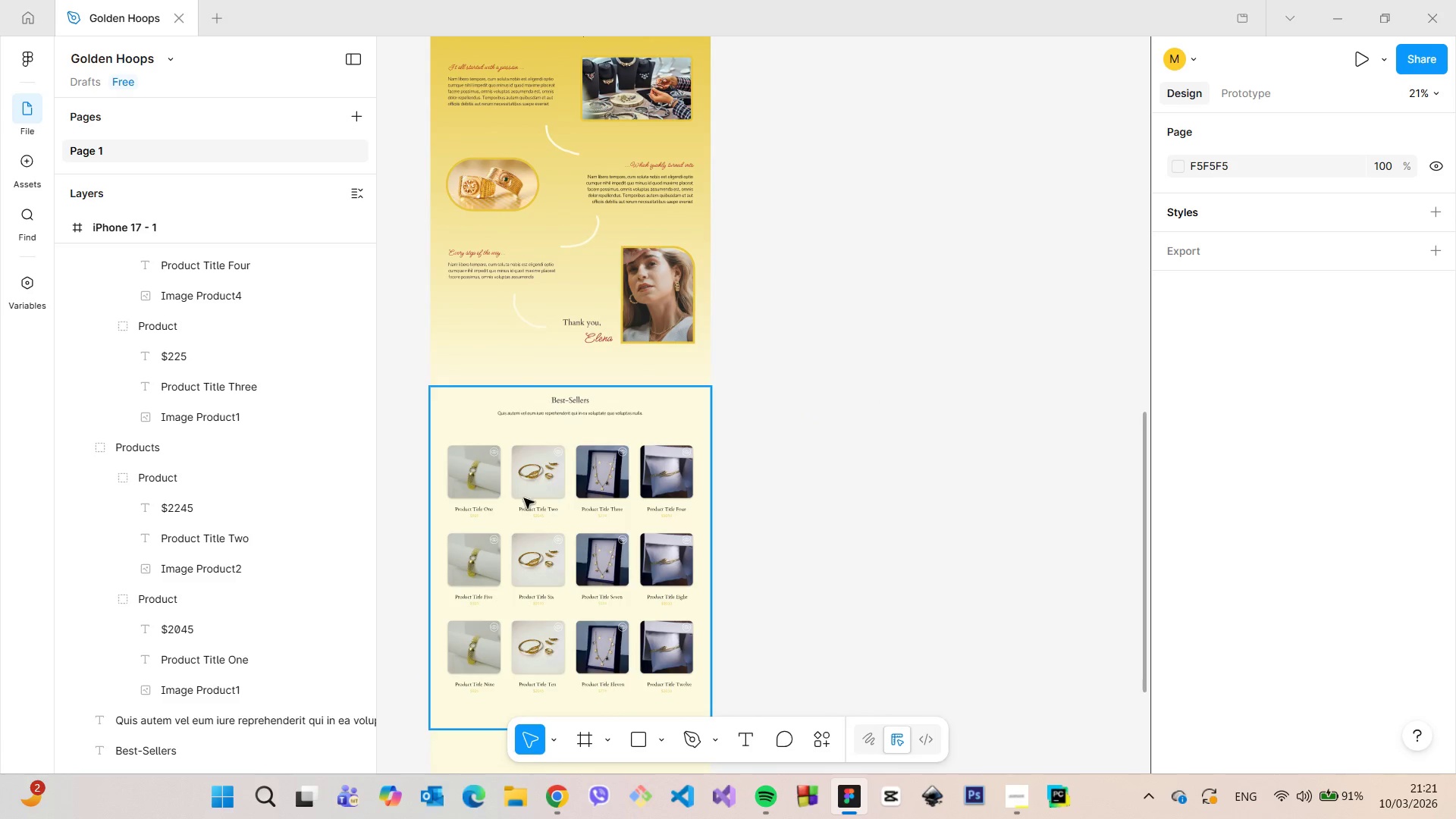 
scroll: coordinate [504, 468], scroll_direction: up, amount: 10.0
 